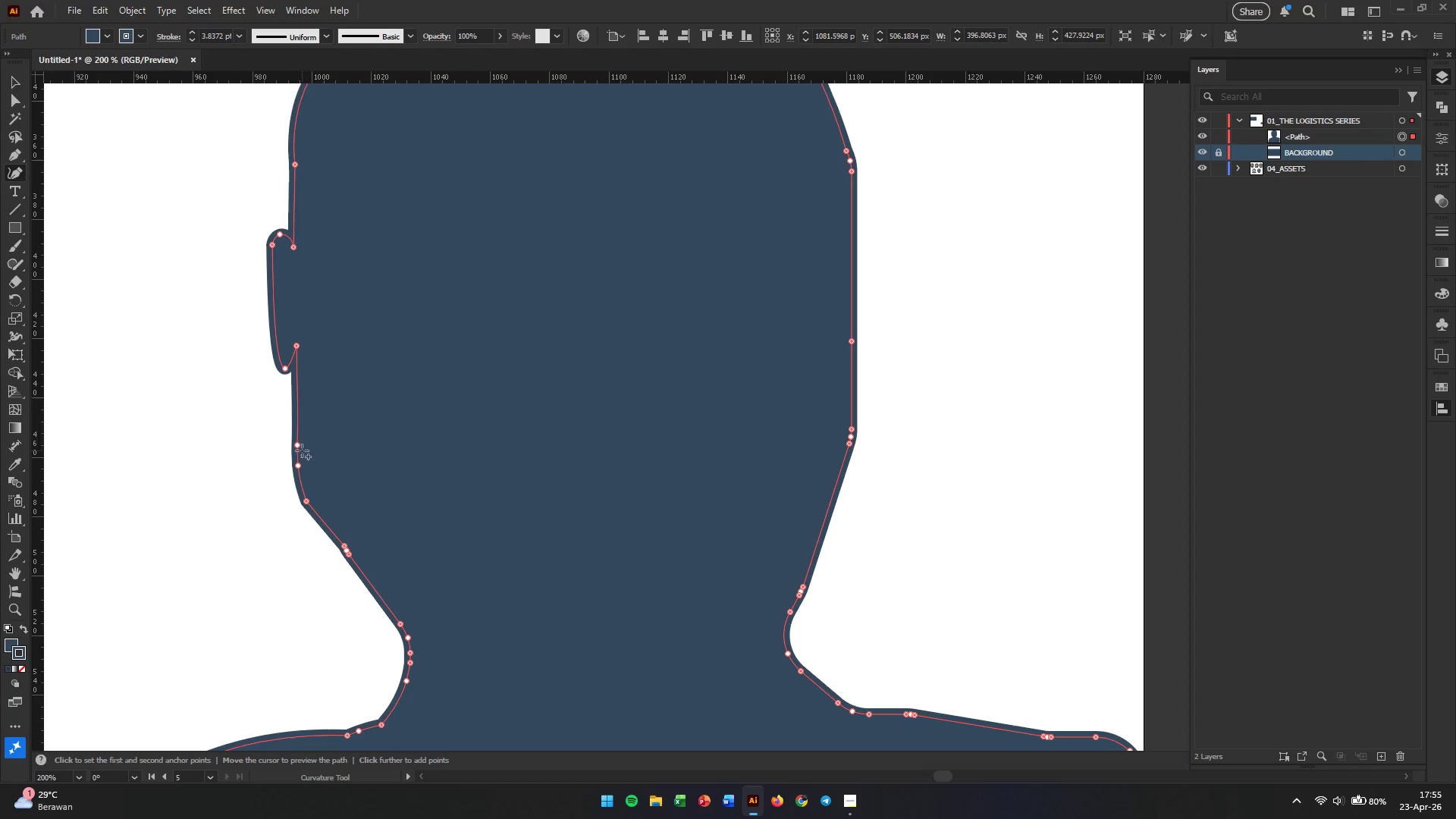 
left_click([300, 444])
 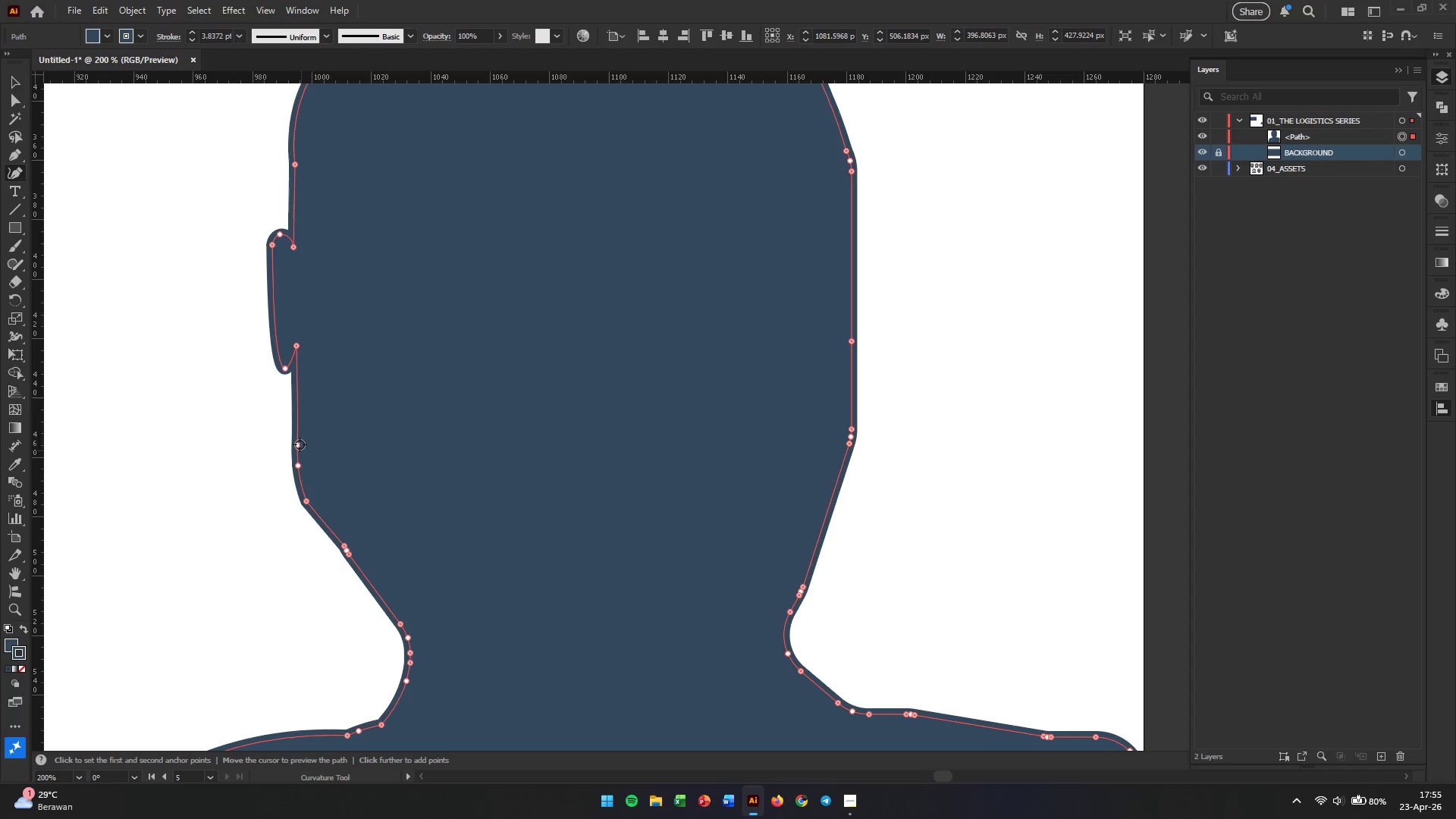 
key(Backspace)
 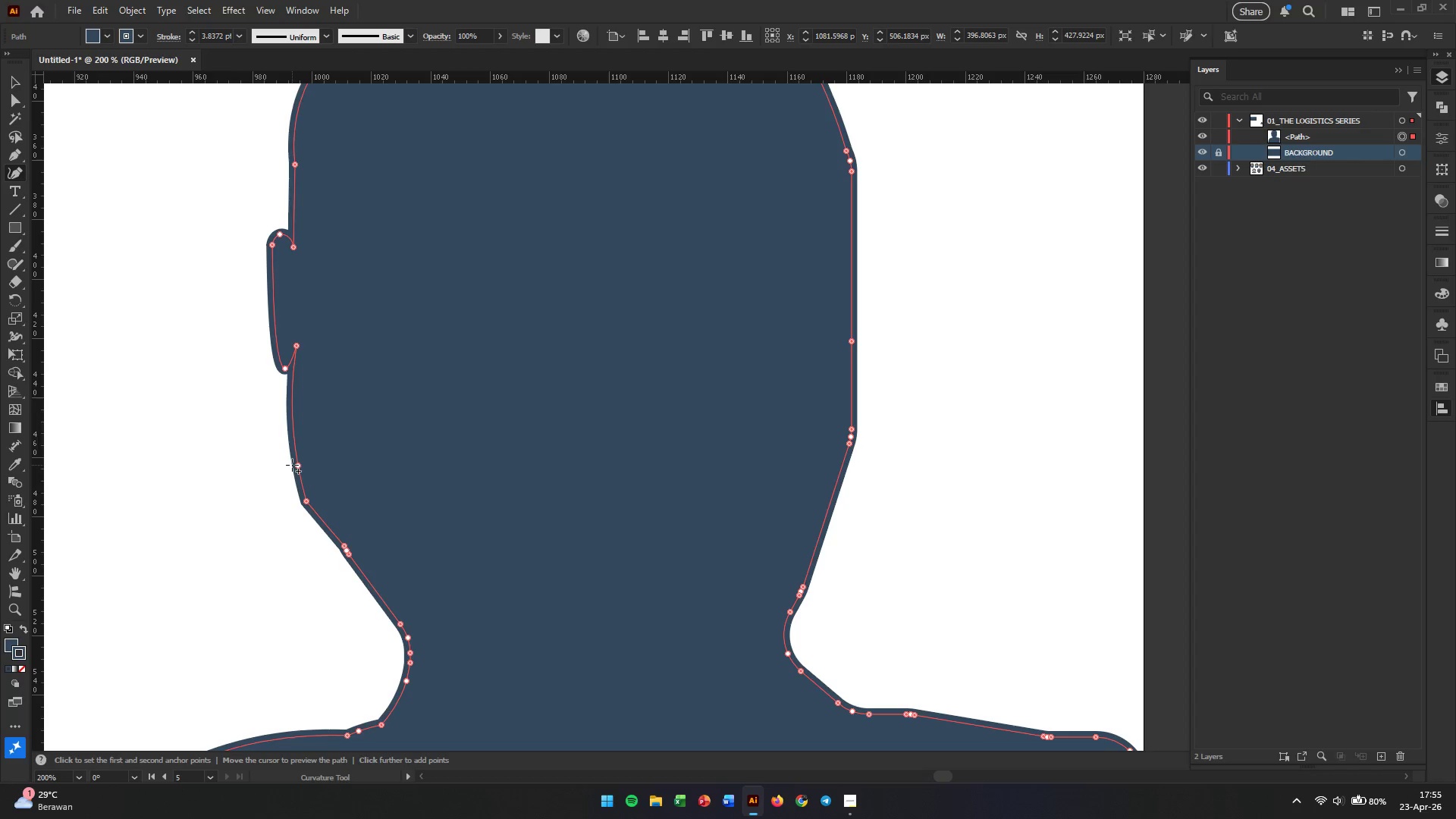 
left_click_drag(start_coordinate=[300, 466], to_coordinate=[305, 477])
 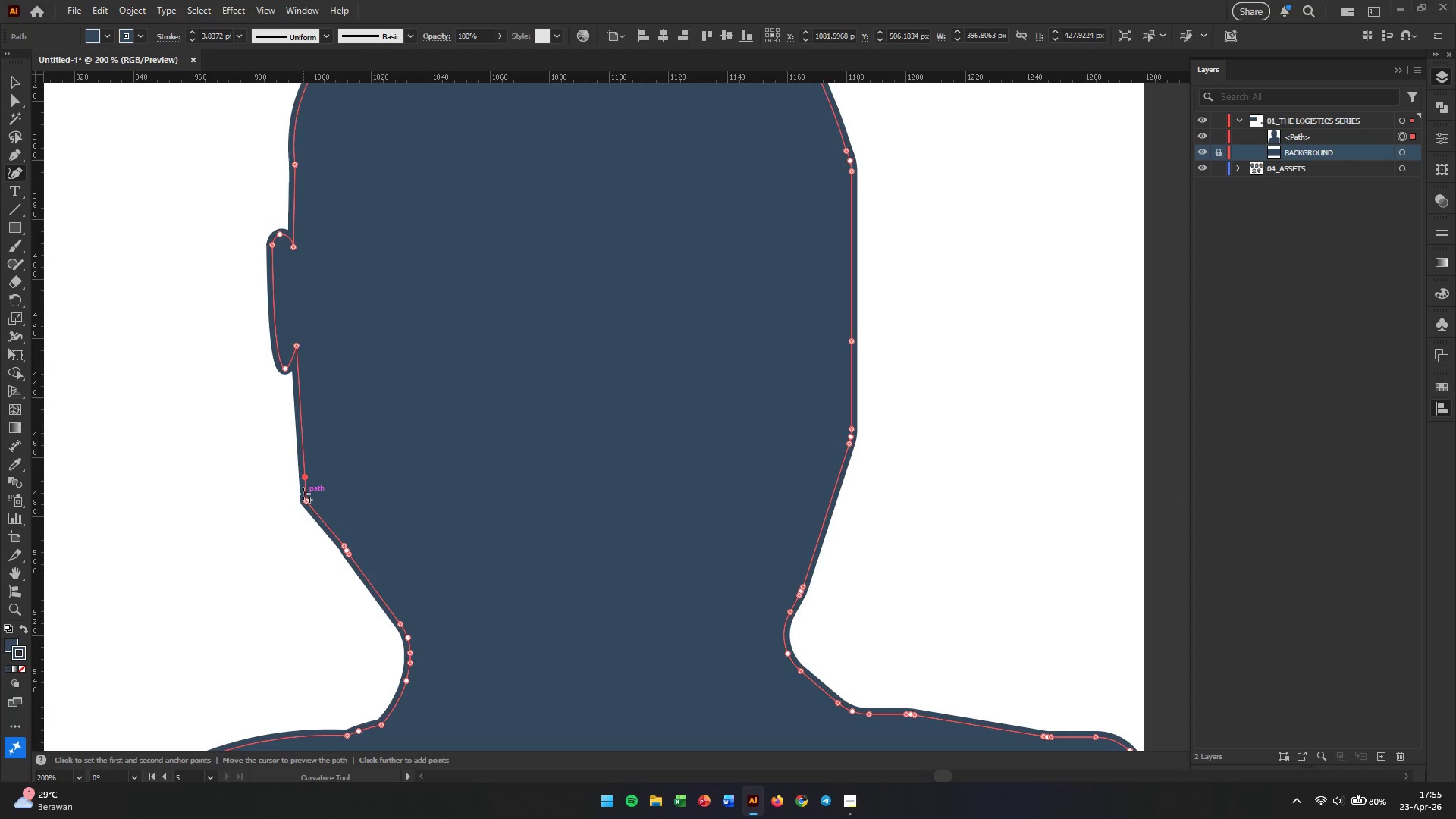 
left_click([303, 497])
 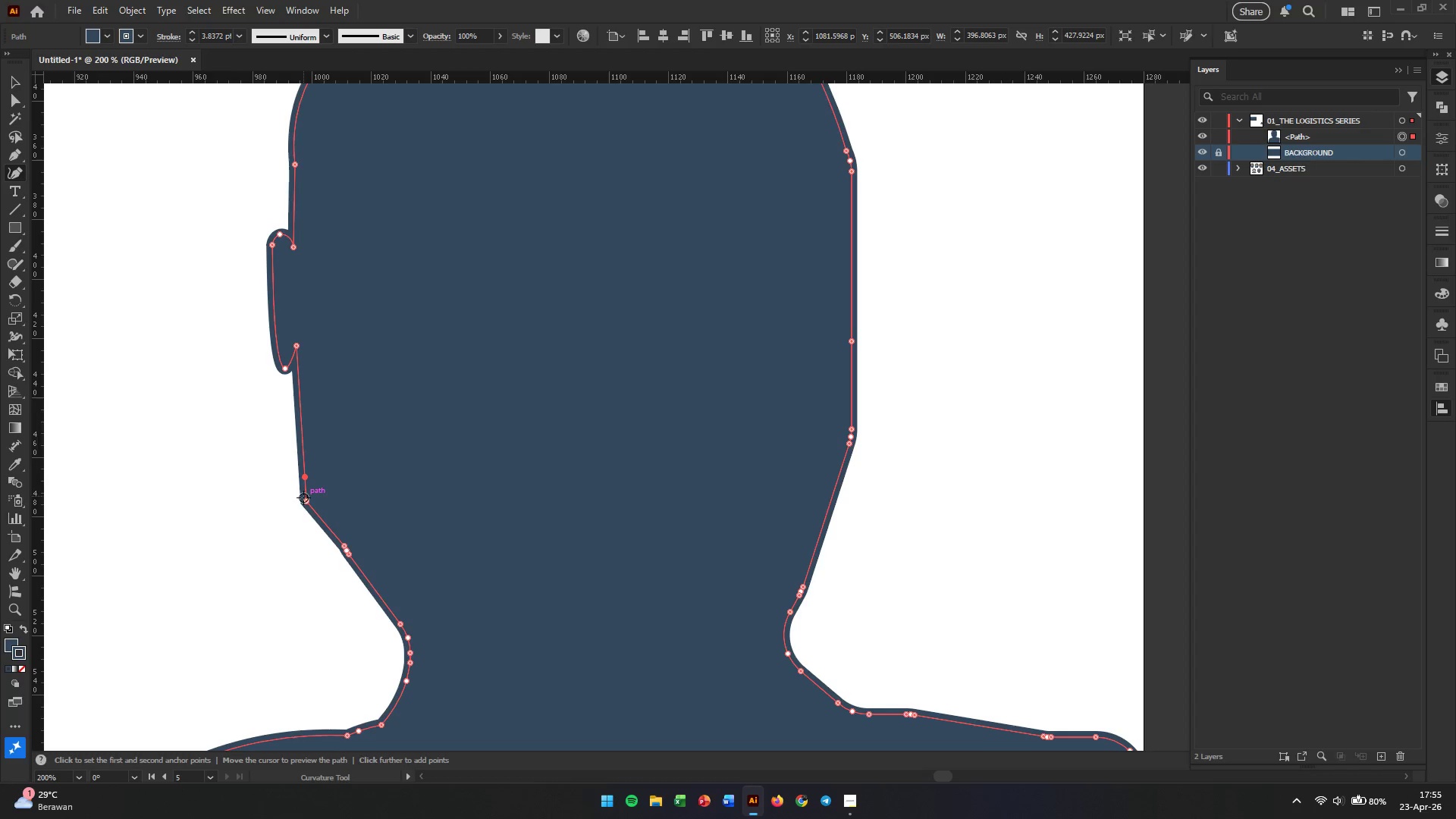 
key(Backspace)
 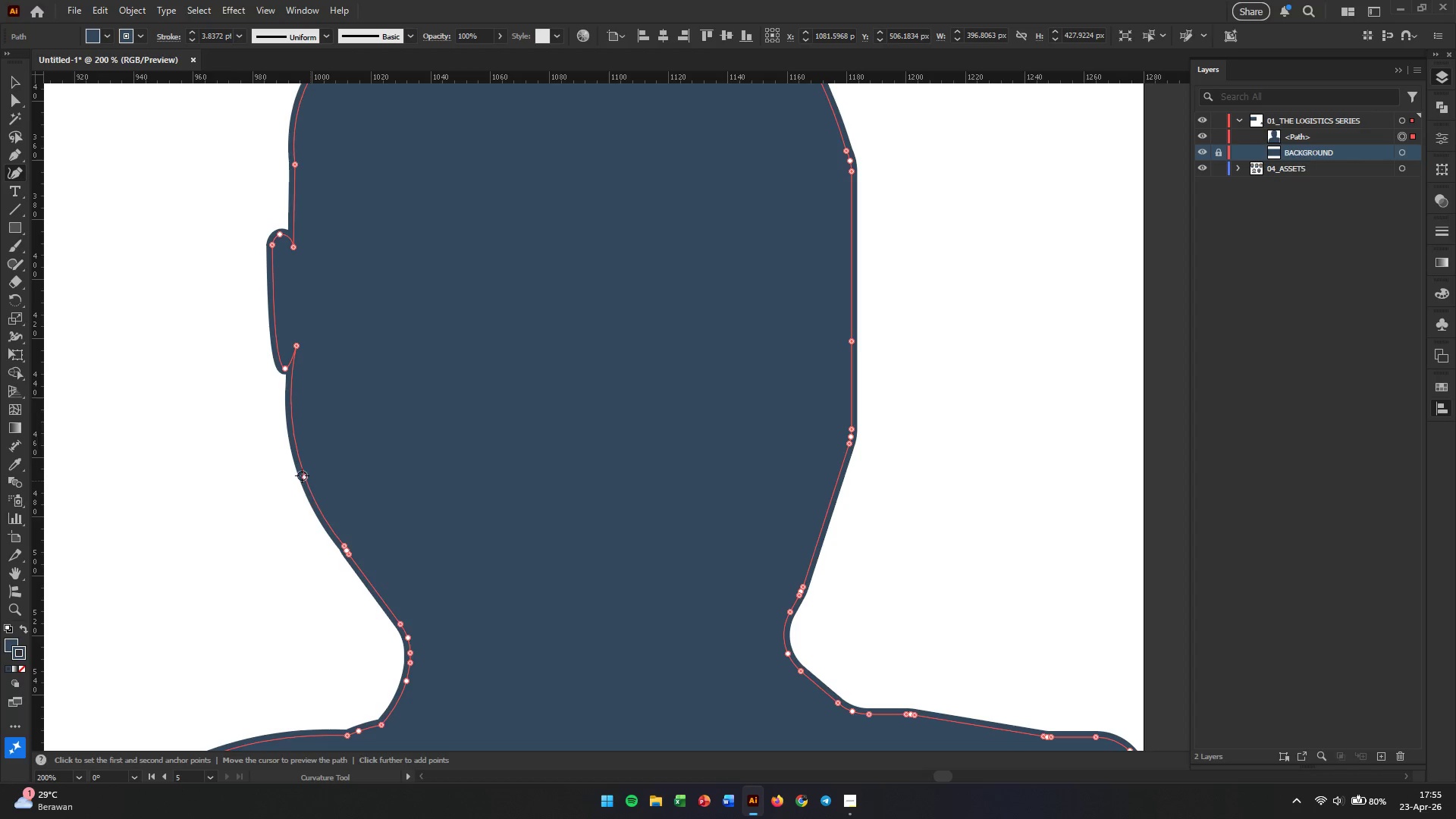 
left_click_drag(start_coordinate=[302, 475], to_coordinate=[330, 521])
 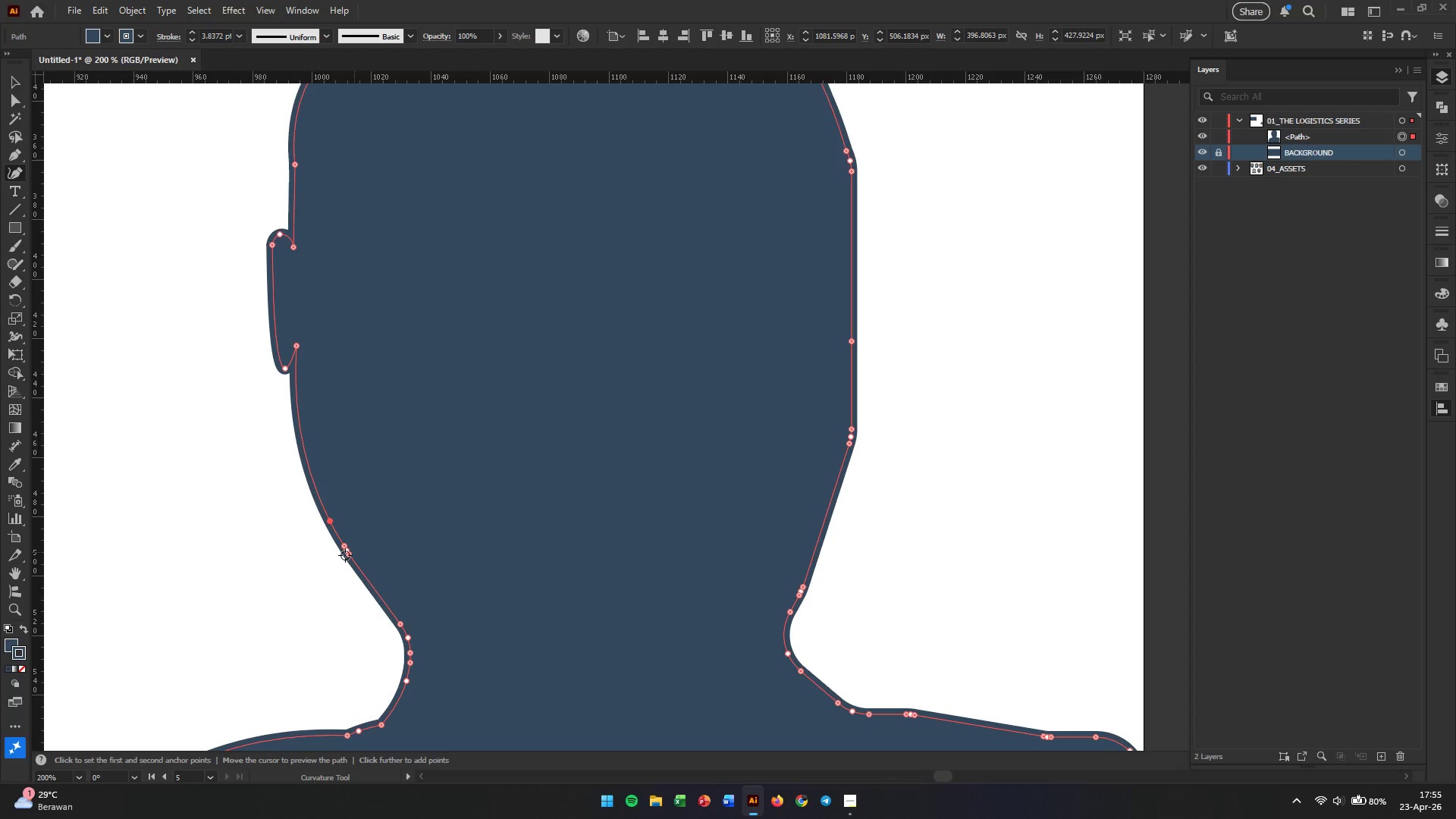 
left_click([350, 554])
 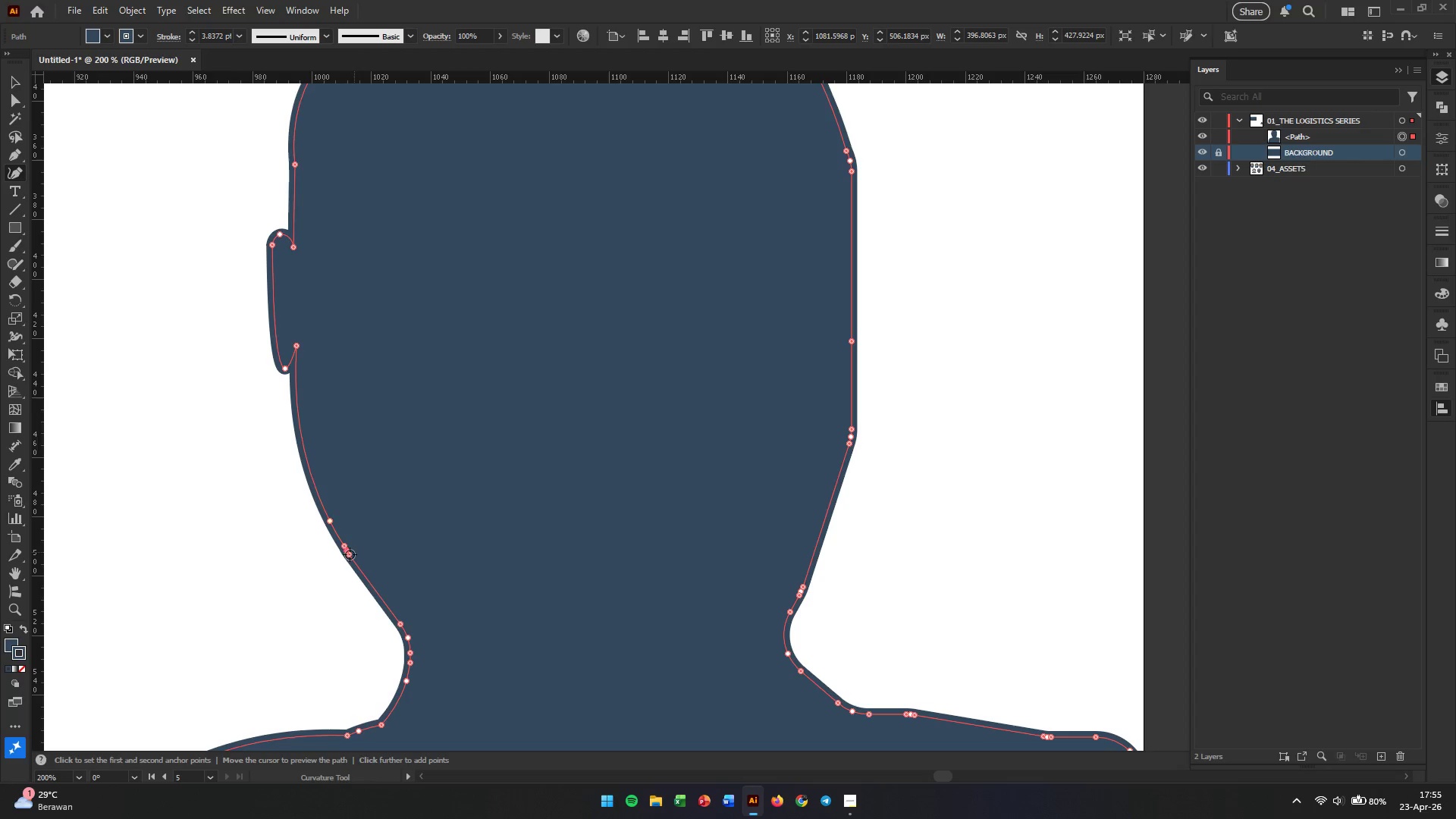 
key(Backspace)
 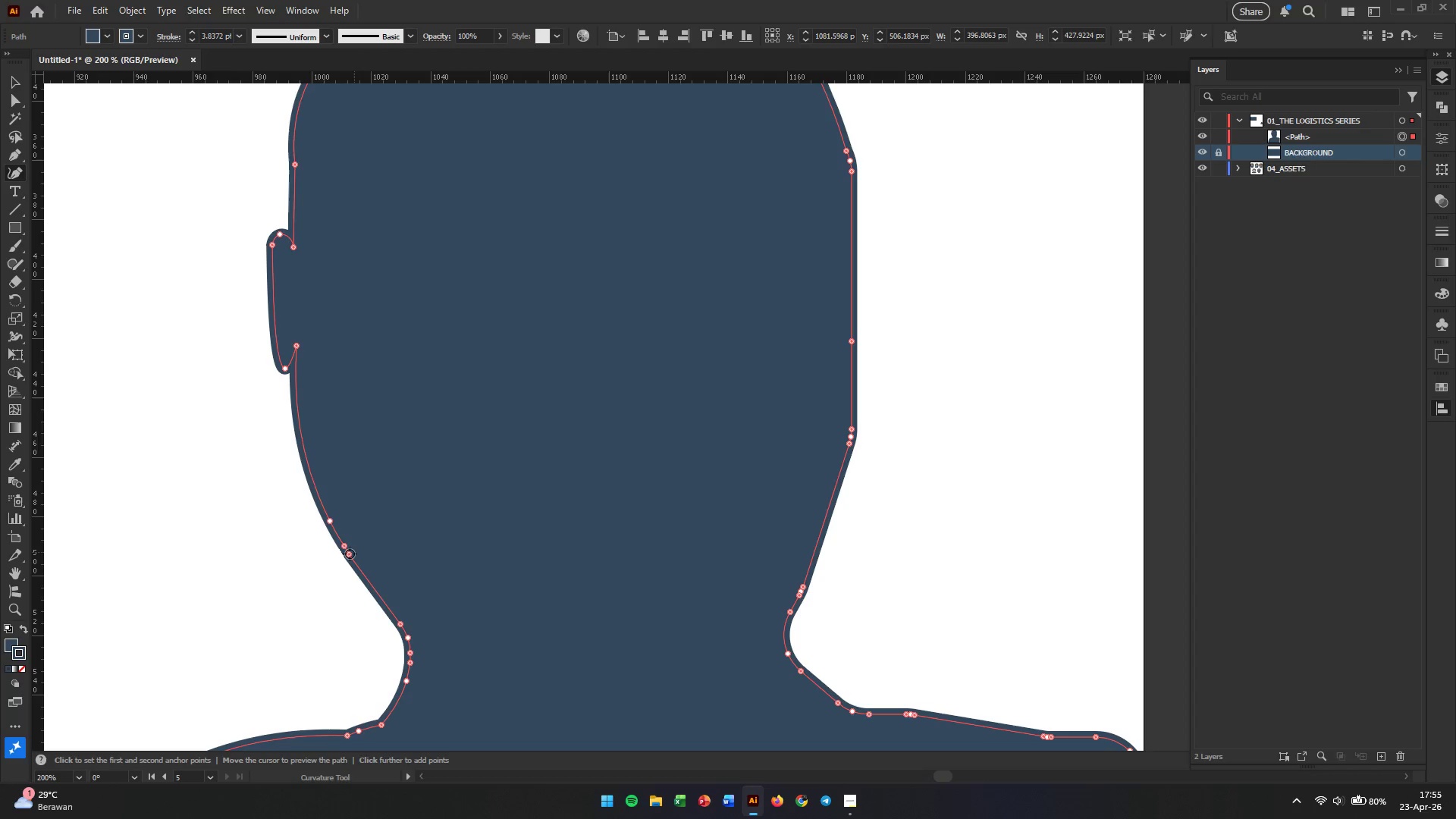 
left_click([350, 554])
 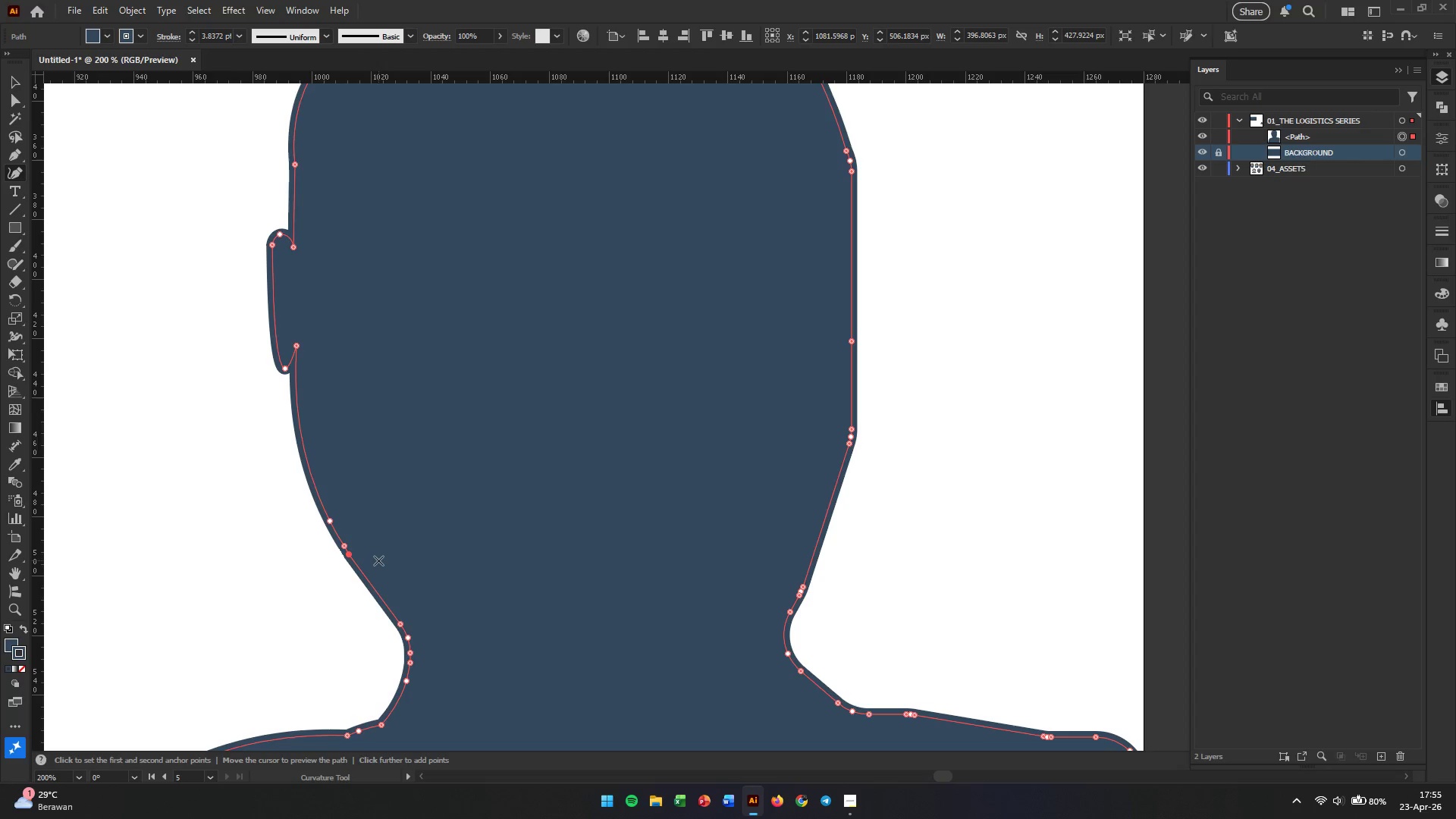 
key(Backspace)
 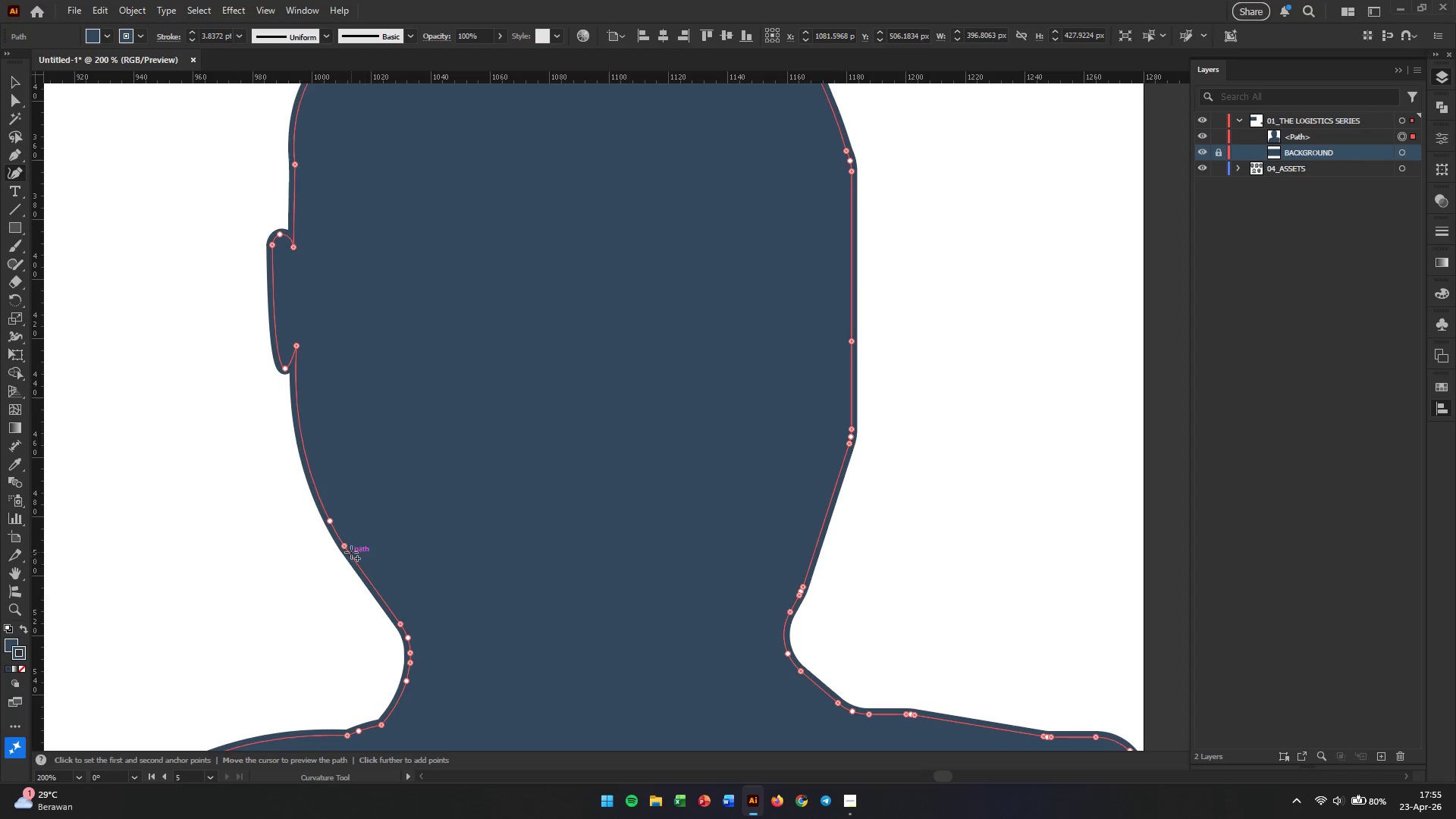 
left_click_drag(start_coordinate=[344, 545], to_coordinate=[354, 576])
 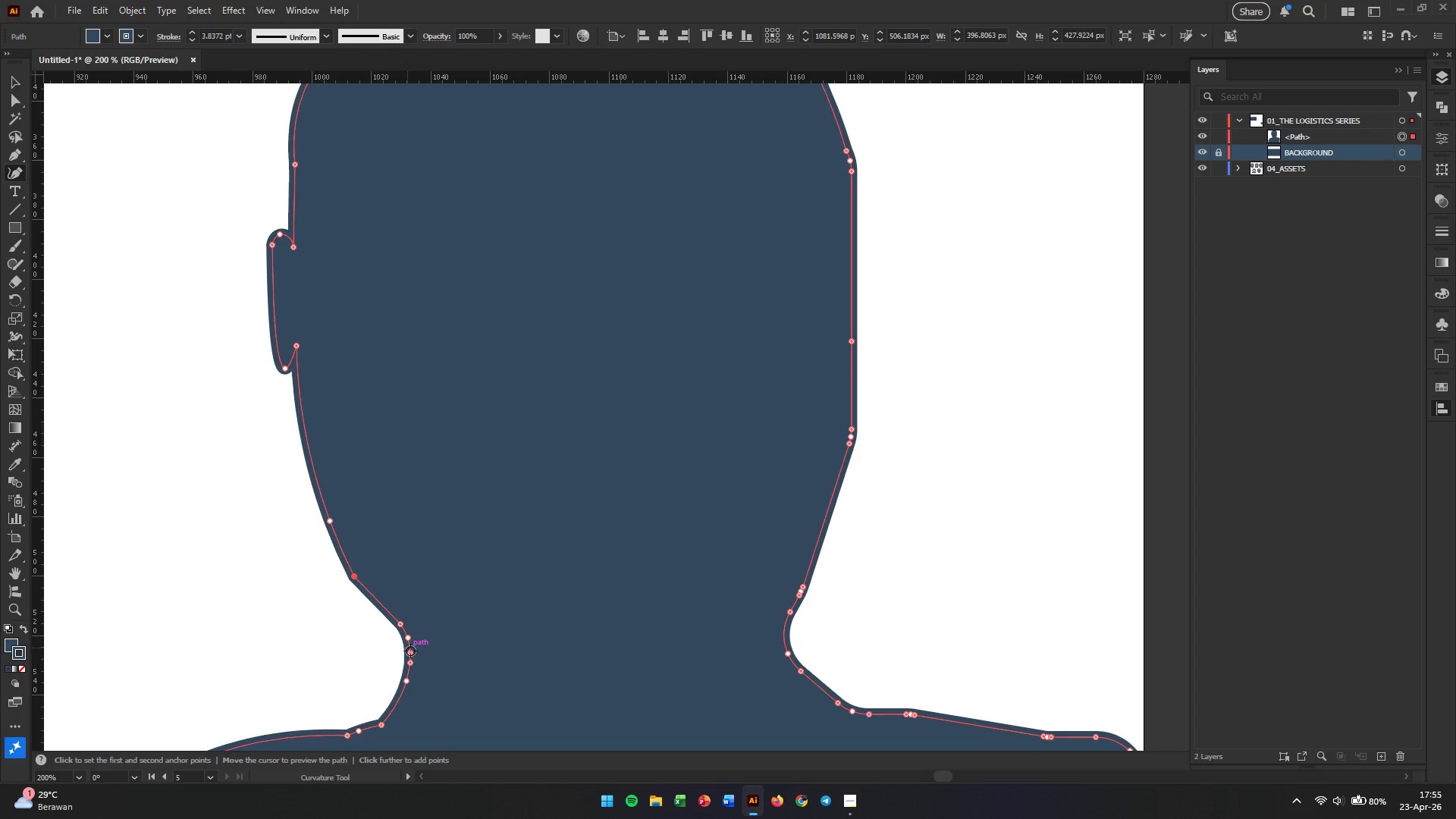 
left_click([410, 651])
 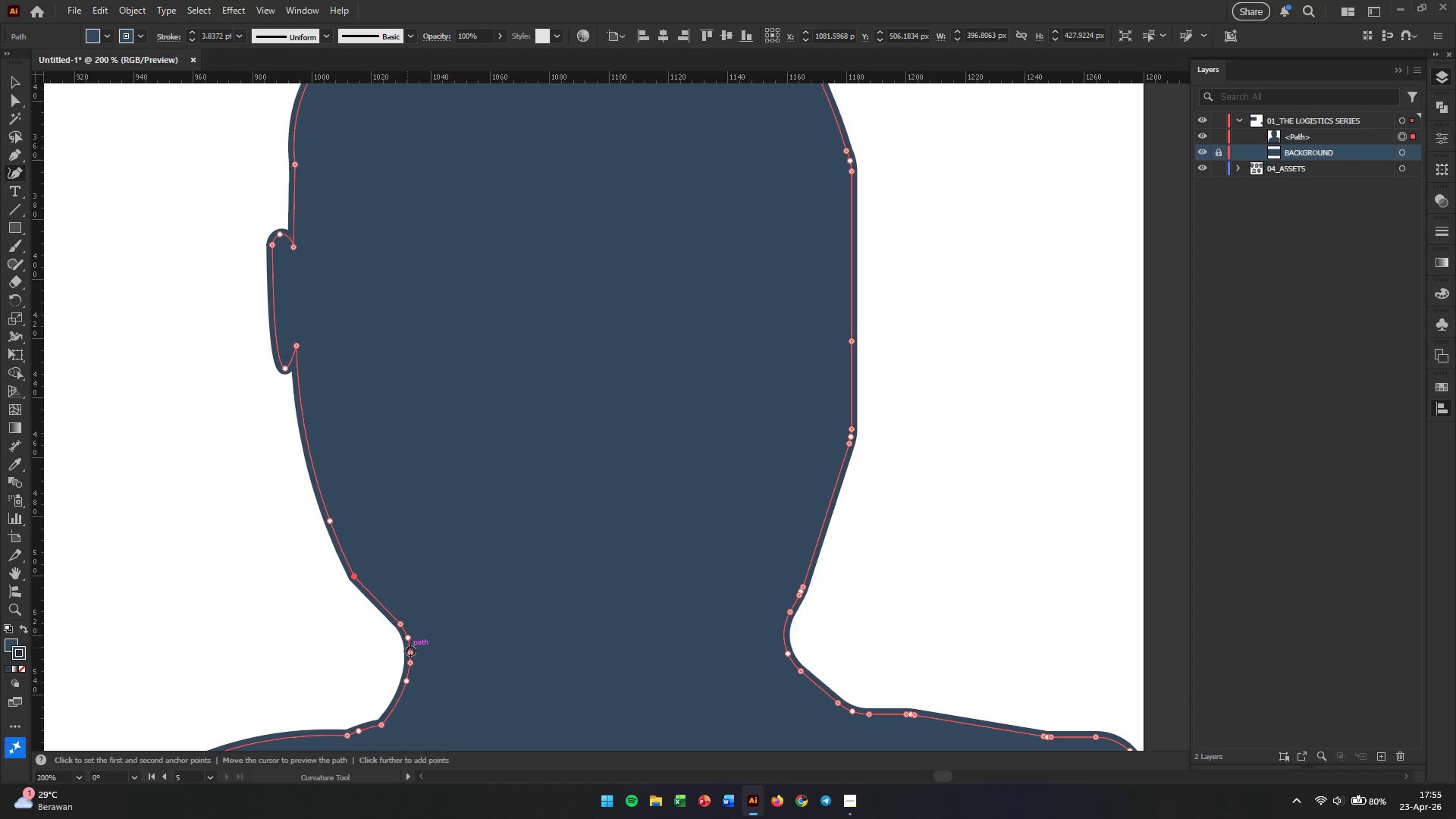 
key(Backspace)
 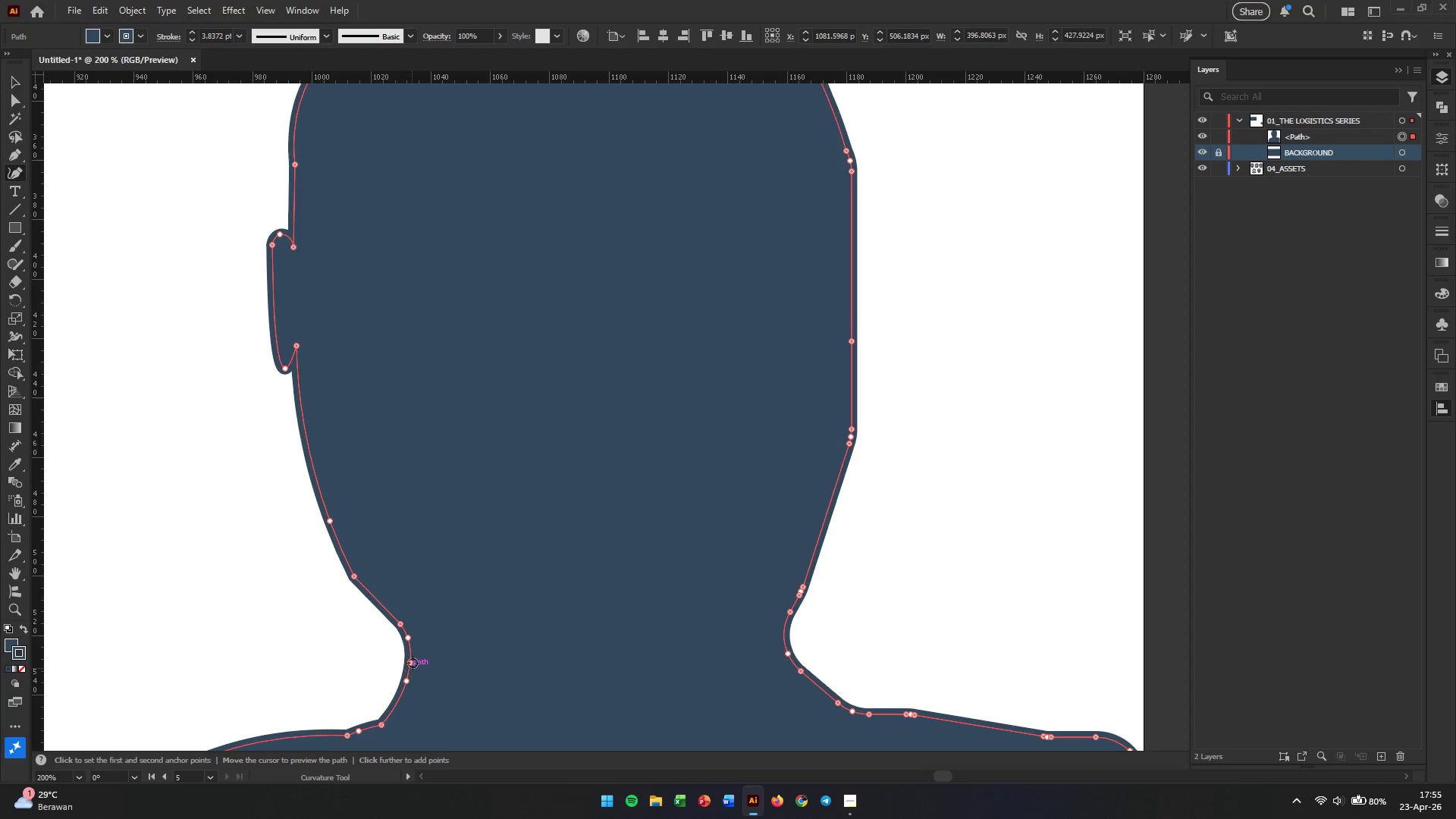 
left_click([413, 663])
 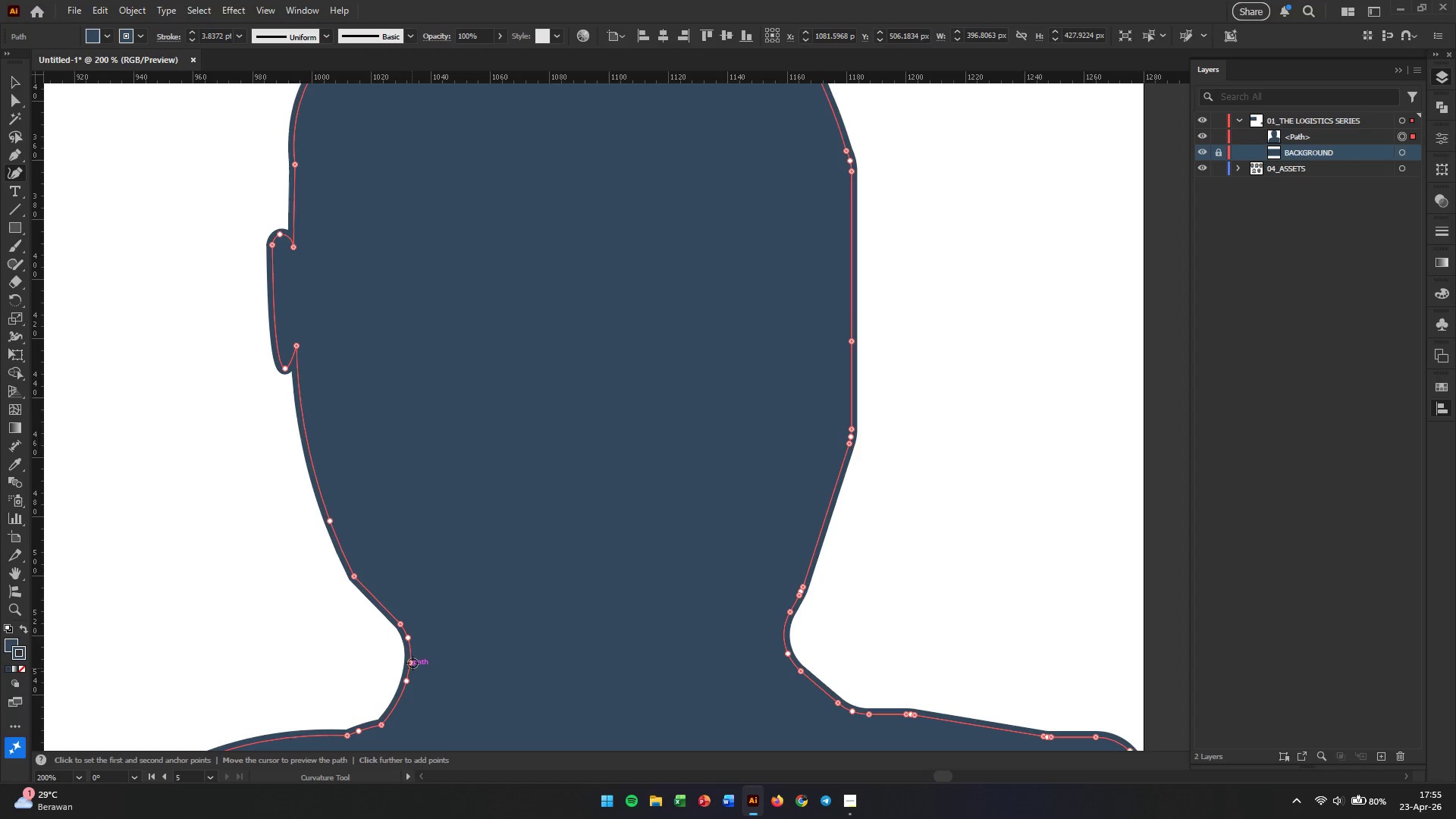 
key(Backspace)
 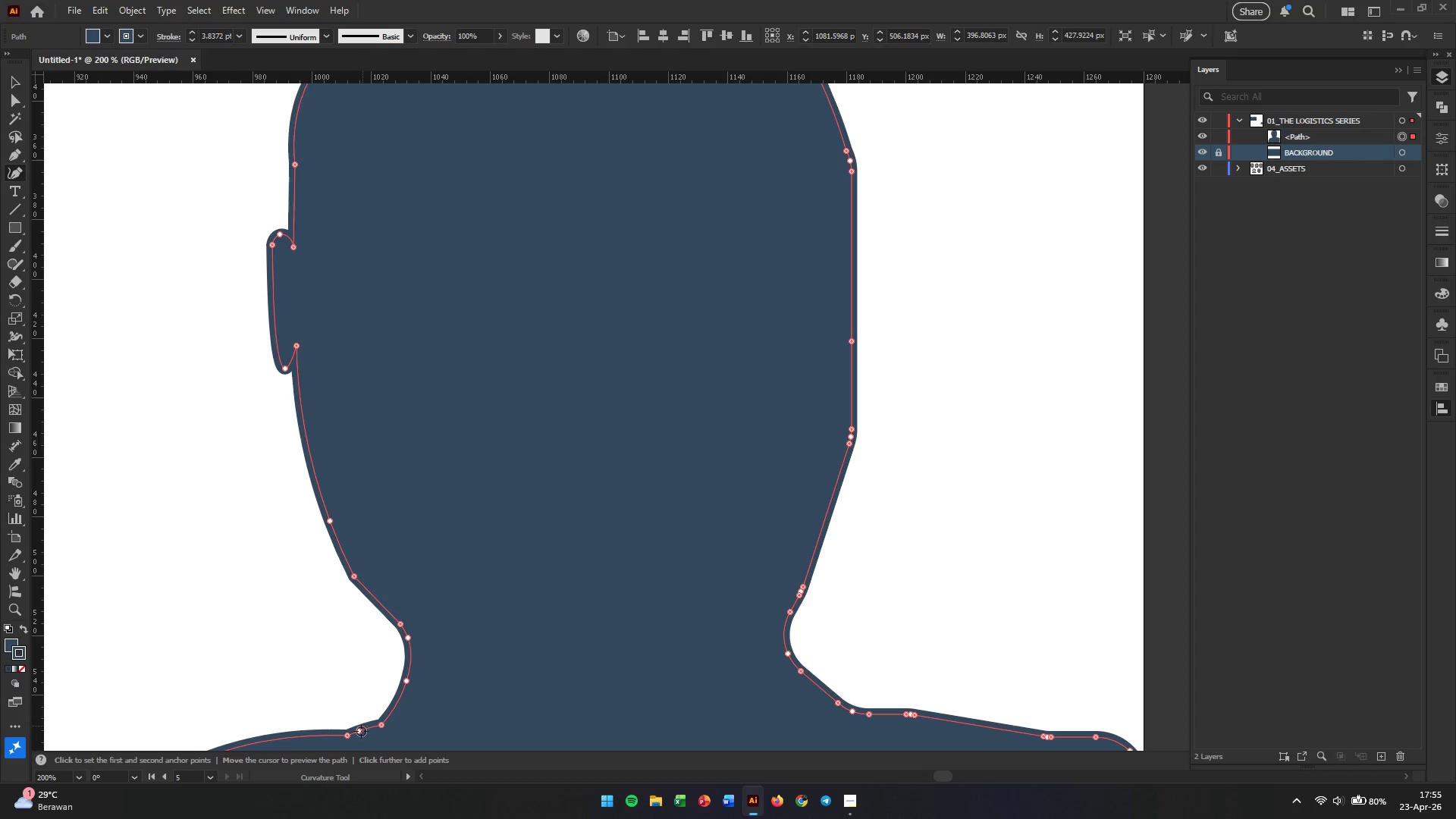 
left_click([361, 731])
 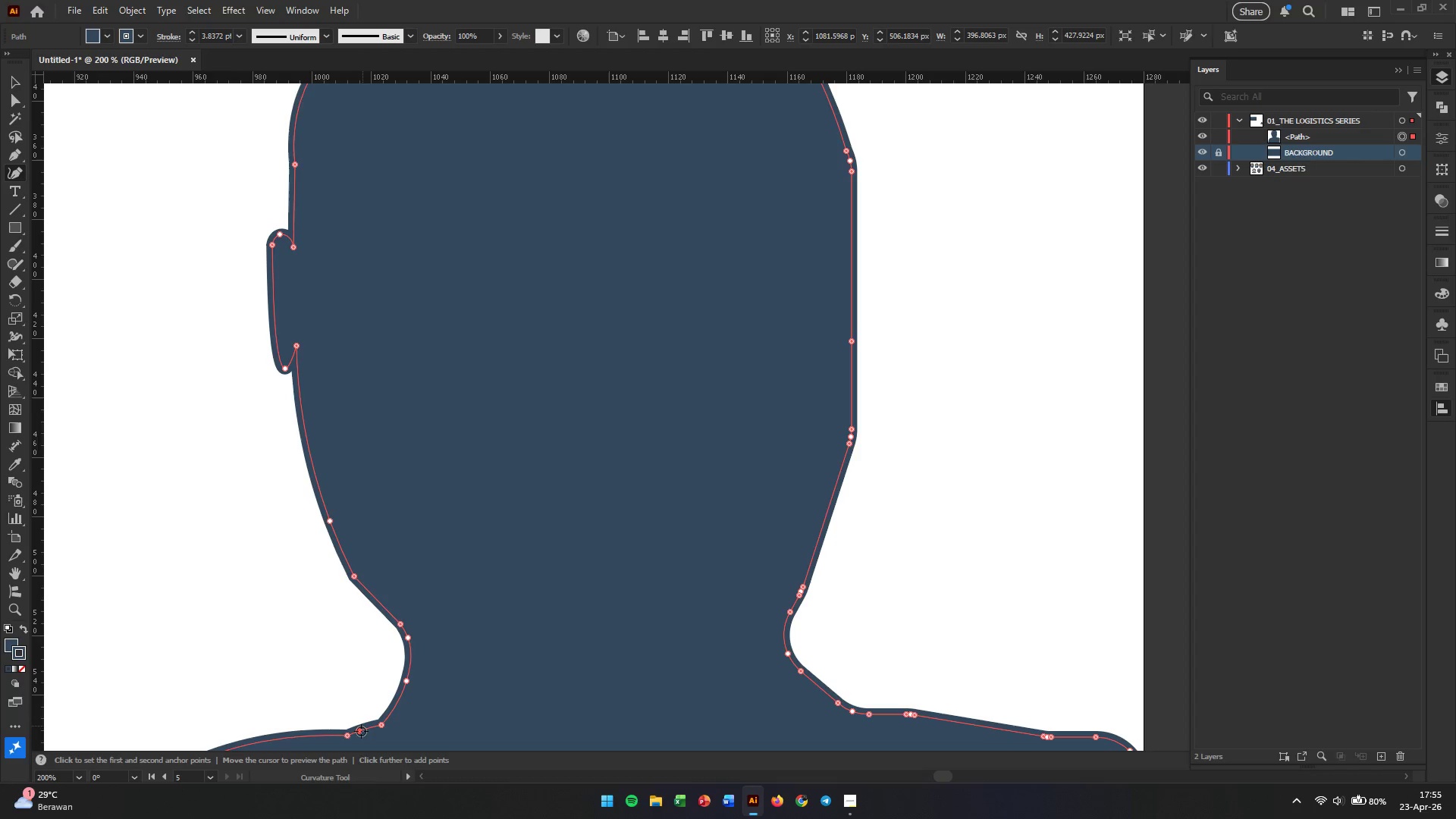 
key(Backspace)
 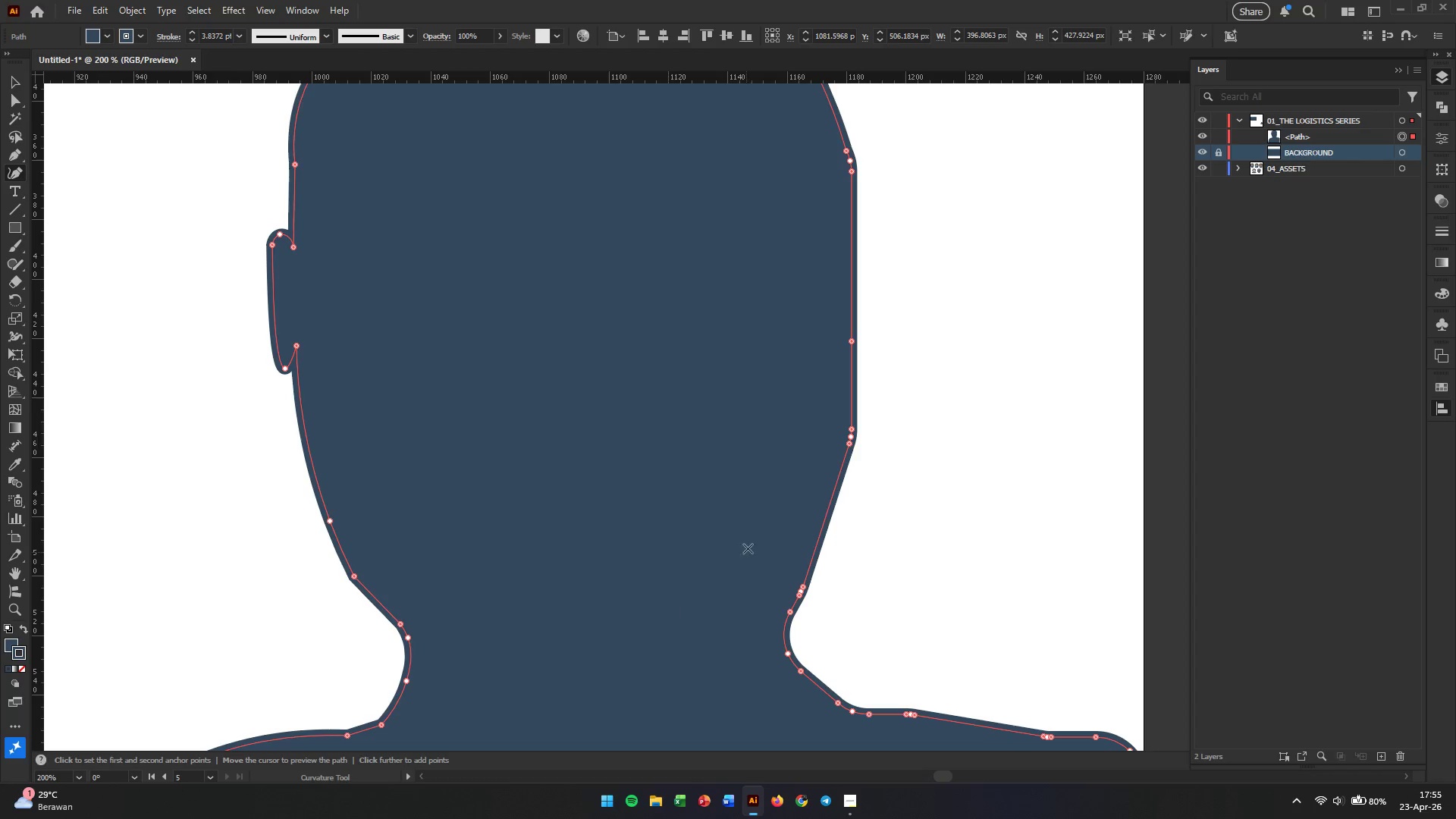 
scroll: coordinate [359, 291], scroll_direction: up, amount: 13.0
 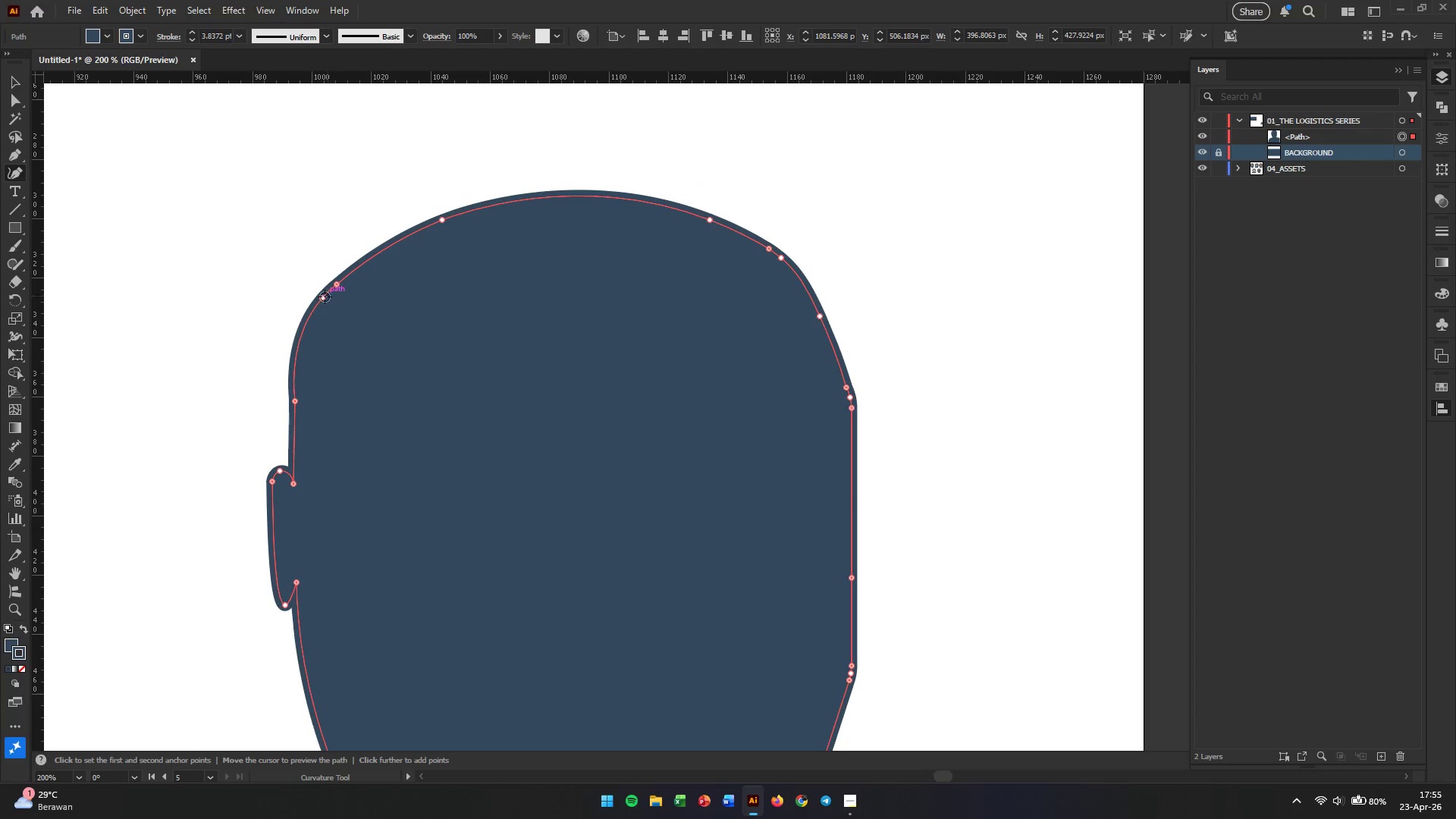 
left_click([324, 297])
 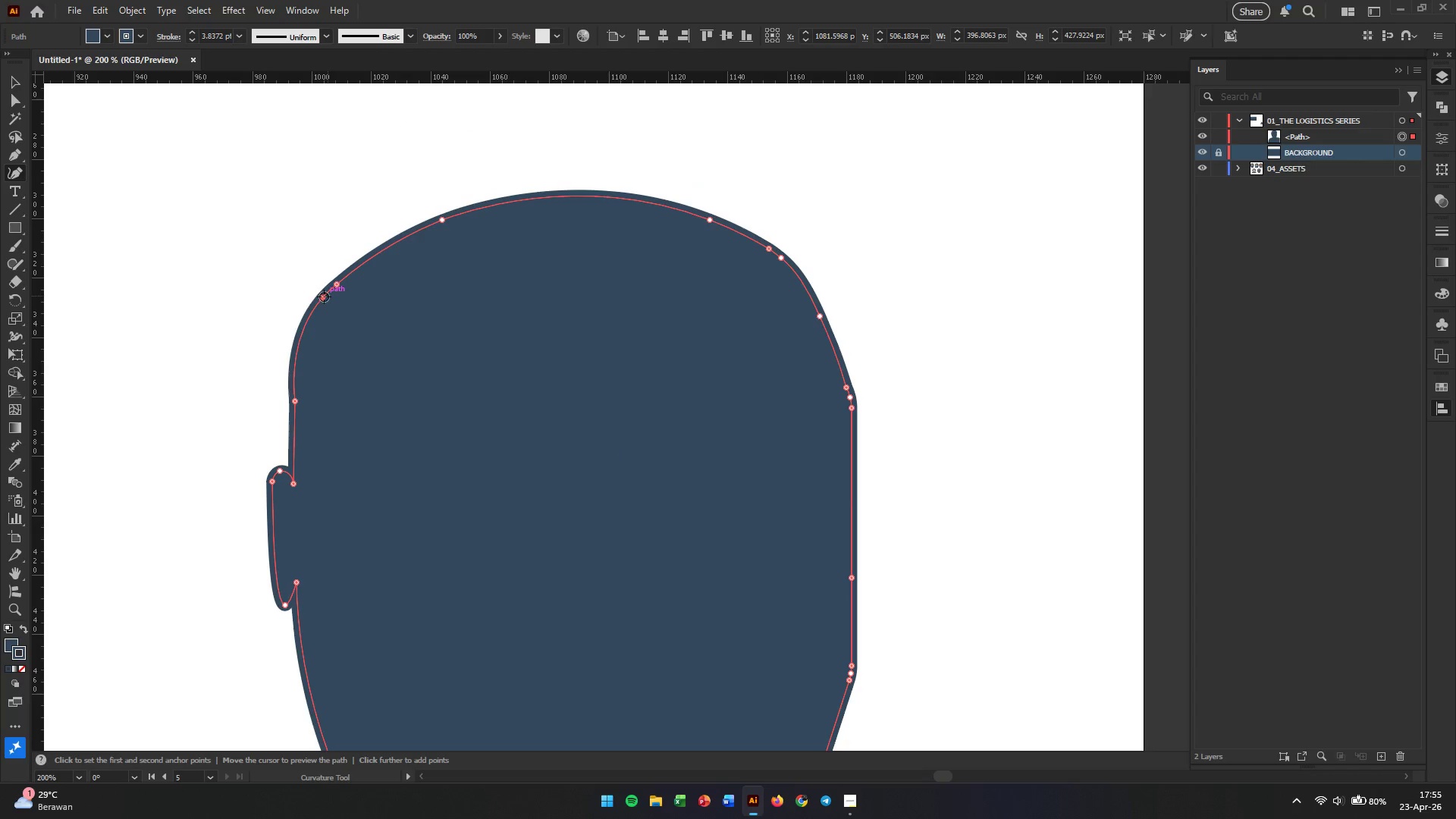 
key(Backspace)
 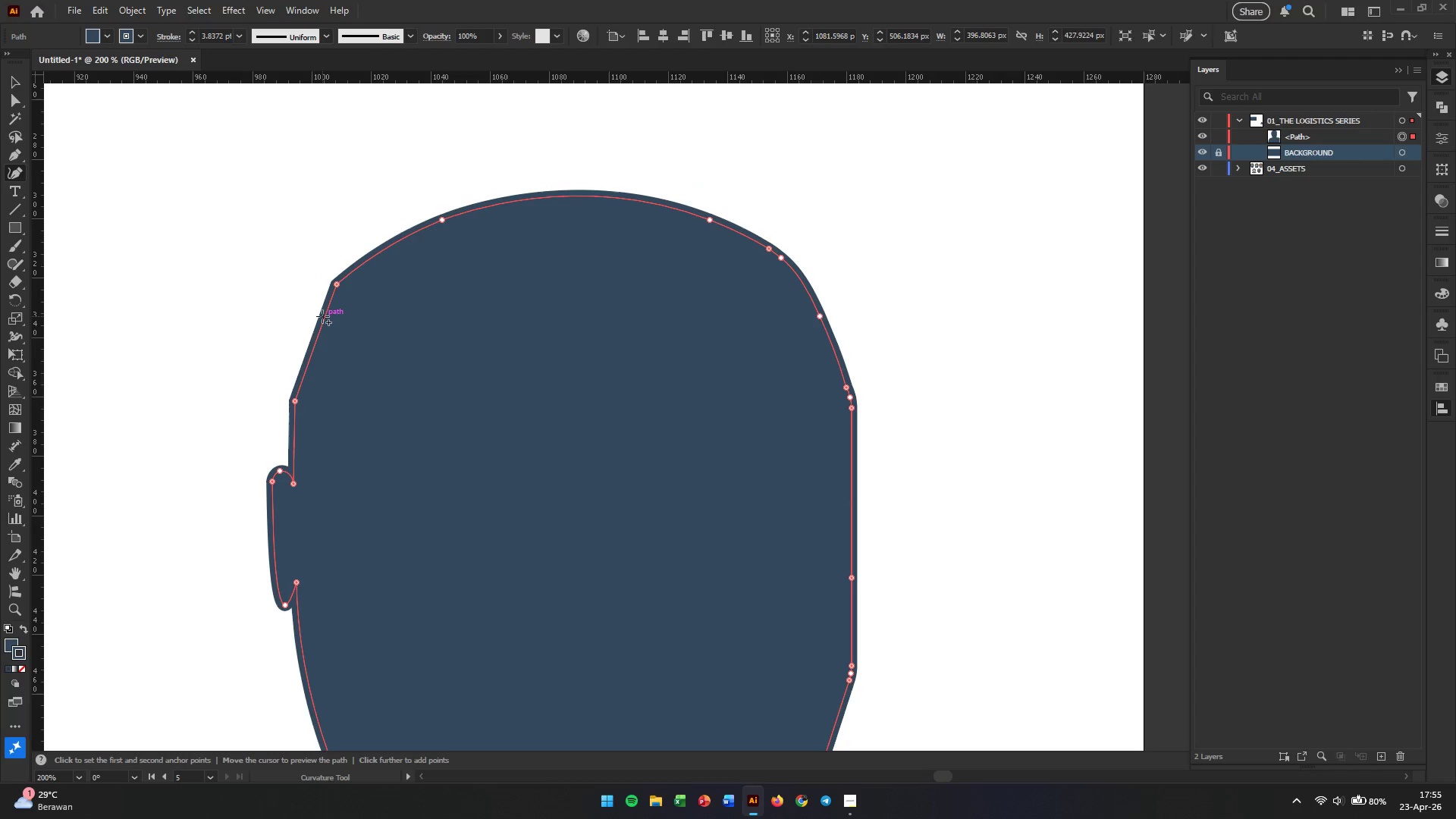 
left_click_drag(start_coordinate=[321, 318], to_coordinate=[307, 345])
 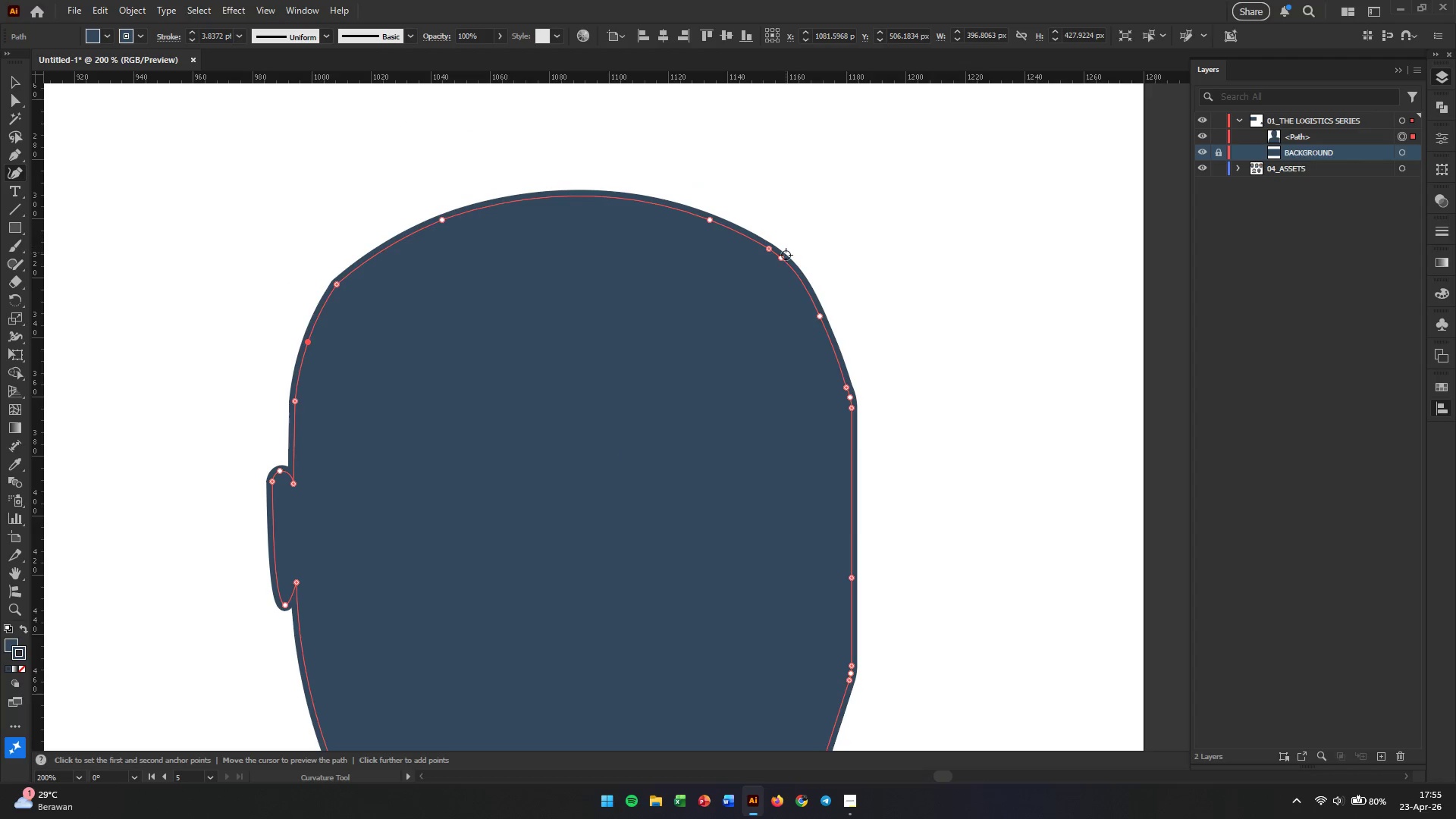 
left_click([778, 256])
 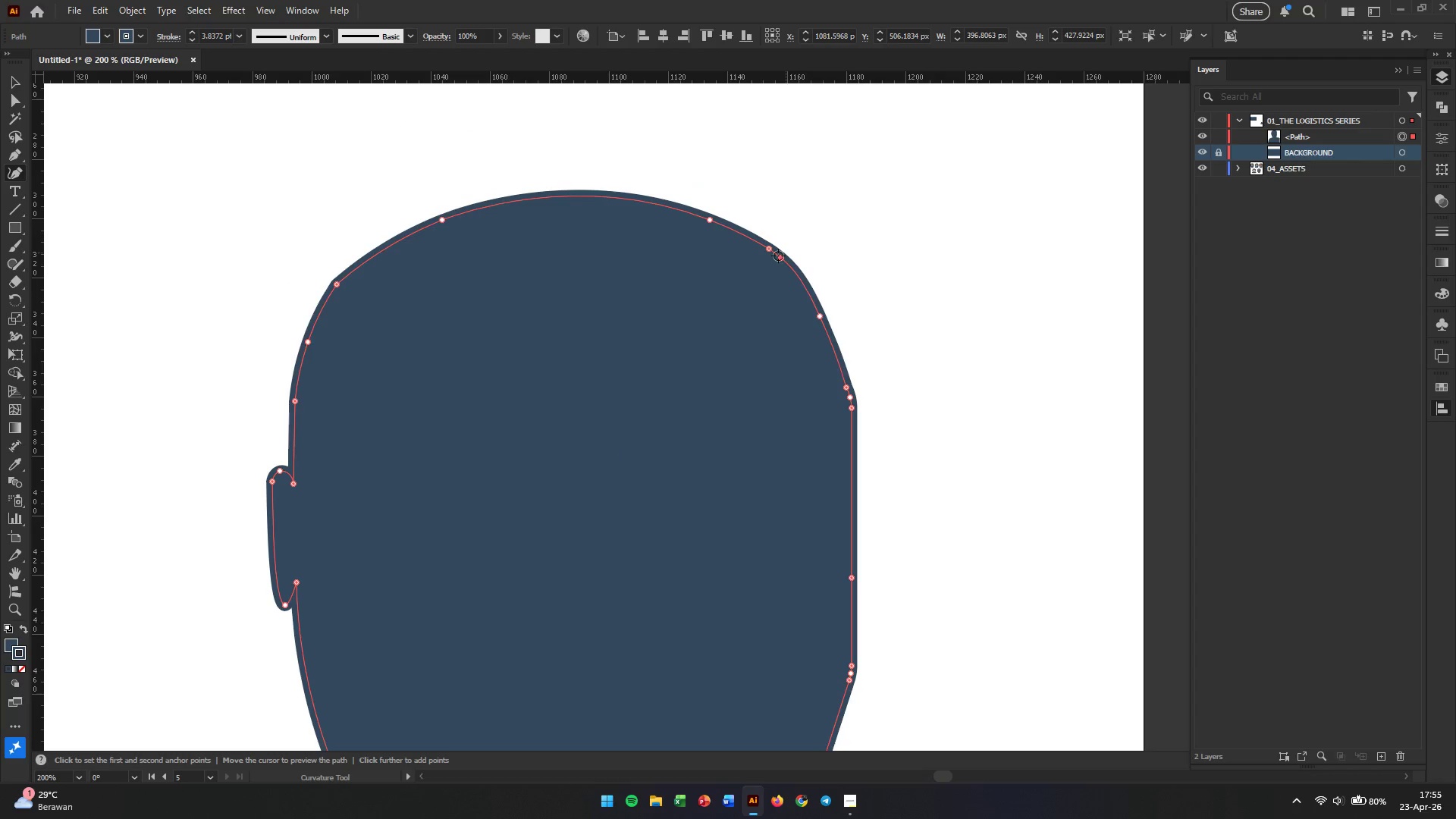 
key(Backspace)
 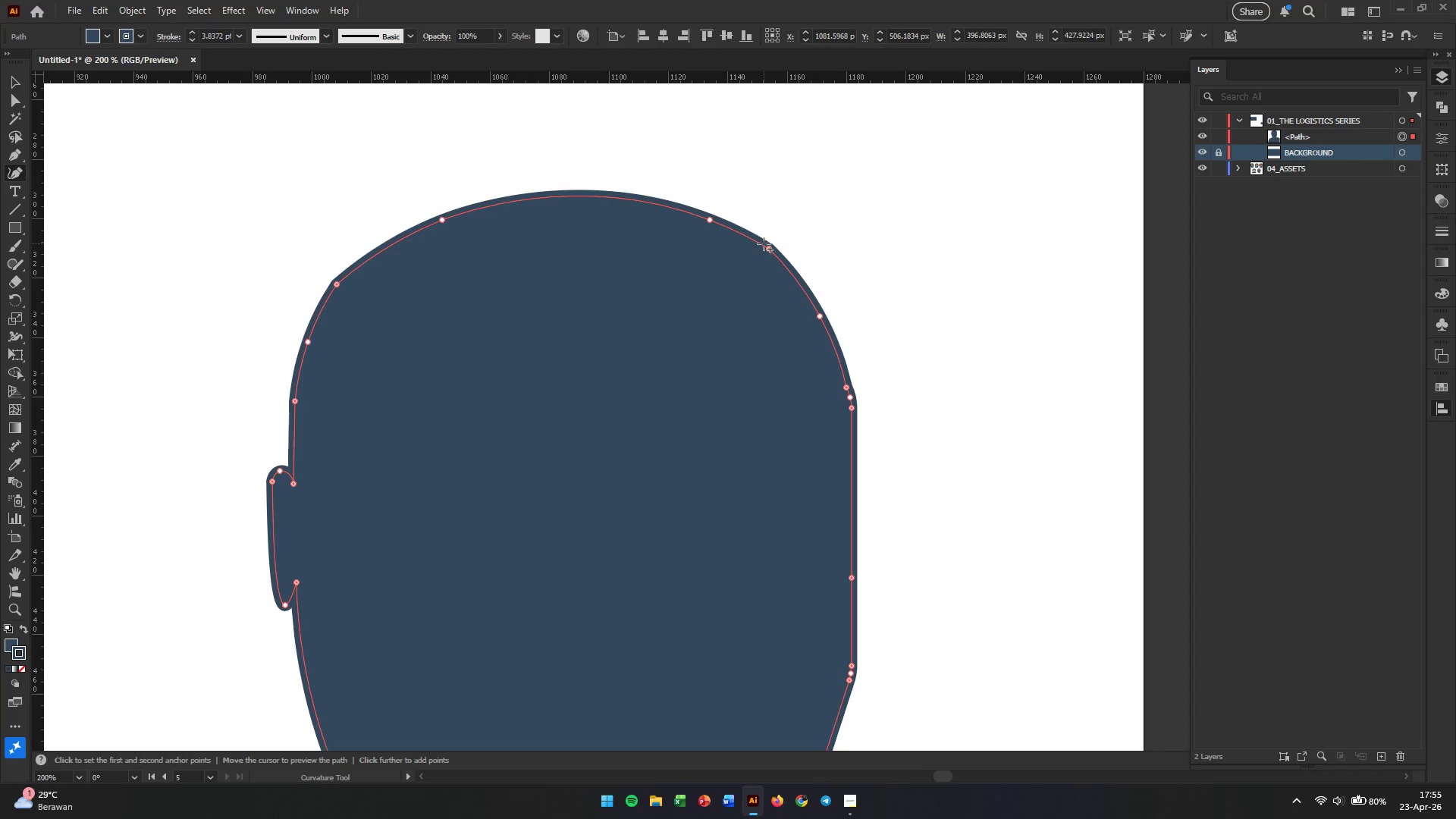 
left_click_drag(start_coordinate=[766, 247], to_coordinate=[786, 259])
 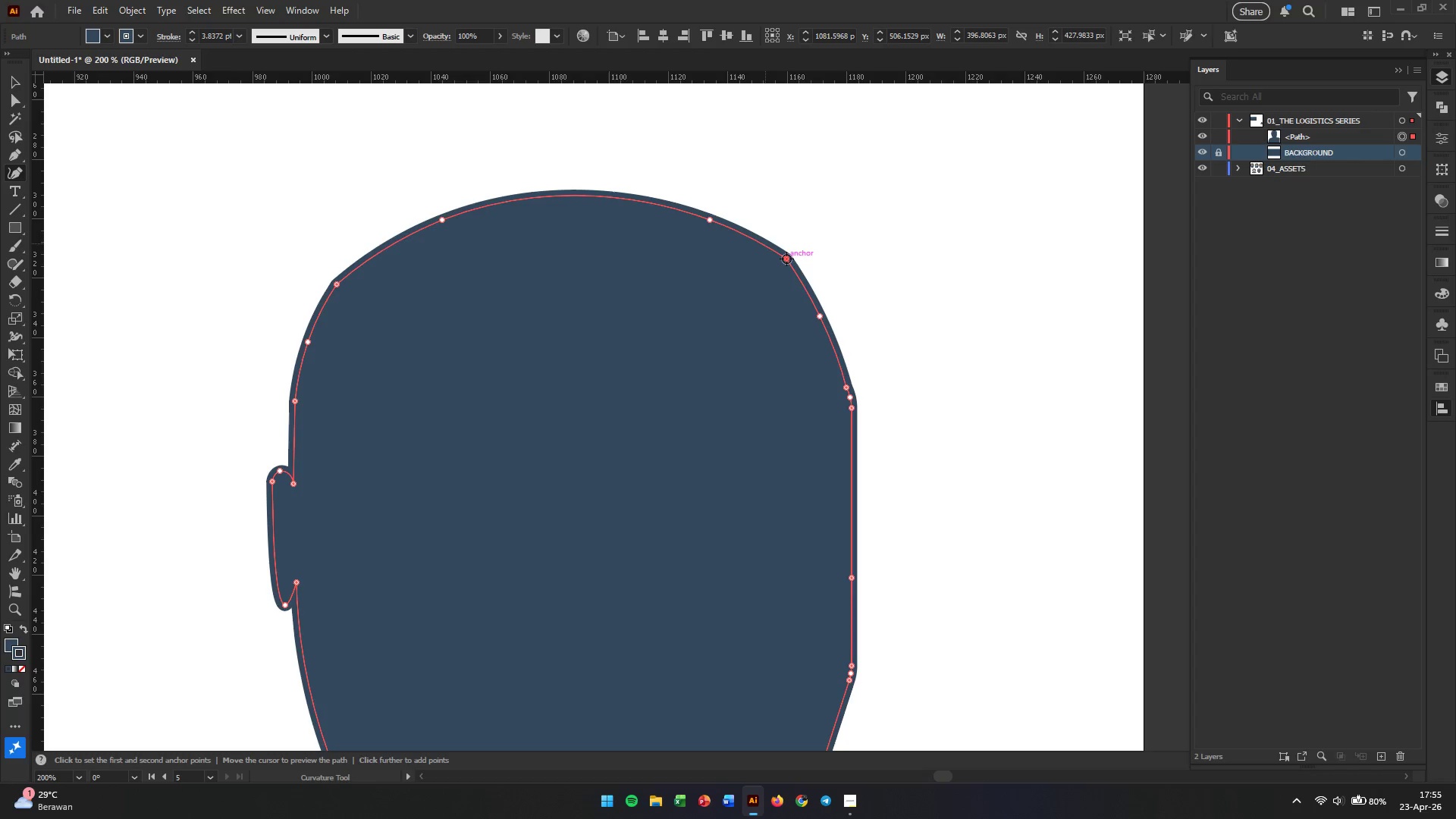 
left_click([786, 259])
 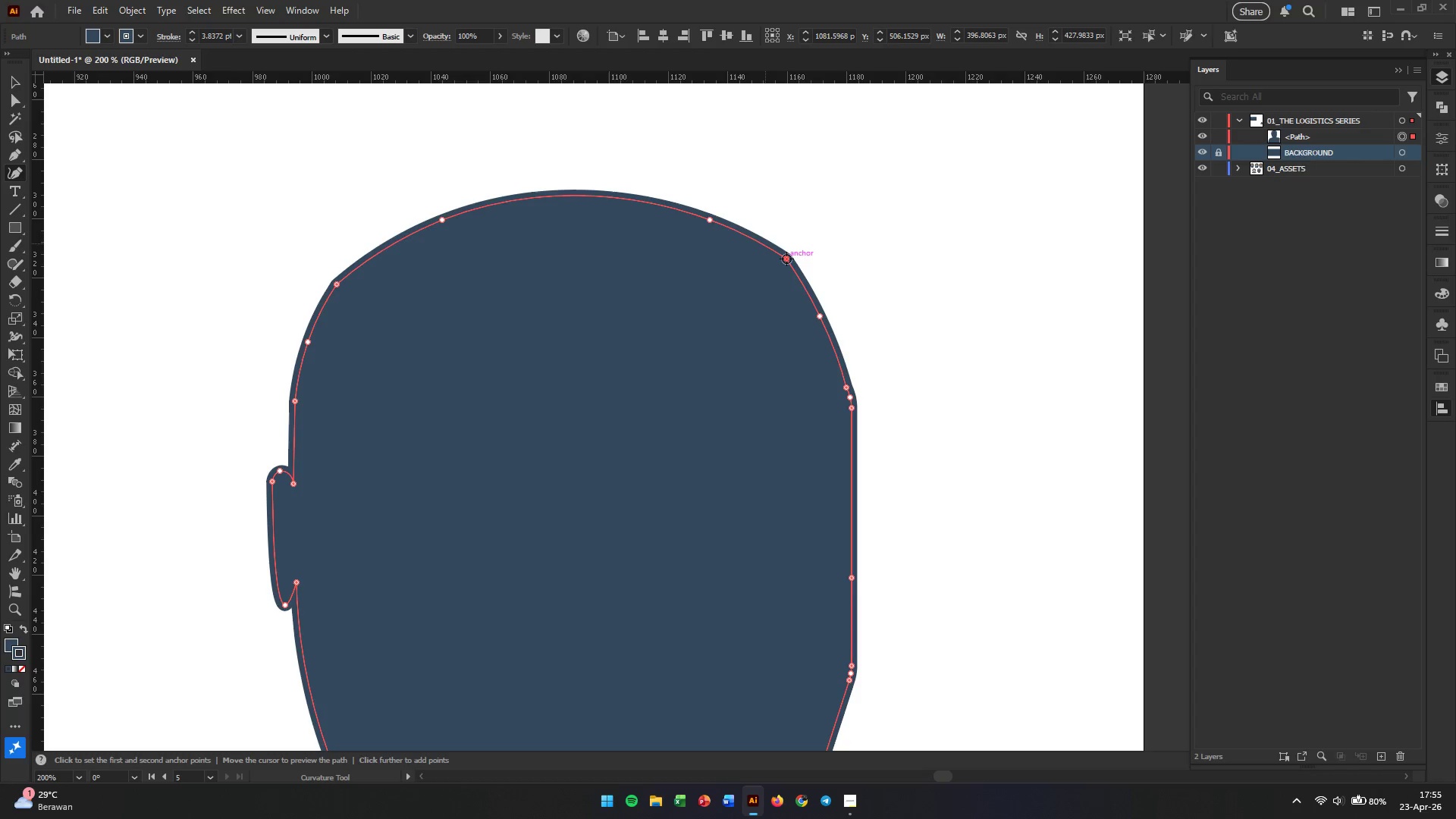 
key(Backspace)
 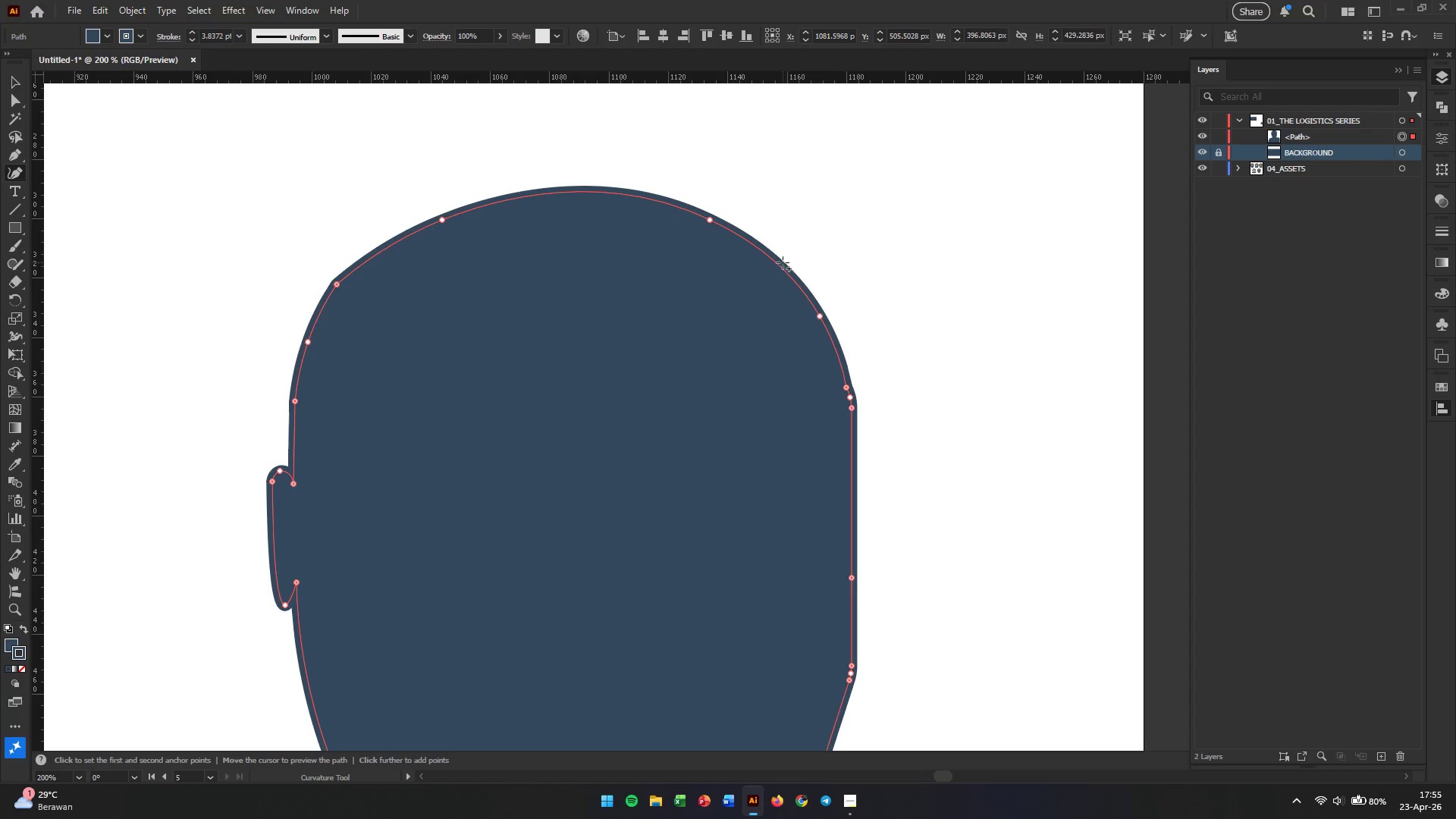 
left_click_drag(start_coordinate=[783, 262], to_coordinate=[792, 275])
 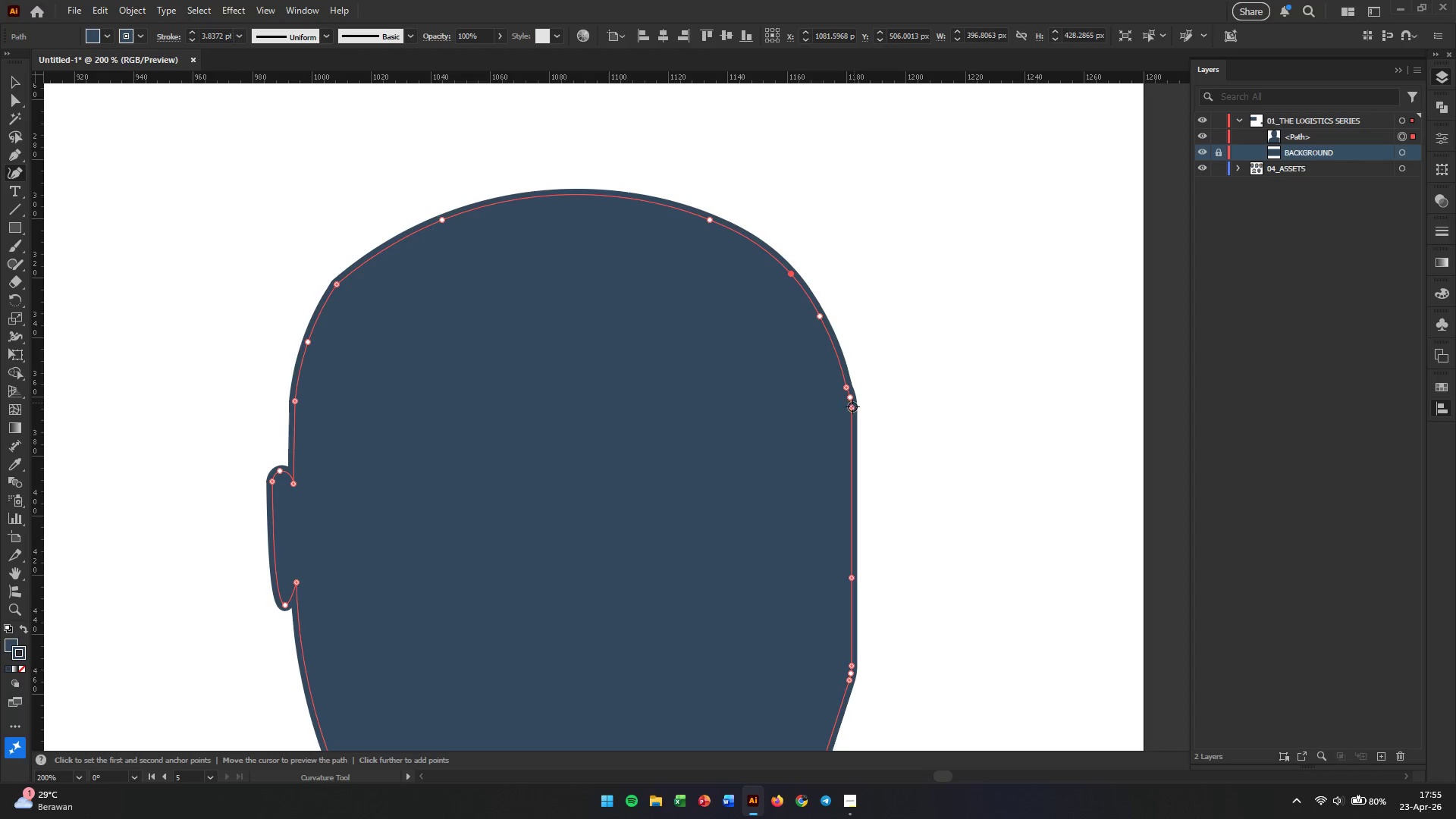 
left_click_drag(start_coordinate=[852, 408], to_coordinate=[894, 437])
 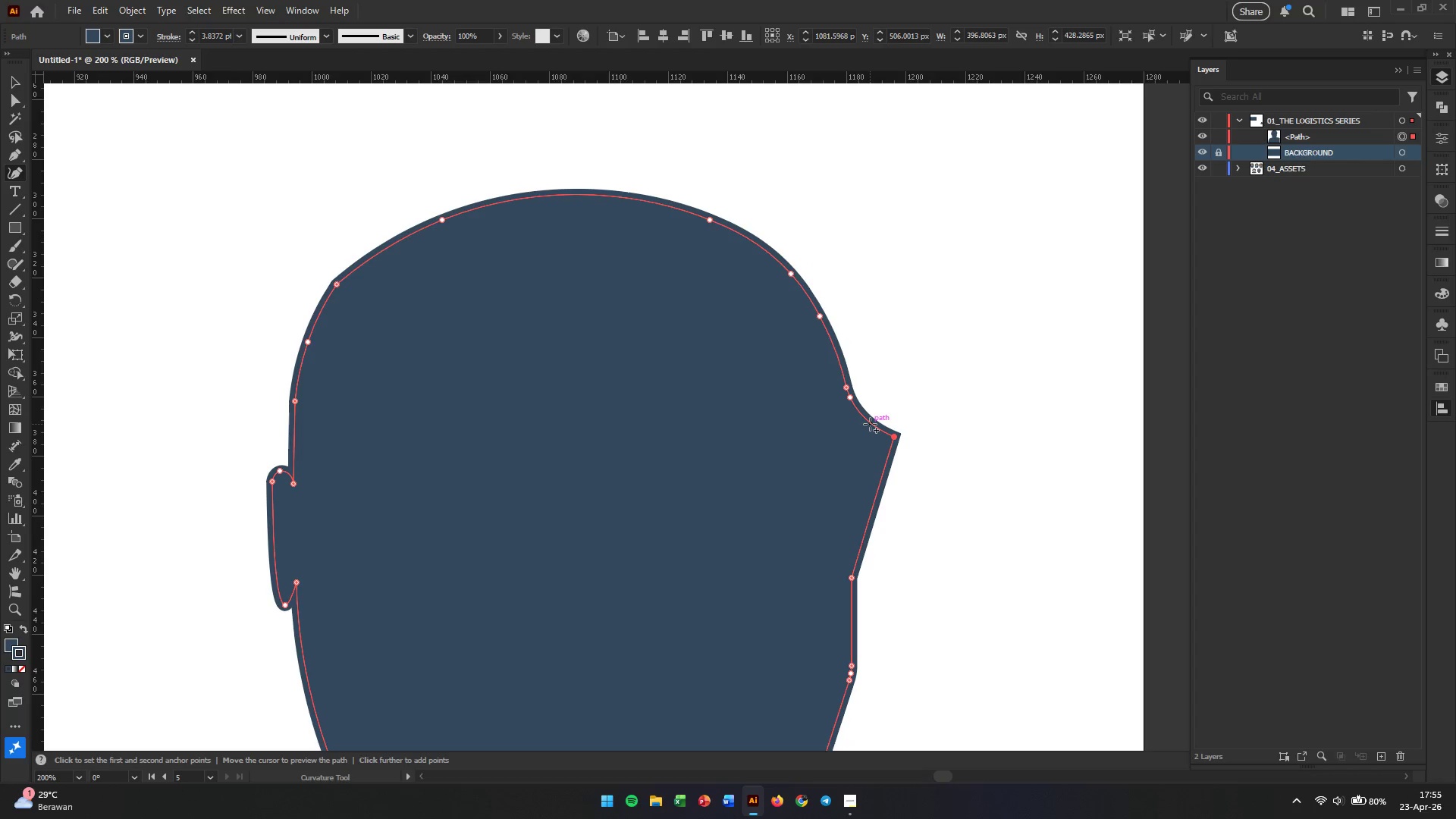 
left_click_drag(start_coordinate=[870, 424], to_coordinate=[861, 448])
 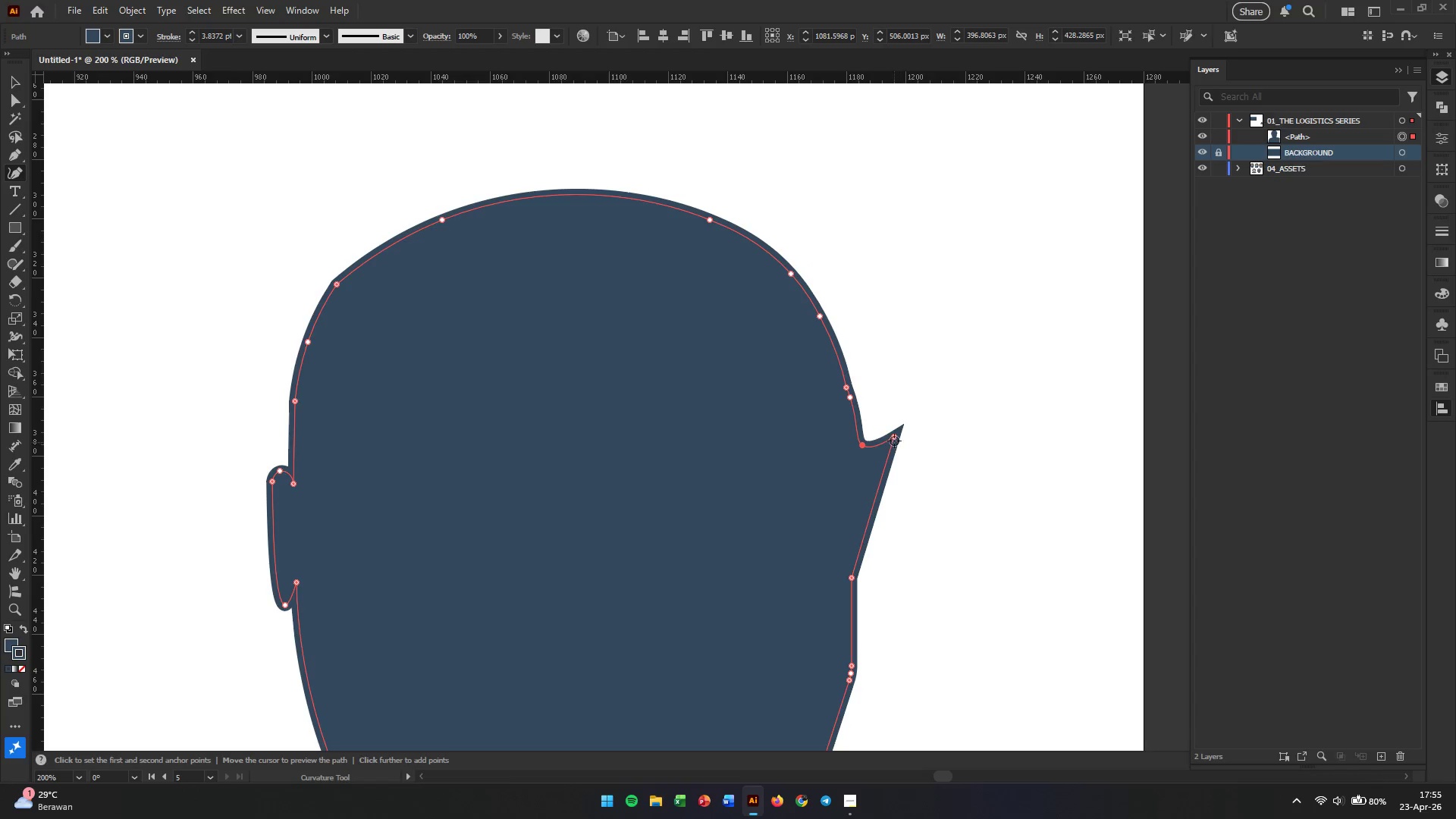 
left_click_drag(start_coordinate=[896, 436], to_coordinate=[895, 445])
 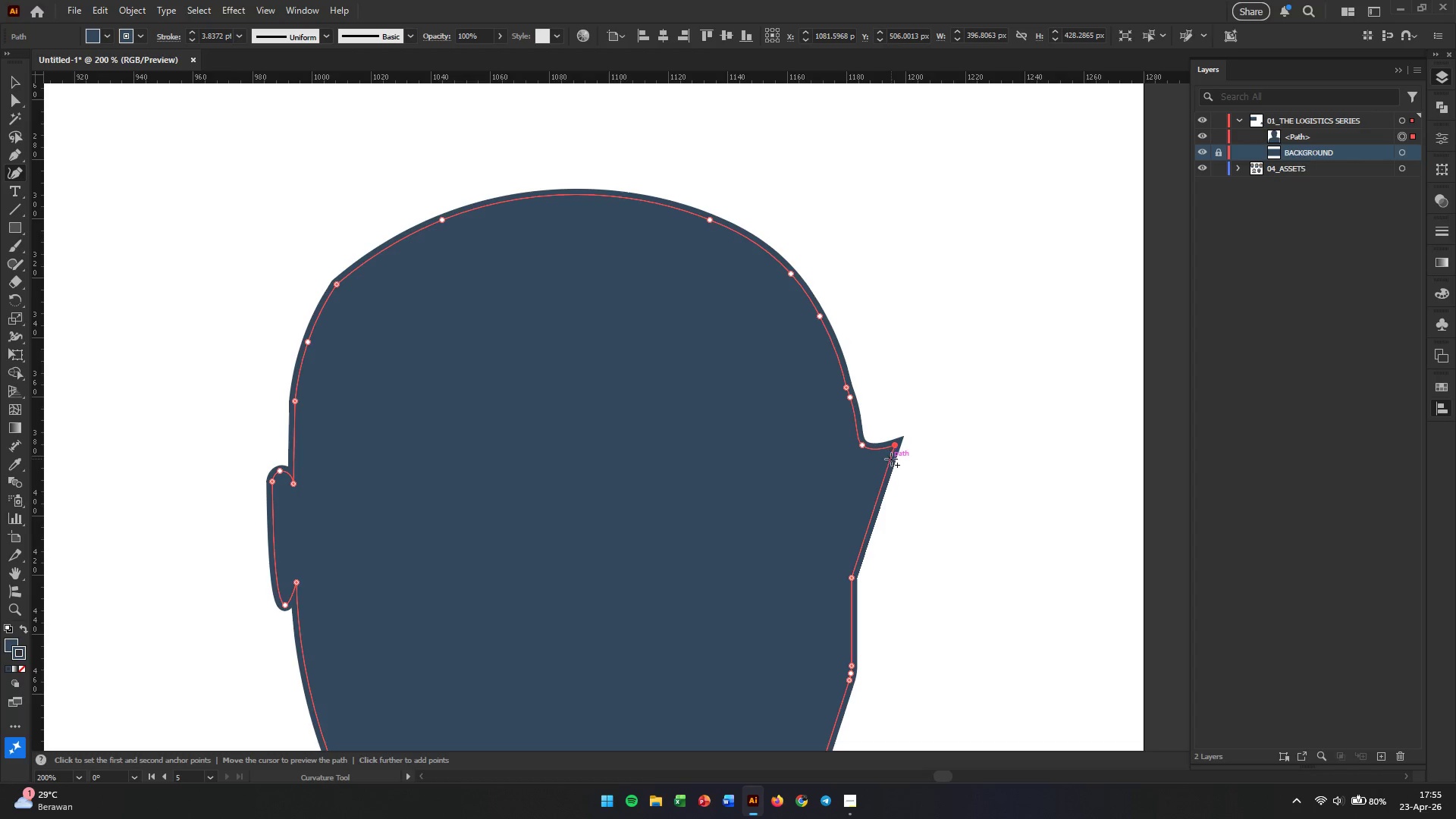 
left_click_drag(start_coordinate=[891, 461], to_coordinate=[868, 592])
 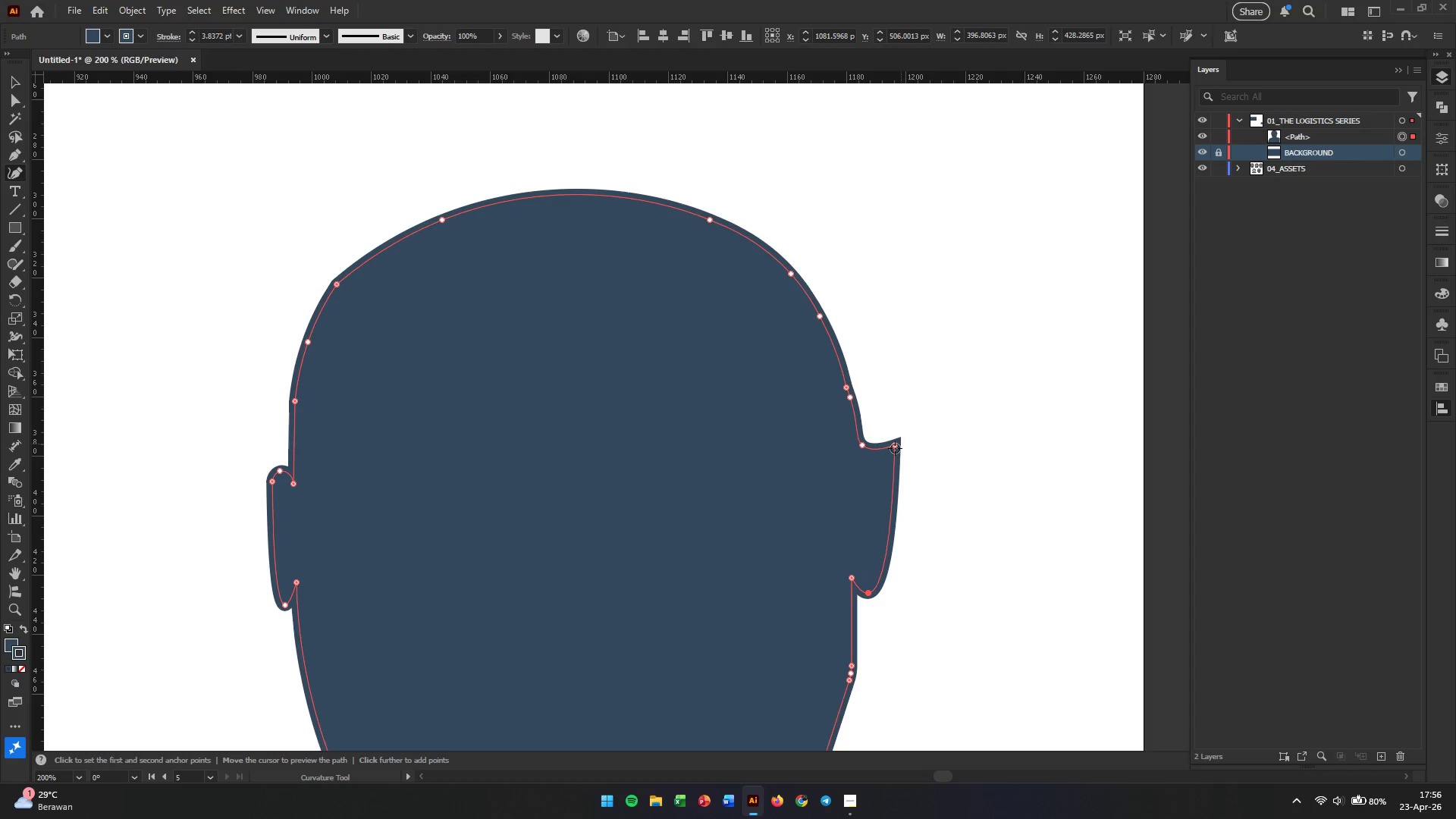 
left_click_drag(start_coordinate=[895, 447], to_coordinate=[886, 450])
 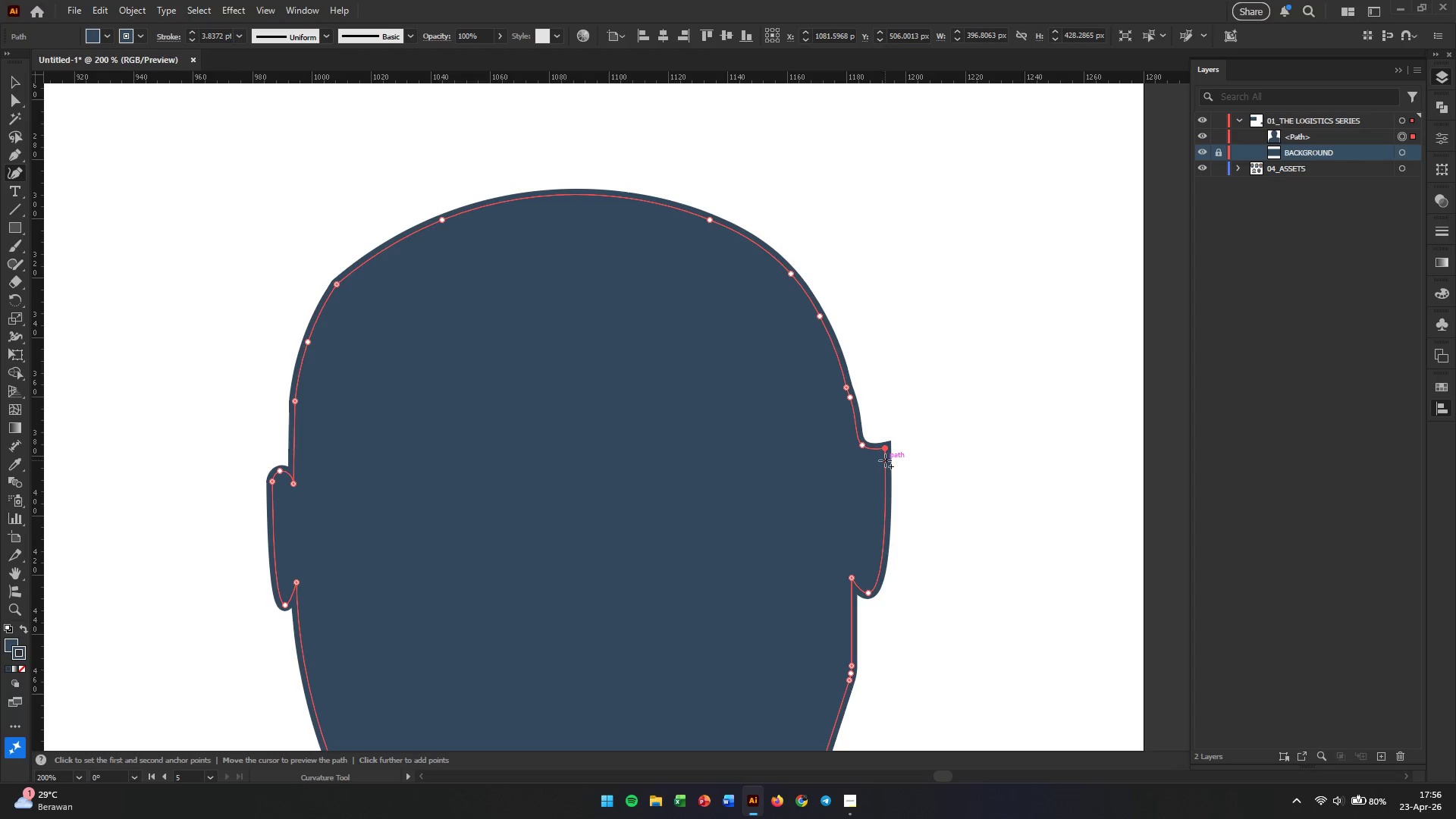 
left_click_drag(start_coordinate=[885, 460], to_coordinate=[888, 436])
 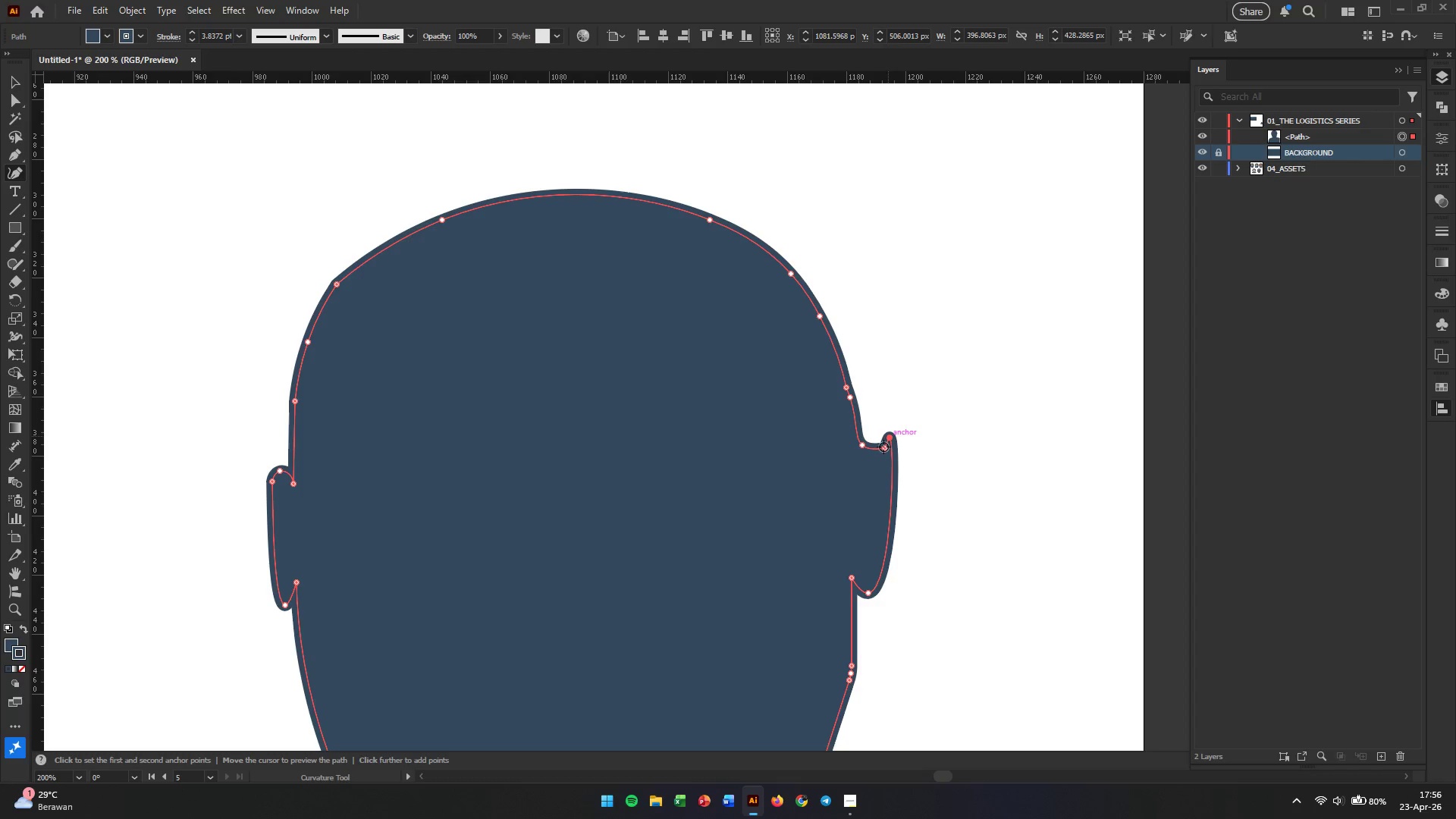 
left_click_drag(start_coordinate=[883, 447], to_coordinate=[874, 457])
 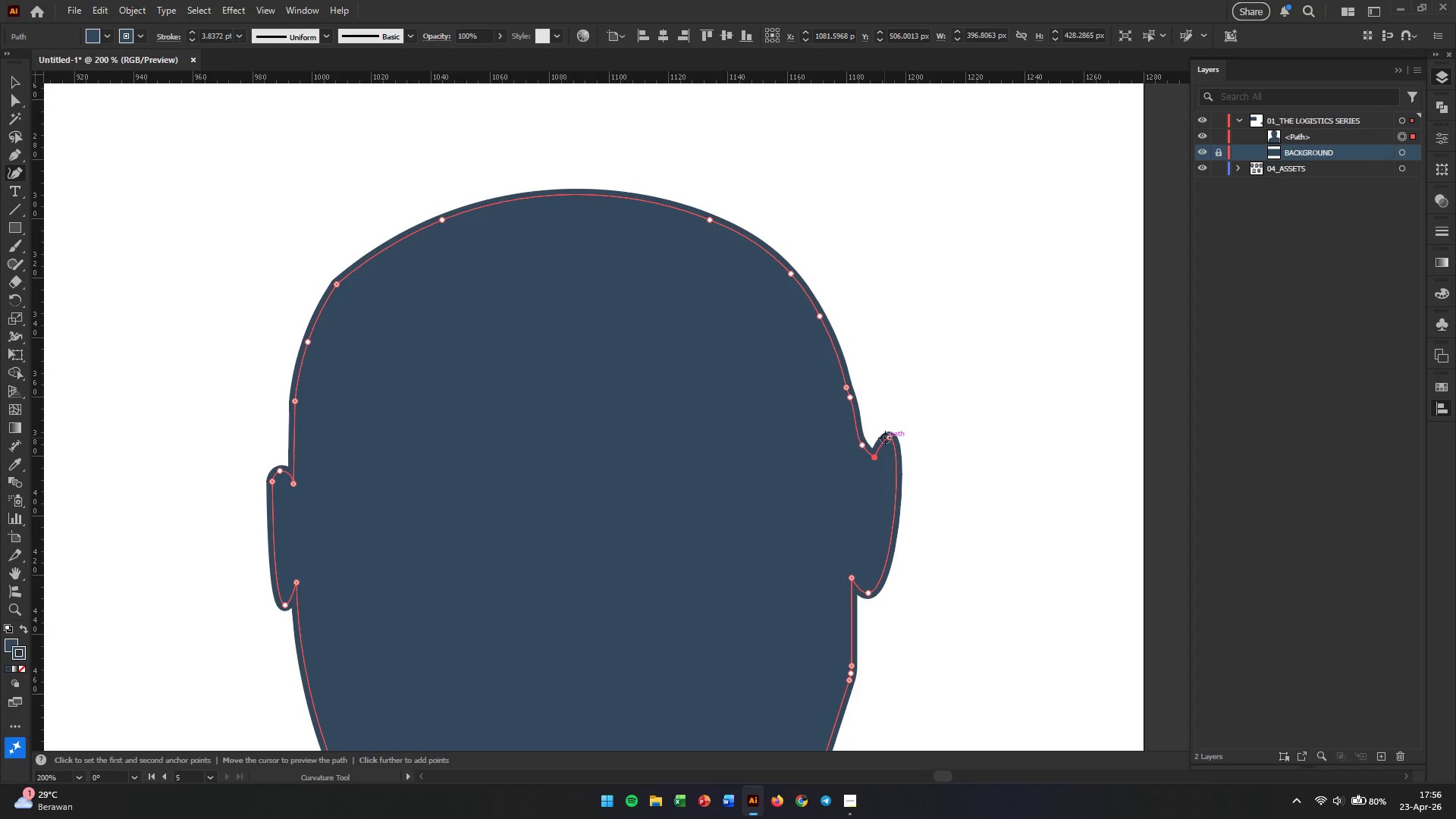 
left_click_drag(start_coordinate=[888, 437], to_coordinate=[880, 437])
 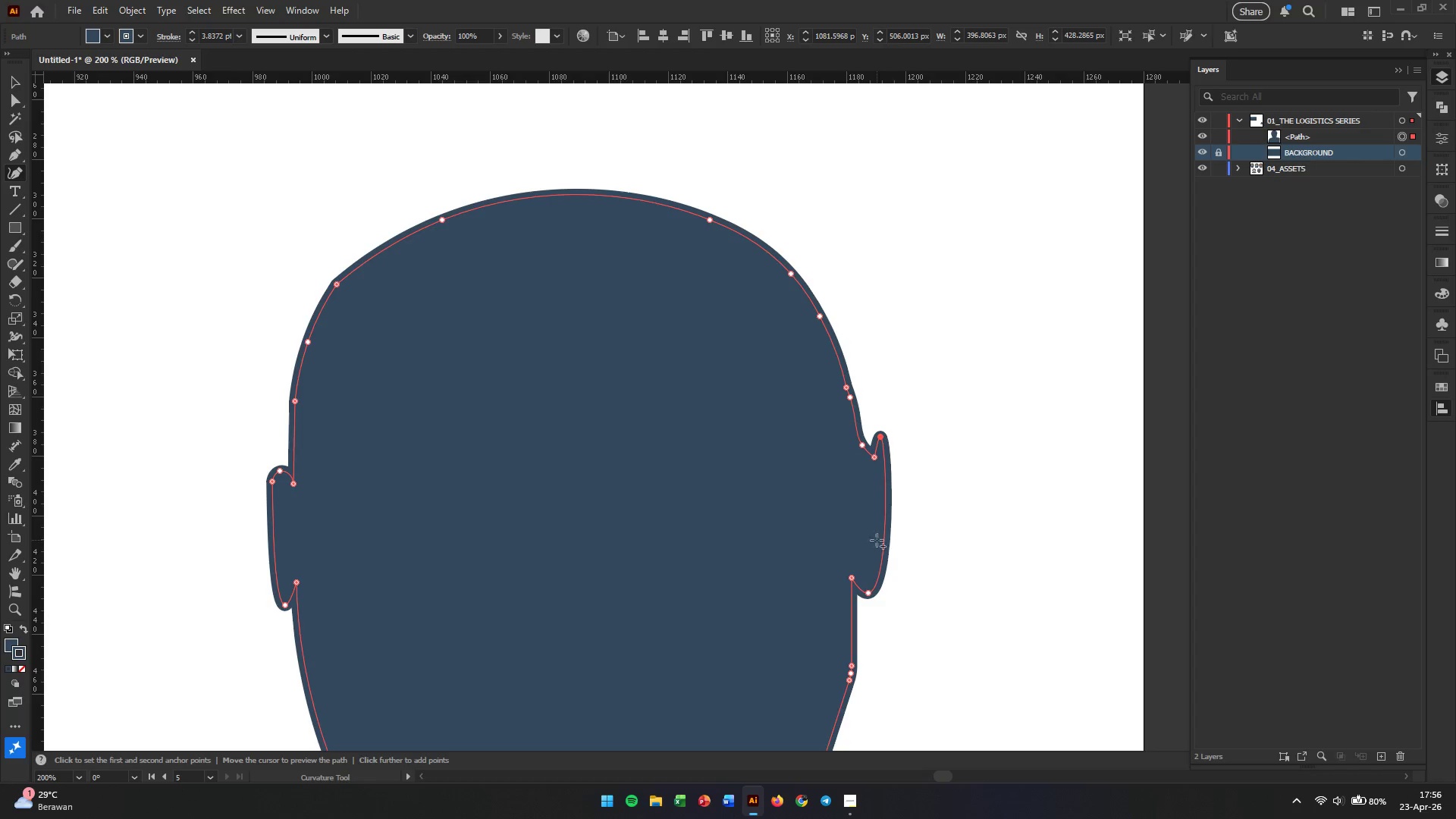 
left_click_drag(start_coordinate=[884, 540], to_coordinate=[890, 565])
 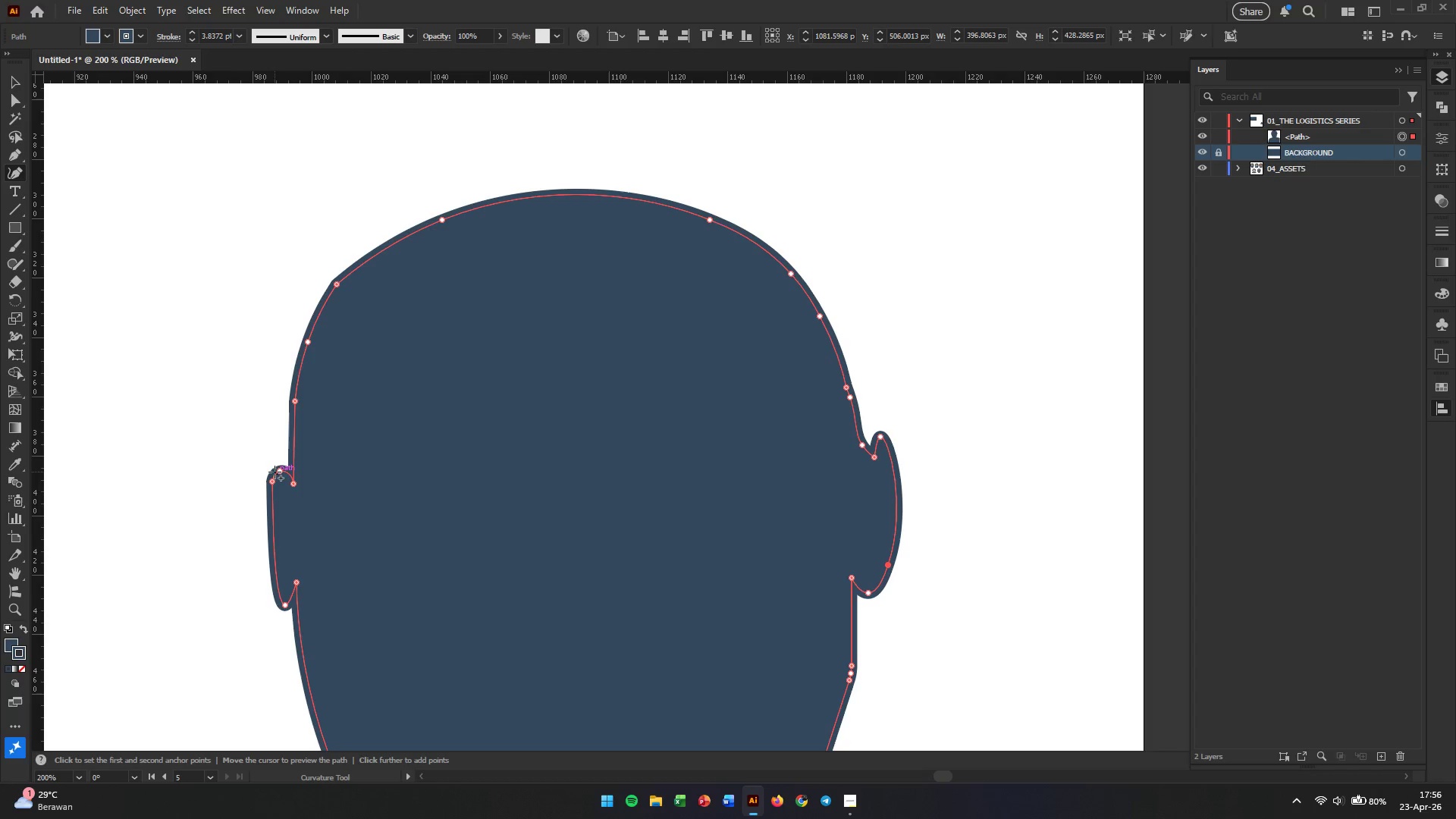 
left_click_drag(start_coordinate=[282, 470], to_coordinate=[276, 460])
 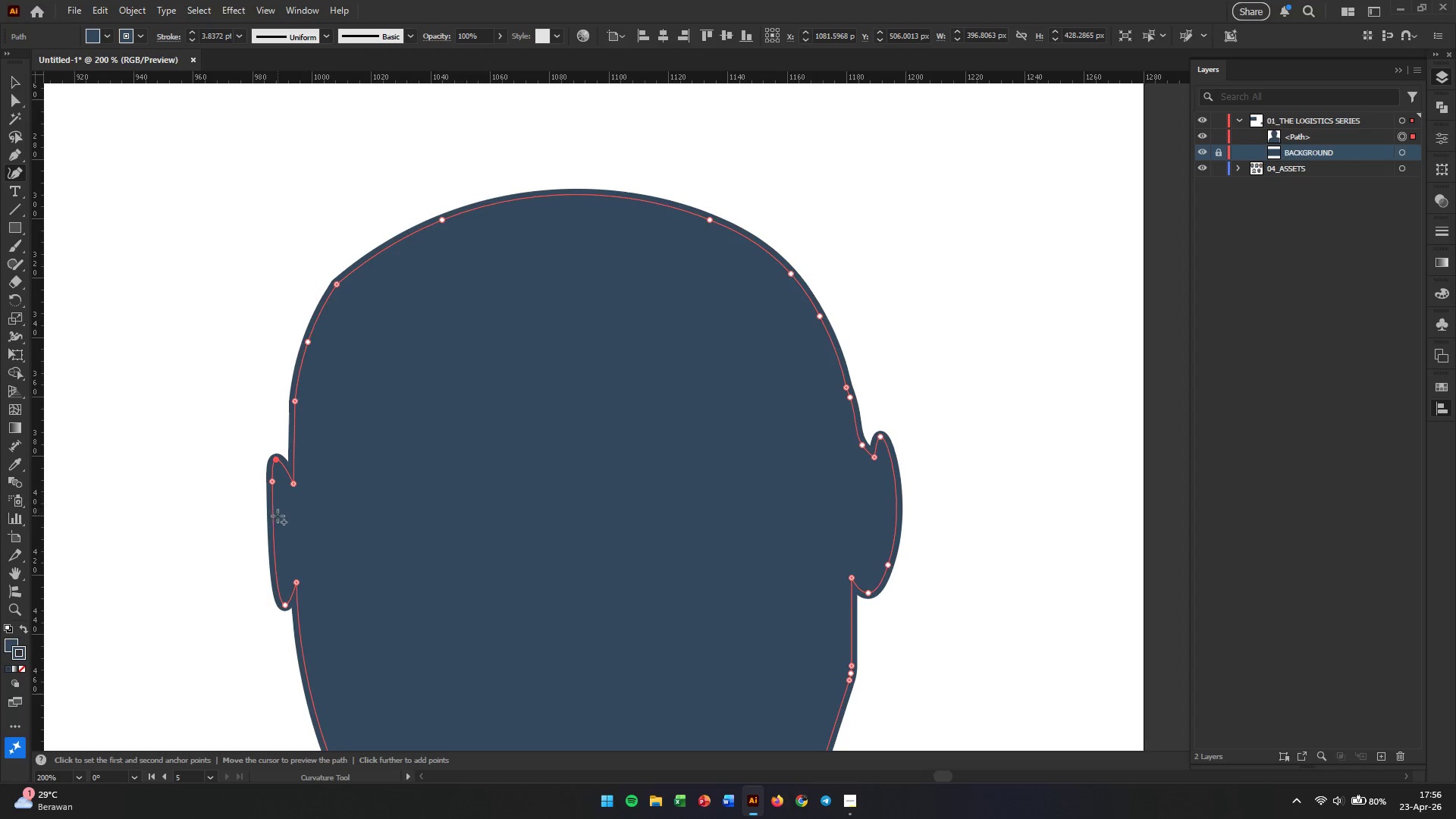 
left_click_drag(start_coordinate=[278, 518], to_coordinate=[273, 535])
 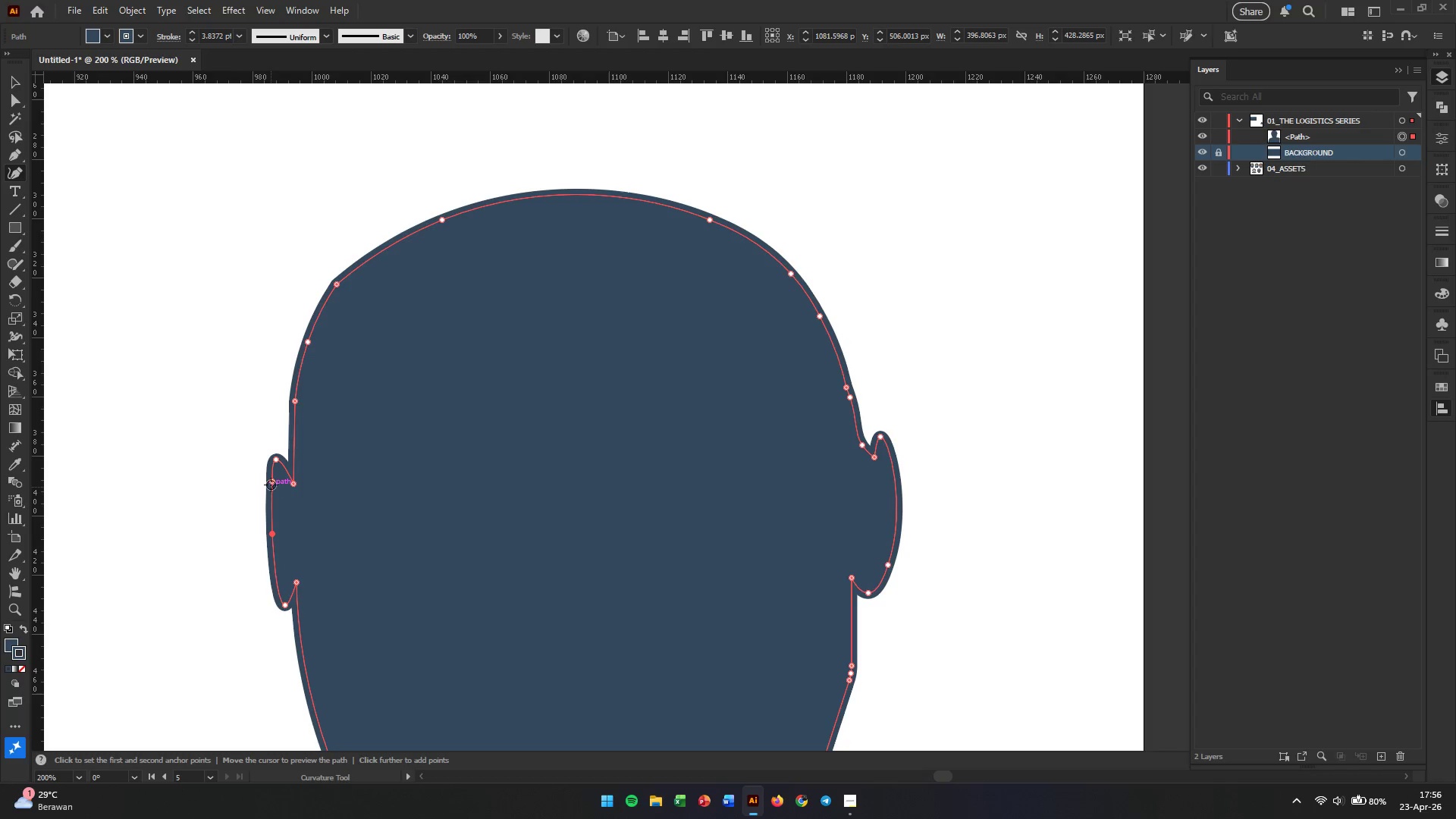 
left_click_drag(start_coordinate=[271, 483], to_coordinate=[262, 483])
 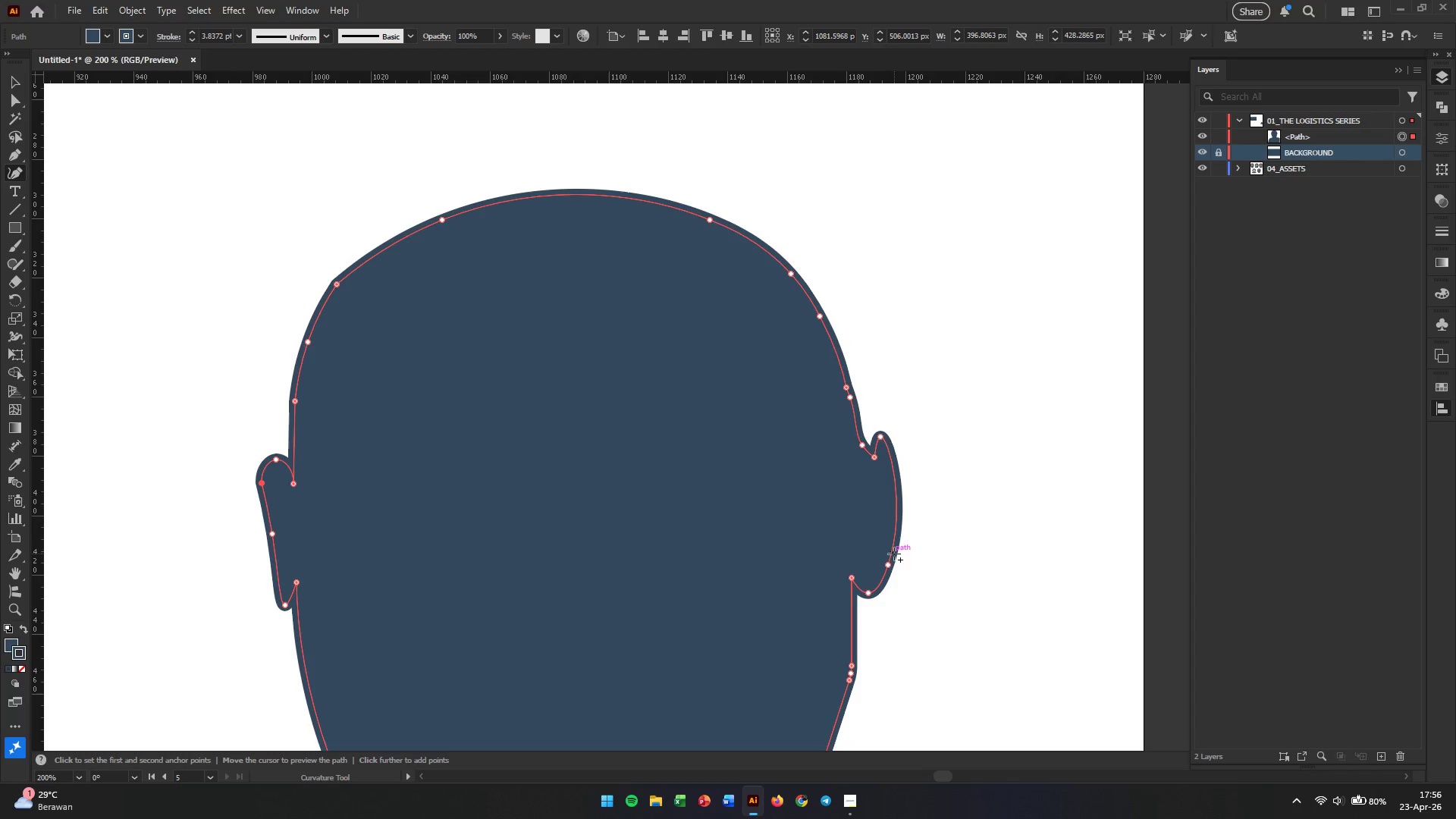 
left_click_drag(start_coordinate=[888, 561], to_coordinate=[872, 516])
 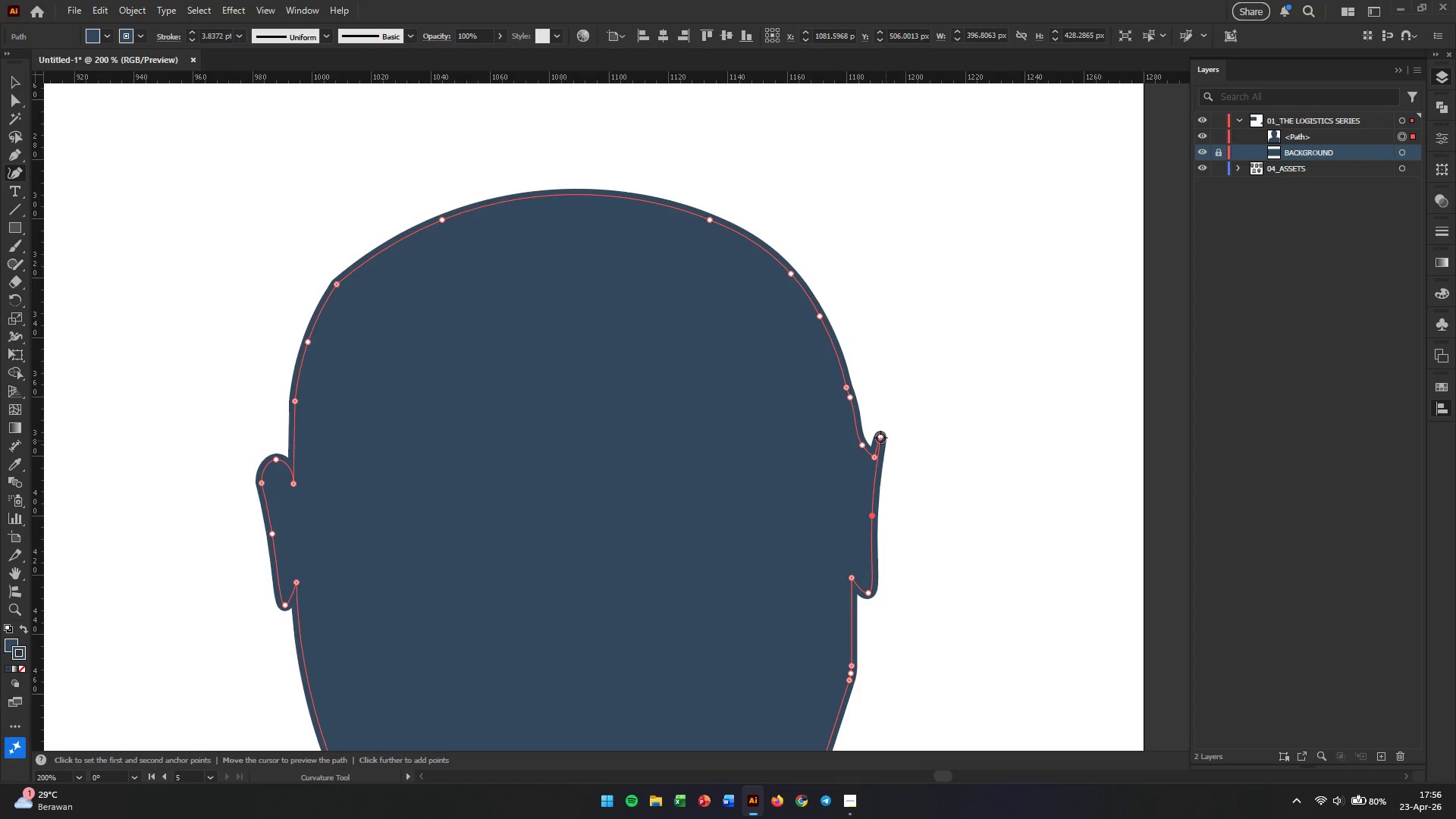 
left_click_drag(start_coordinate=[880, 438], to_coordinate=[893, 438])
 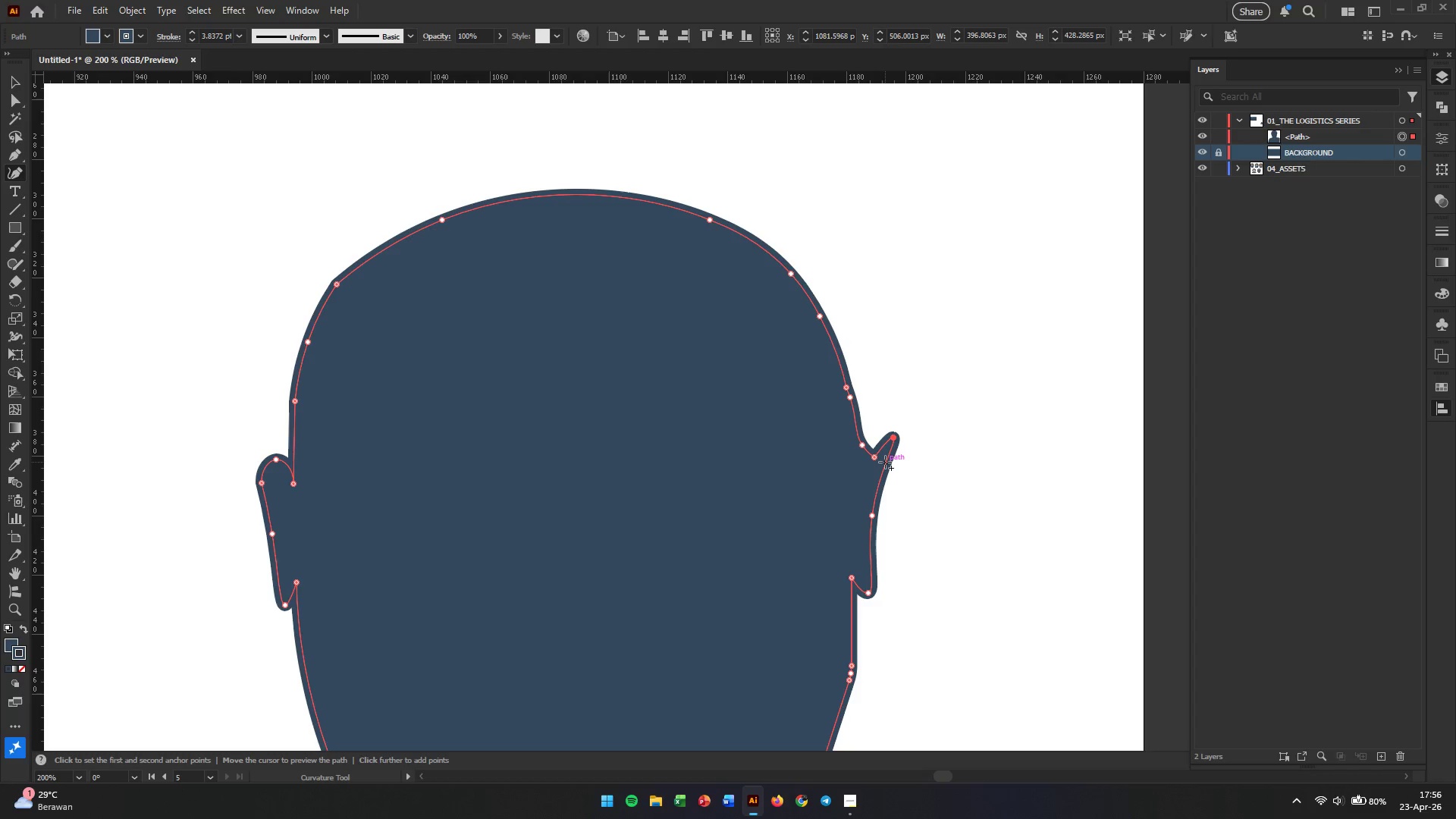 
left_click_drag(start_coordinate=[885, 462], to_coordinate=[888, 482])
 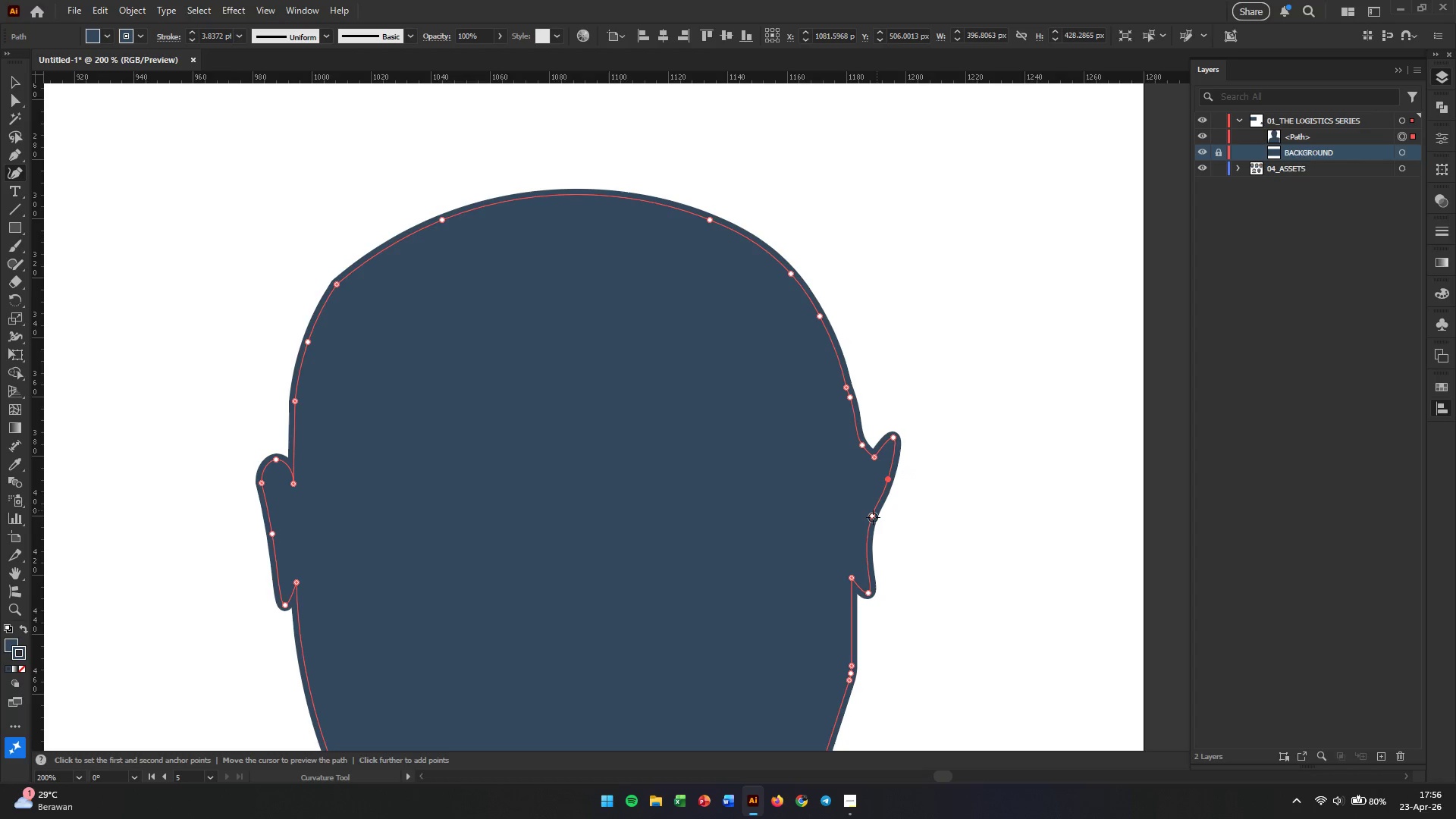 
left_click_drag(start_coordinate=[873, 517], to_coordinate=[877, 546])
 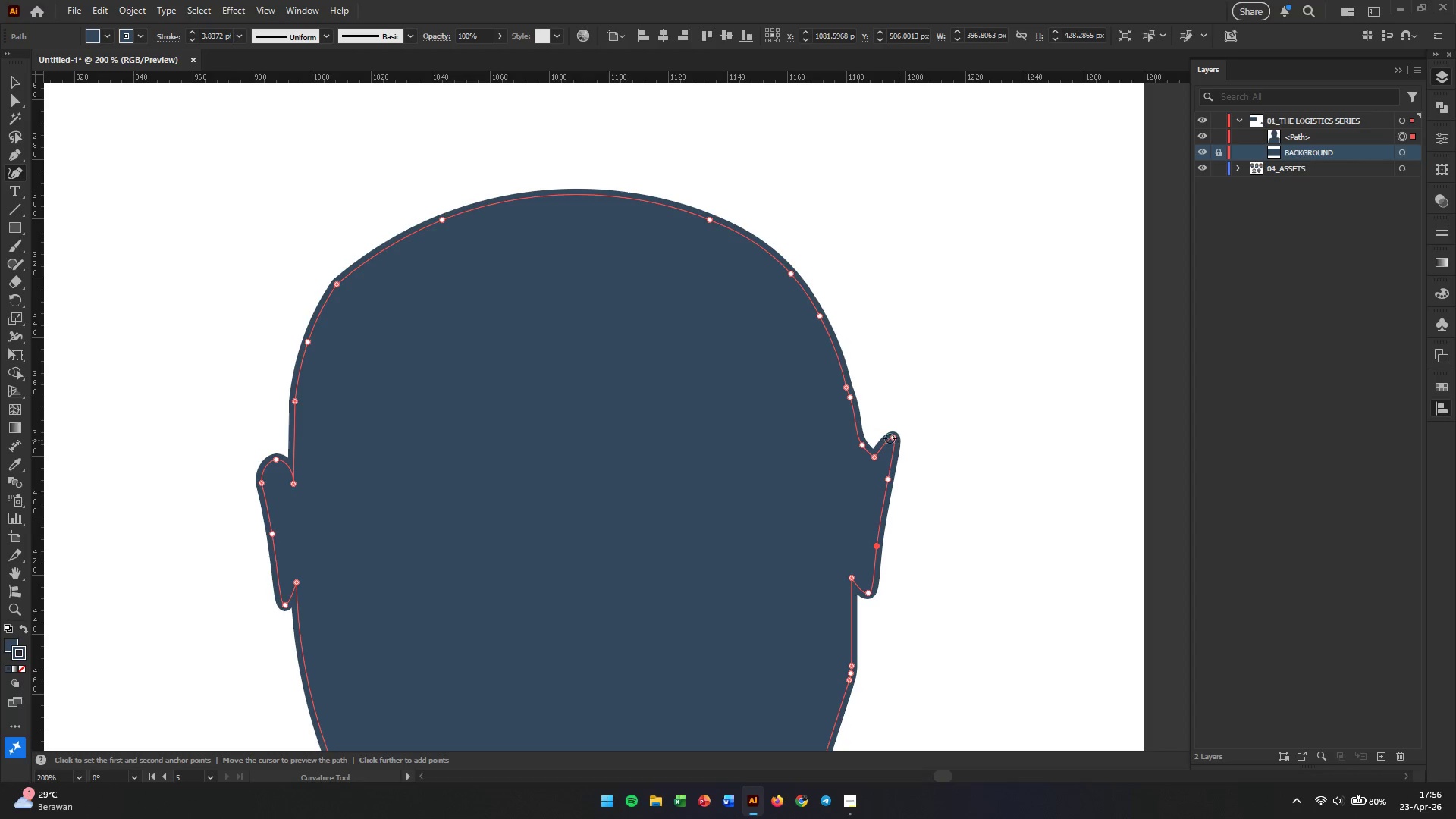 
left_click_drag(start_coordinate=[890, 438], to_coordinate=[889, 444])
 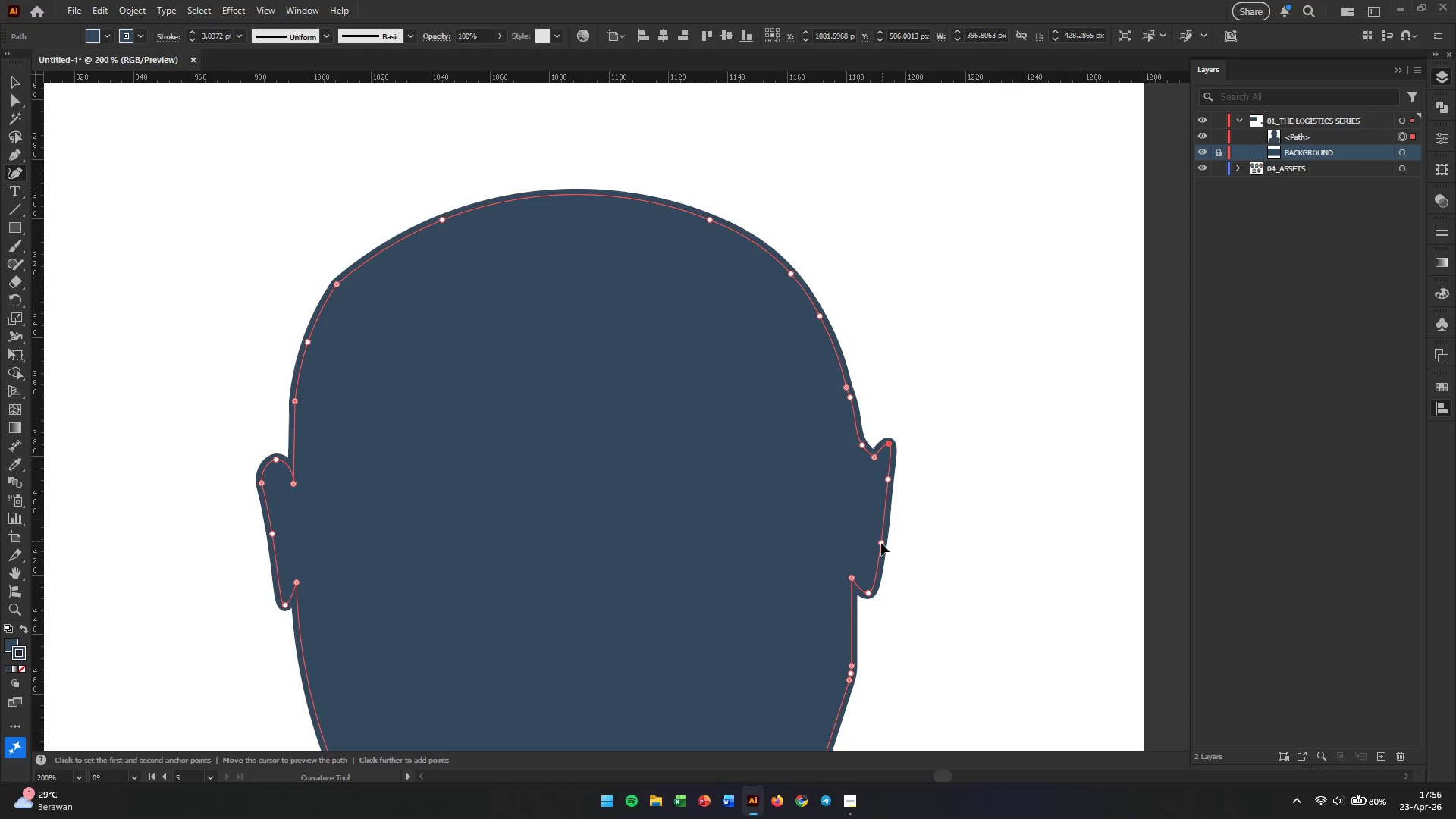 
scroll: coordinate [908, 449], scroll_direction: down, amount: 5.0
 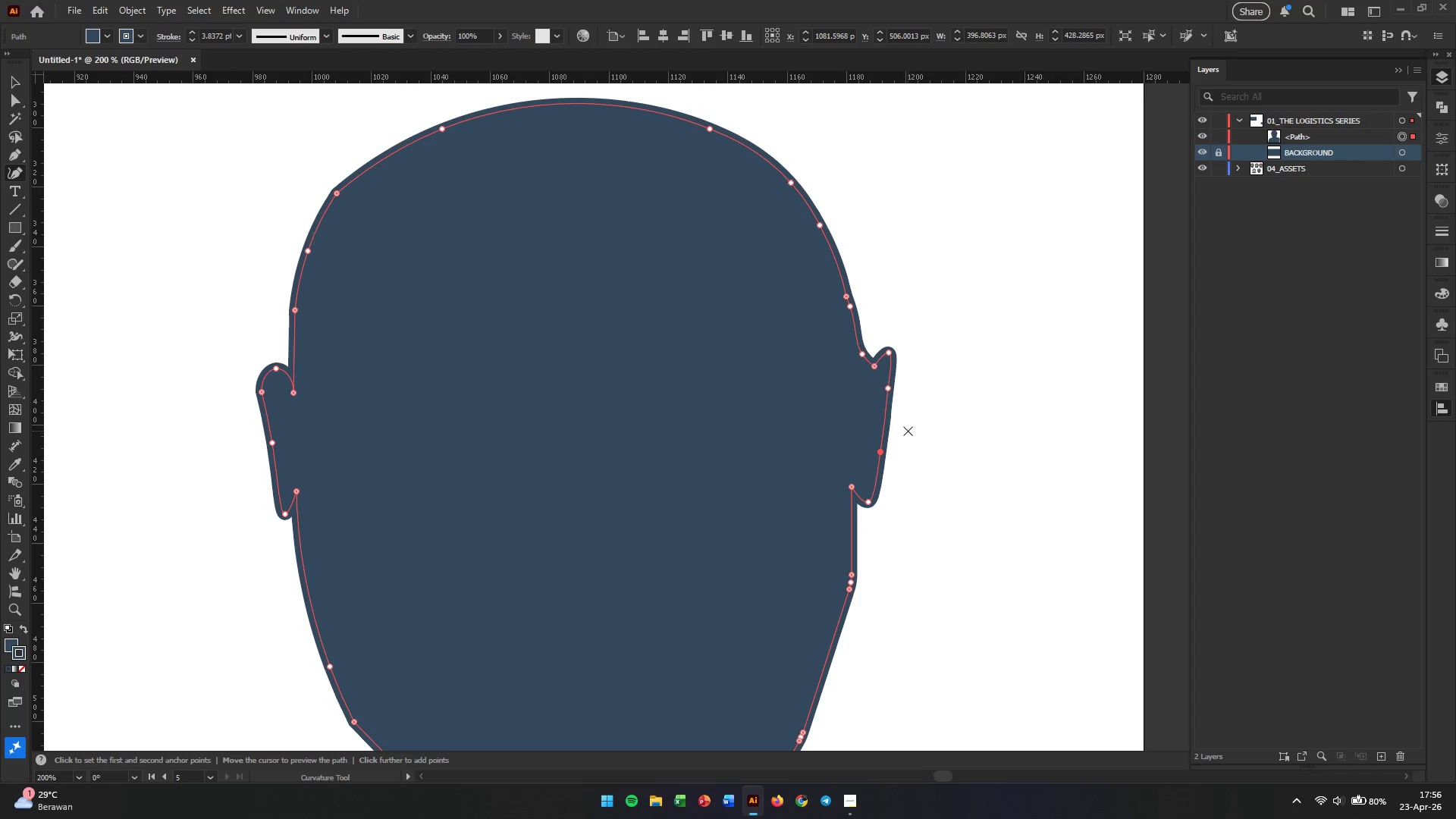 
hold_key(key=AltLeft, duration=0.92)
scroll: coordinate [908, 431], scroll_direction: down, amount: 4.0
 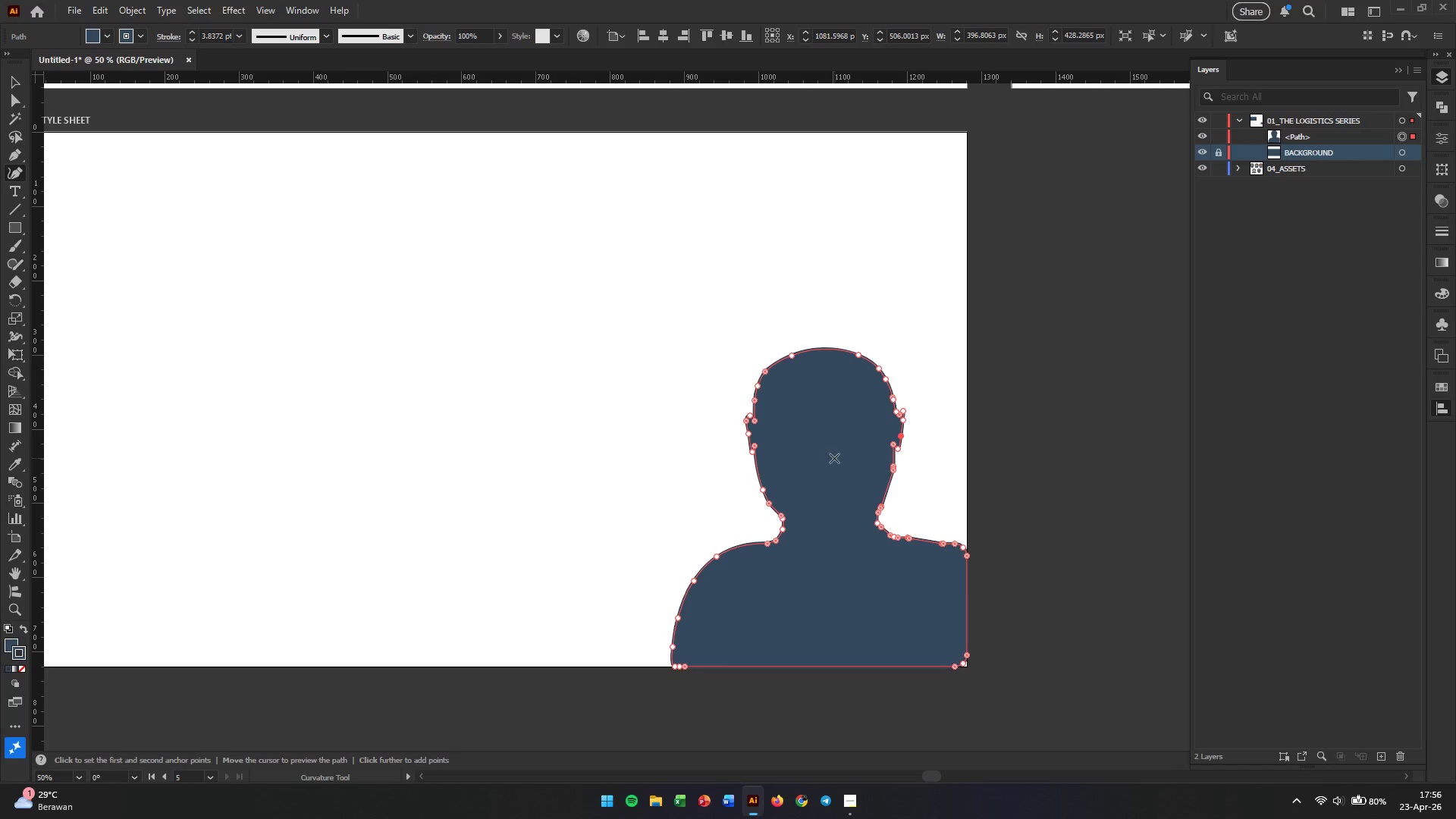 
hold_key(key=AltLeft, duration=0.41)
scroll: coordinate [834, 458], scroll_direction: up, amount: 3.0
 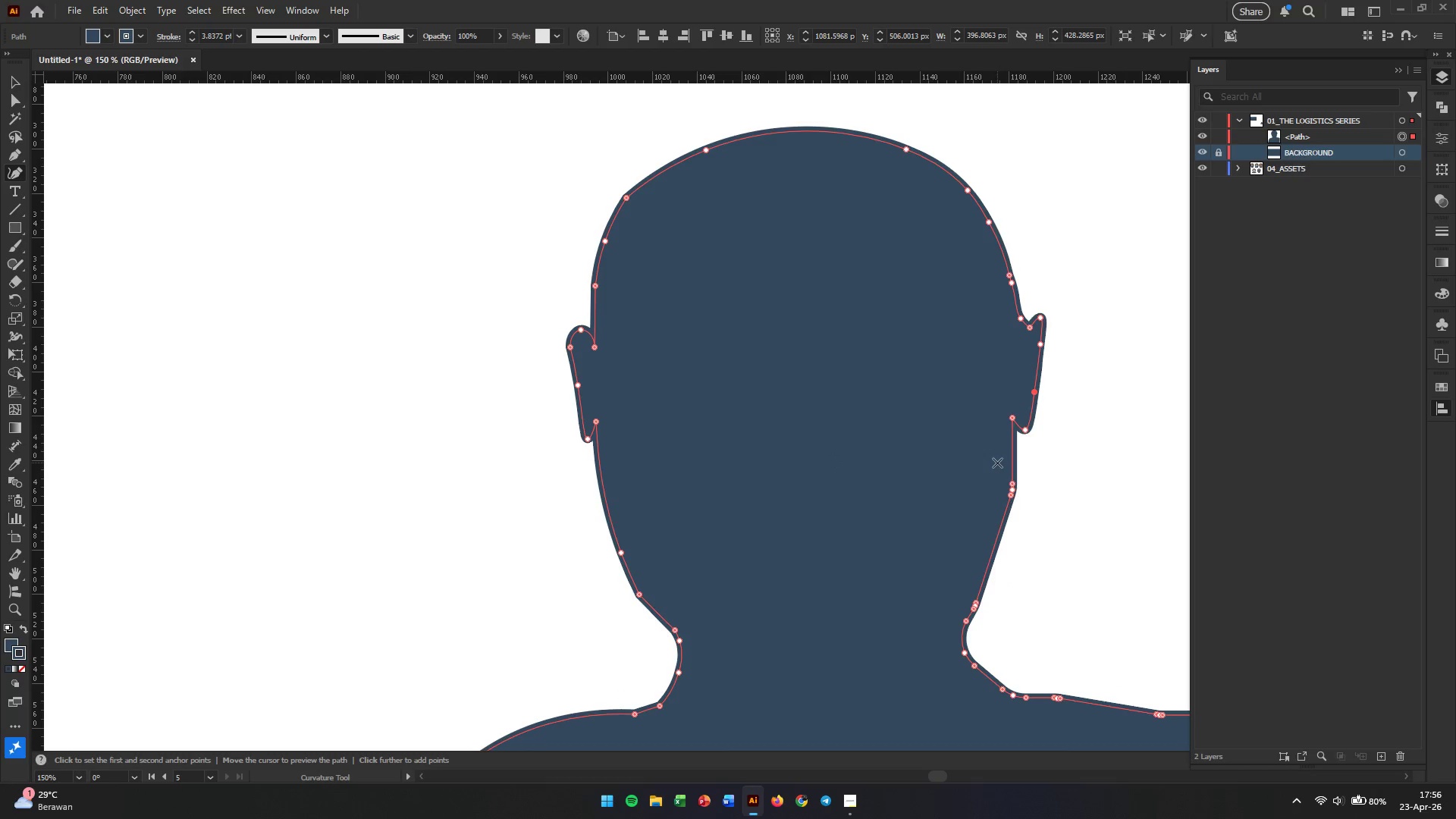 
hold_key(key=AltLeft, duration=0.33)
scroll: coordinate [1019, 459], scroll_direction: up, amount: 2.0
 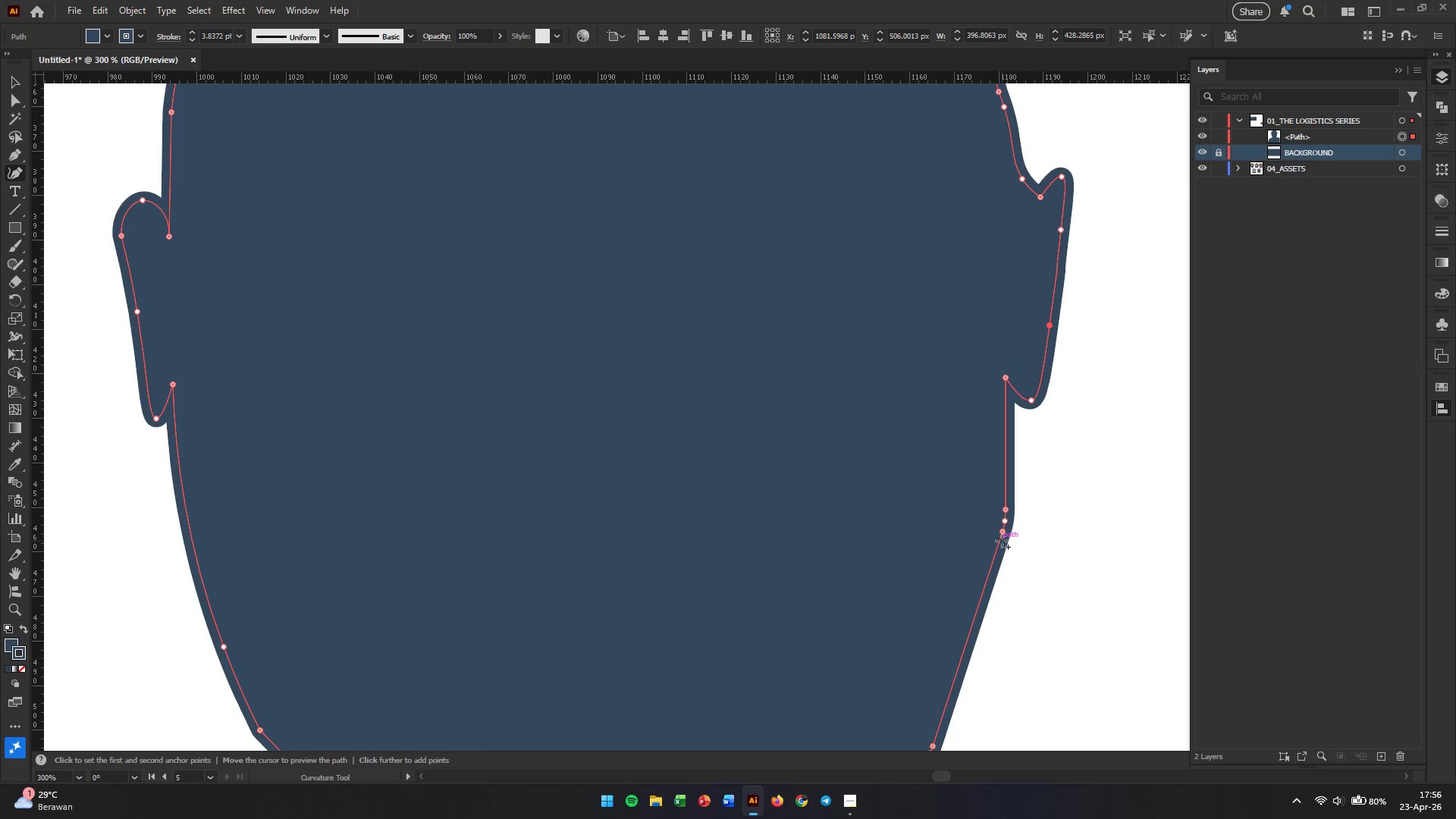 
left_click_drag(start_coordinate=[1002, 534], to_coordinate=[990, 610])
 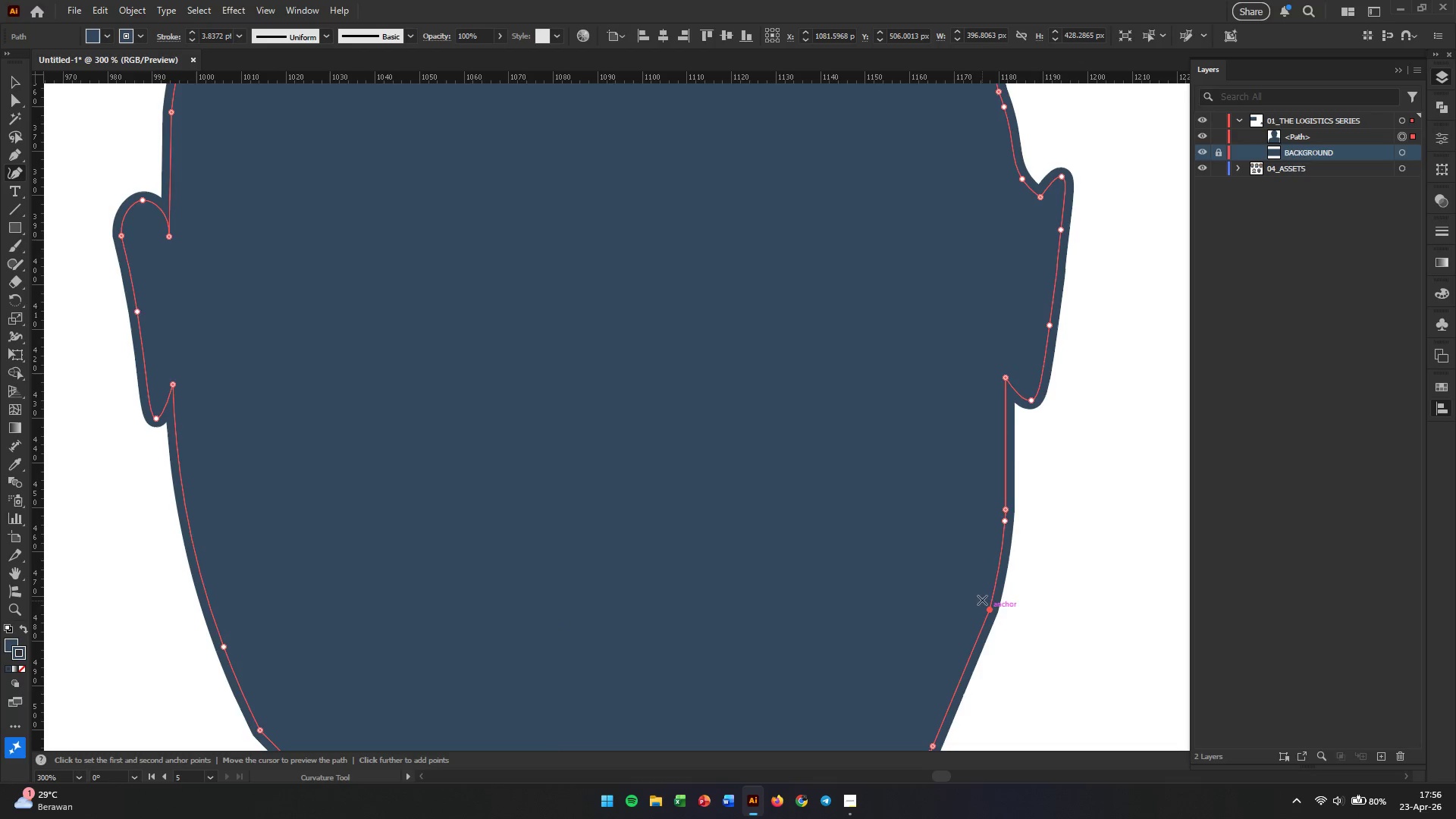 
hold_key(key=AltLeft, duration=1.05)
scroll: coordinate [990, 592], scroll_direction: down, amount: 2.0
 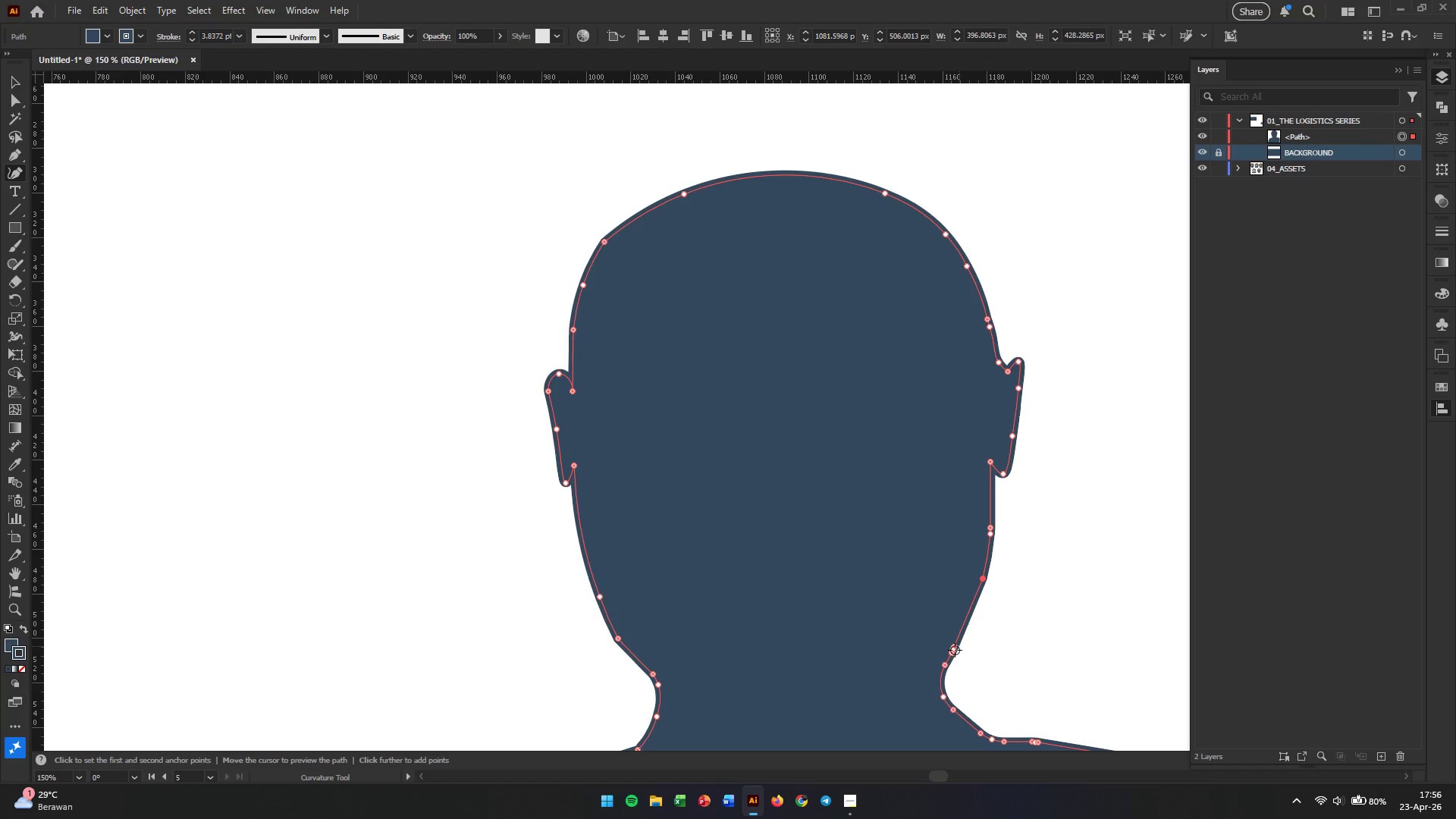 
left_click([955, 650])
 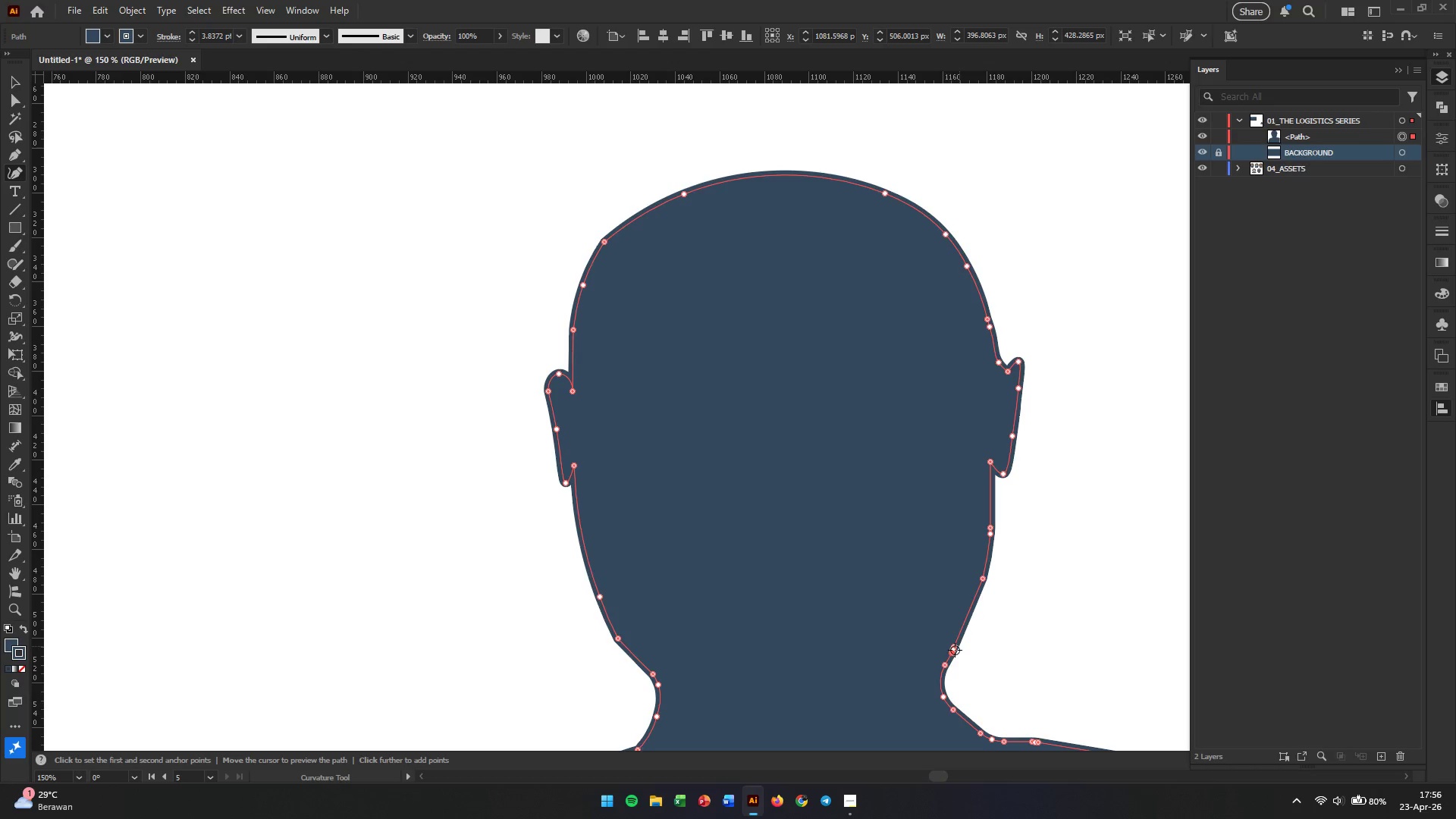 
key(Backspace)
 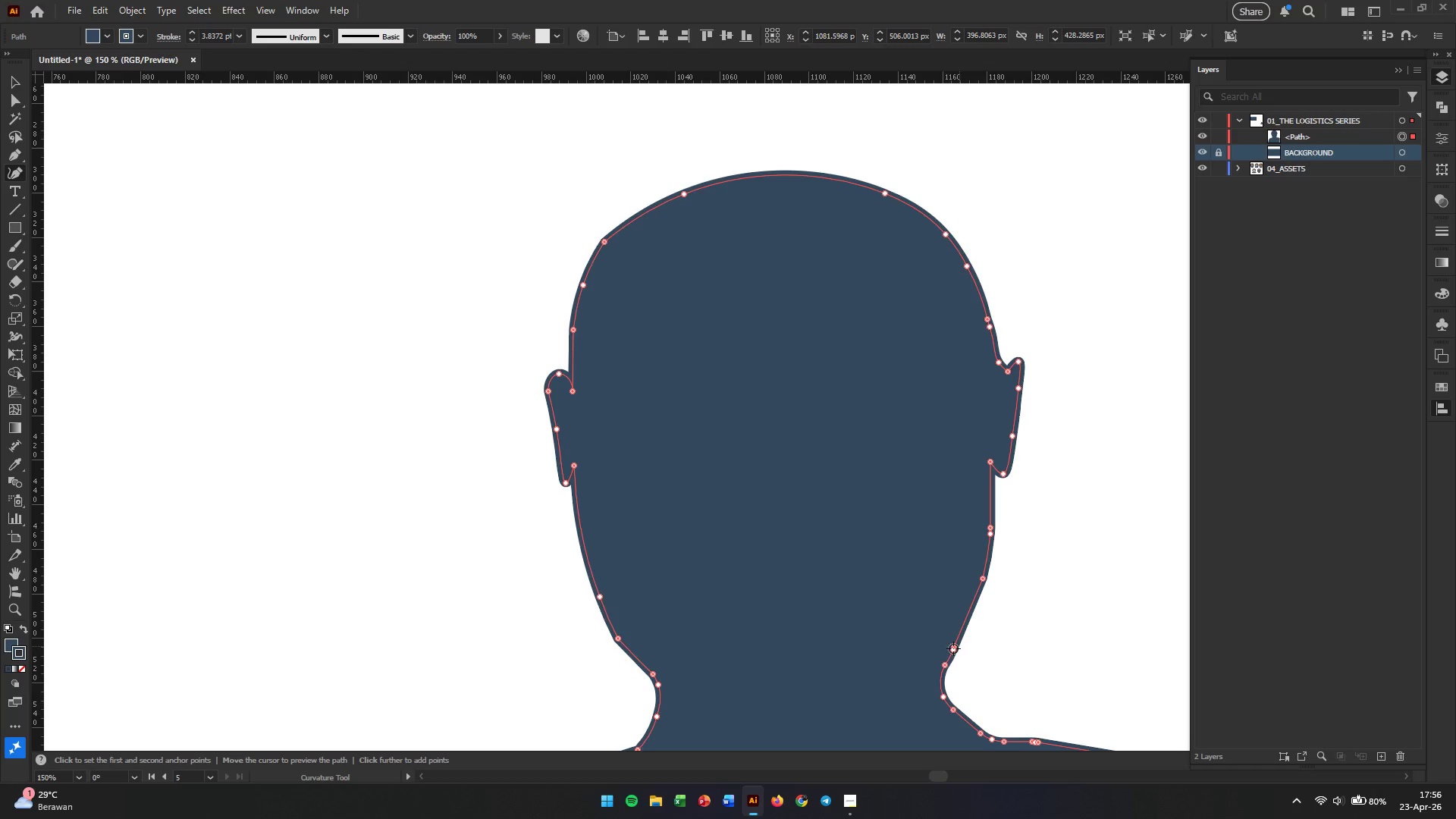 
left_click([953, 648])
 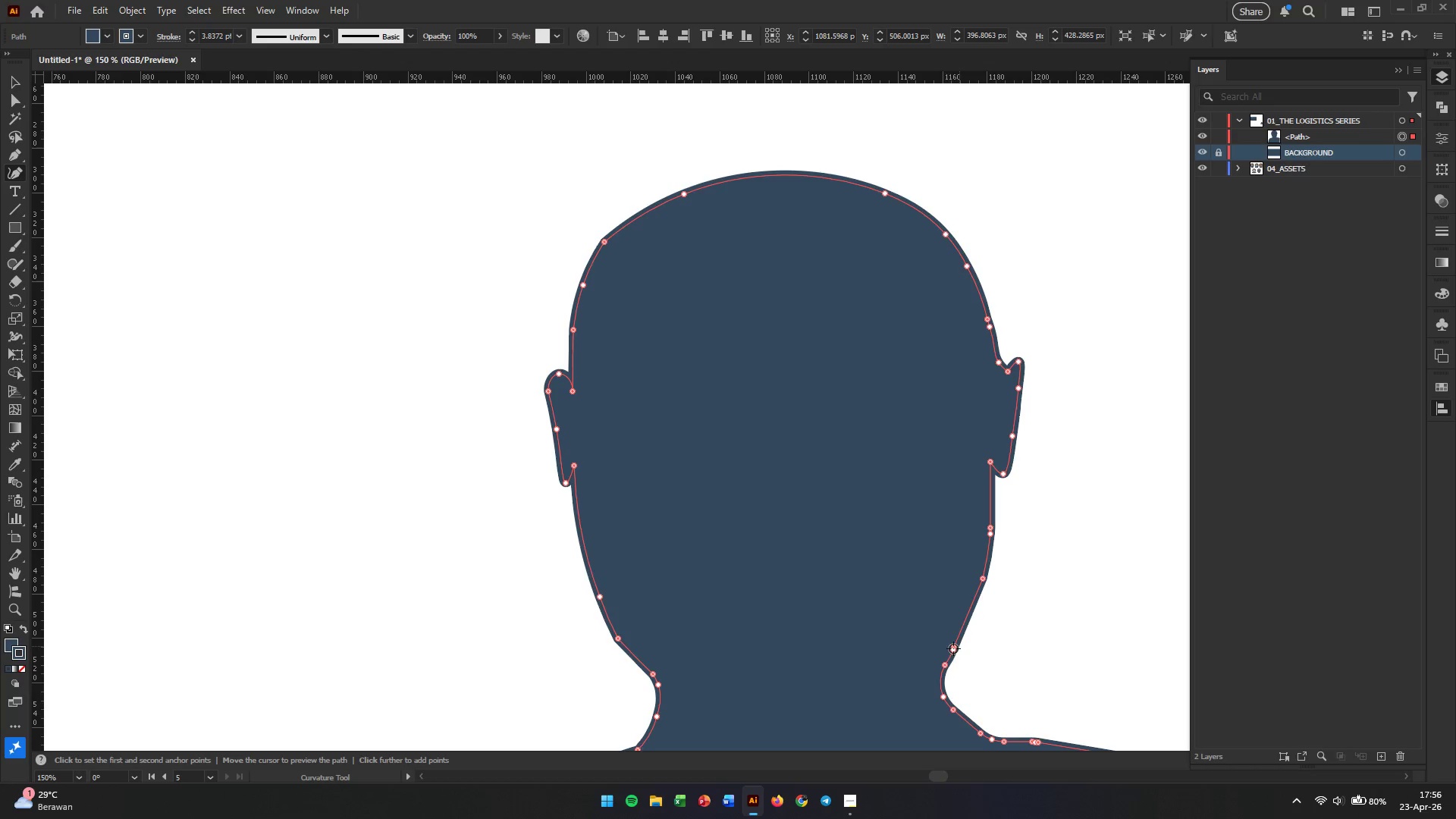 
key(Backspace)
 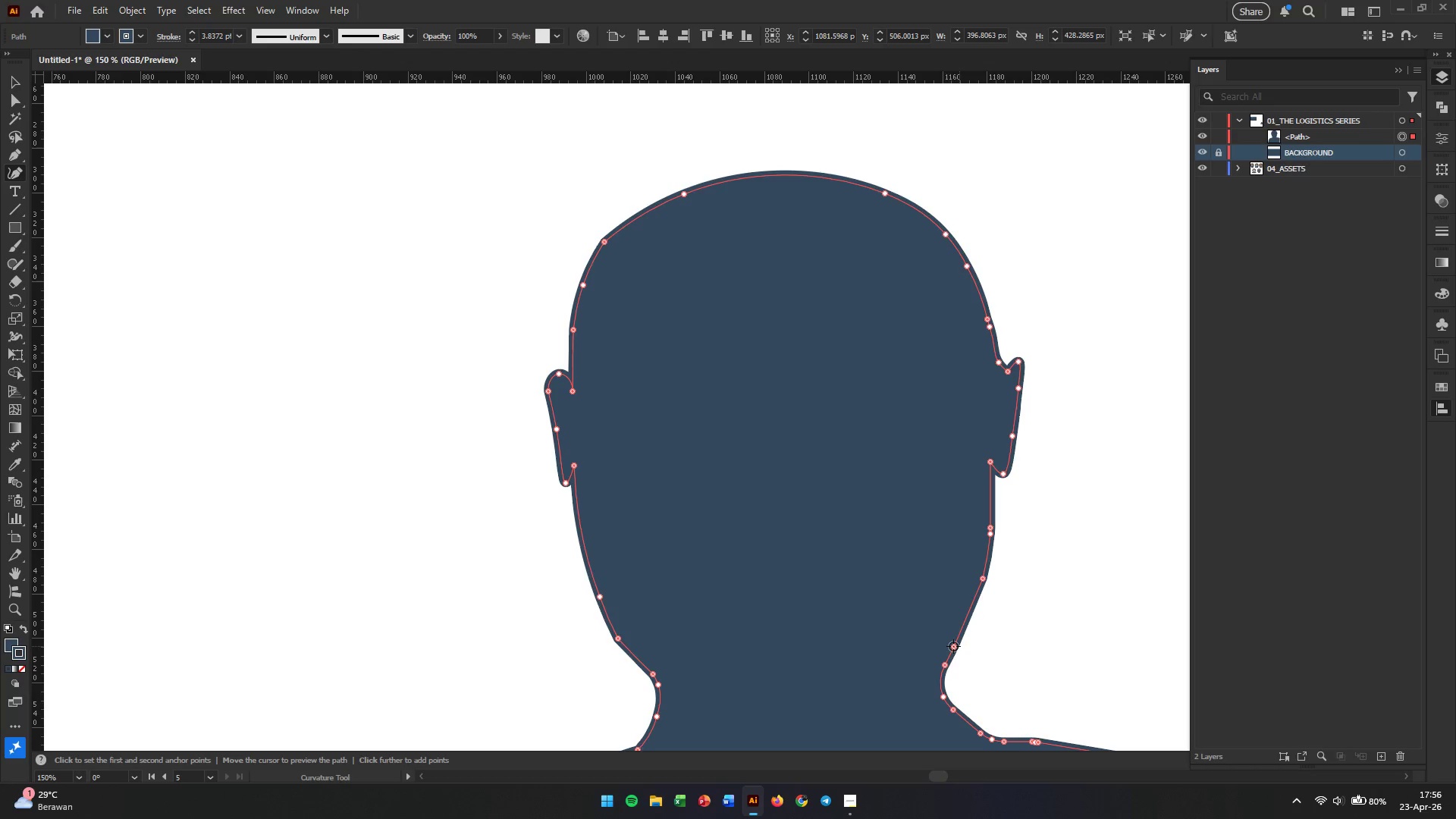 
left_click([953, 646])
 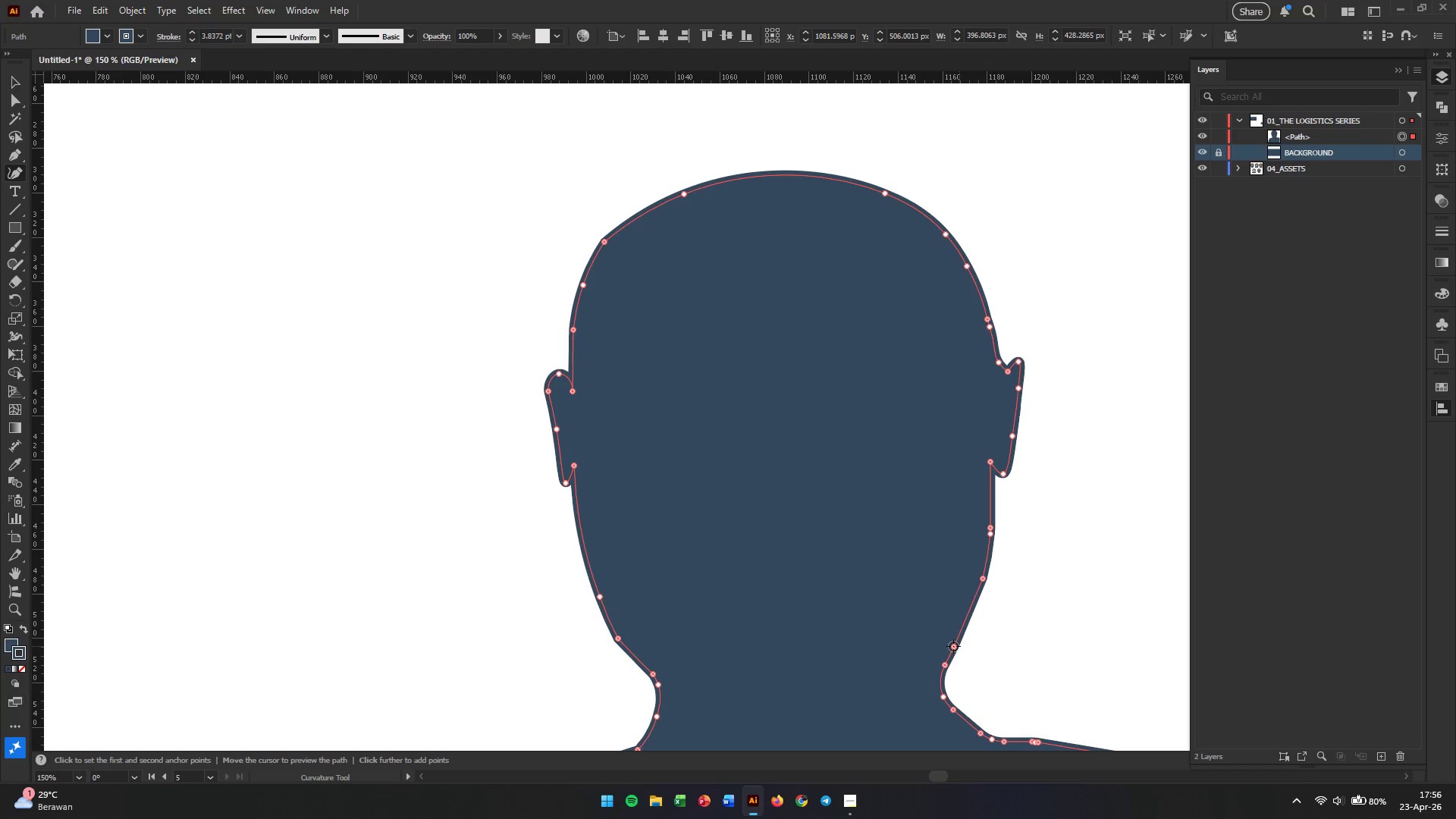 
key(Backspace)
 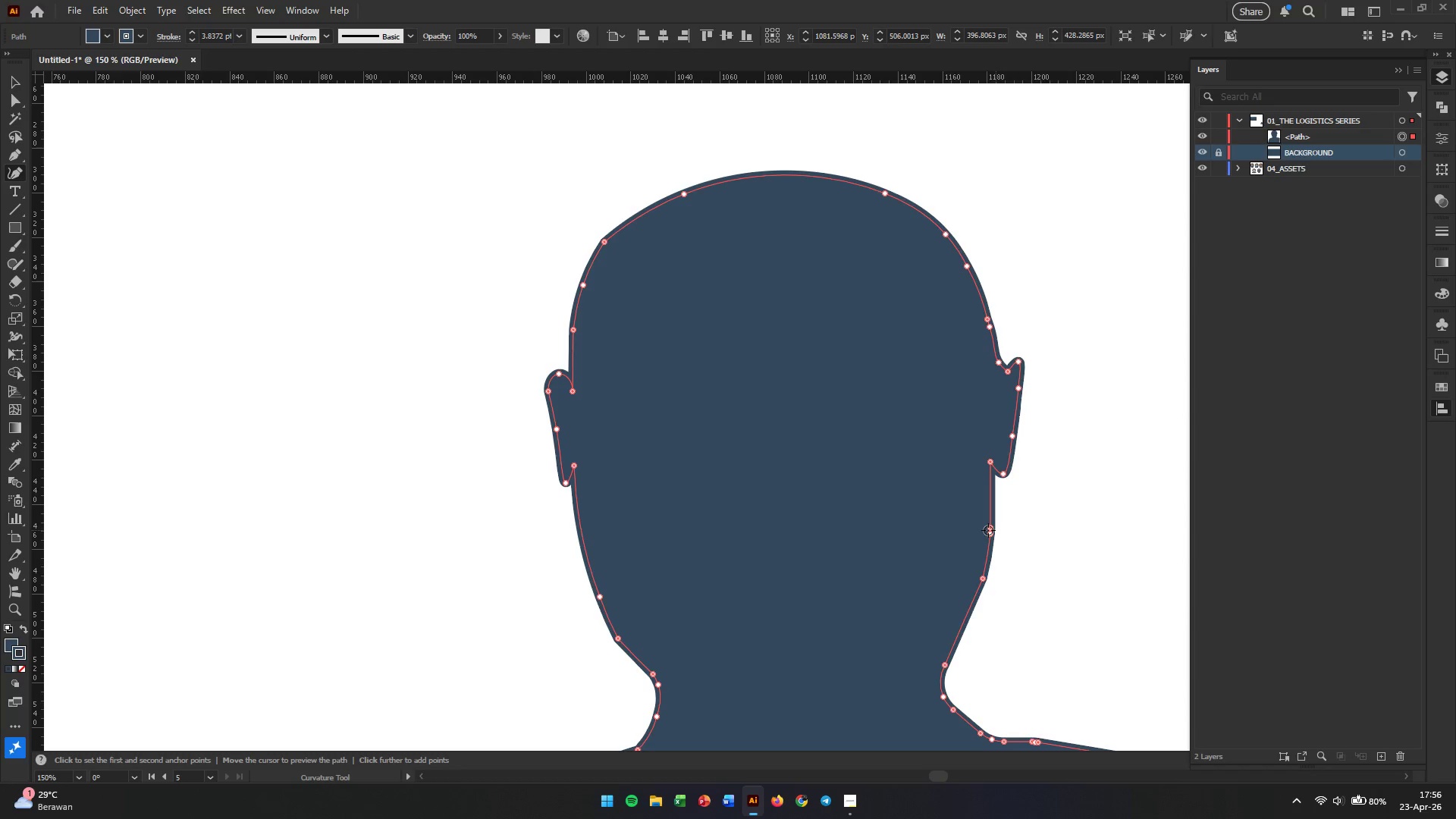 
left_click([993, 530])
 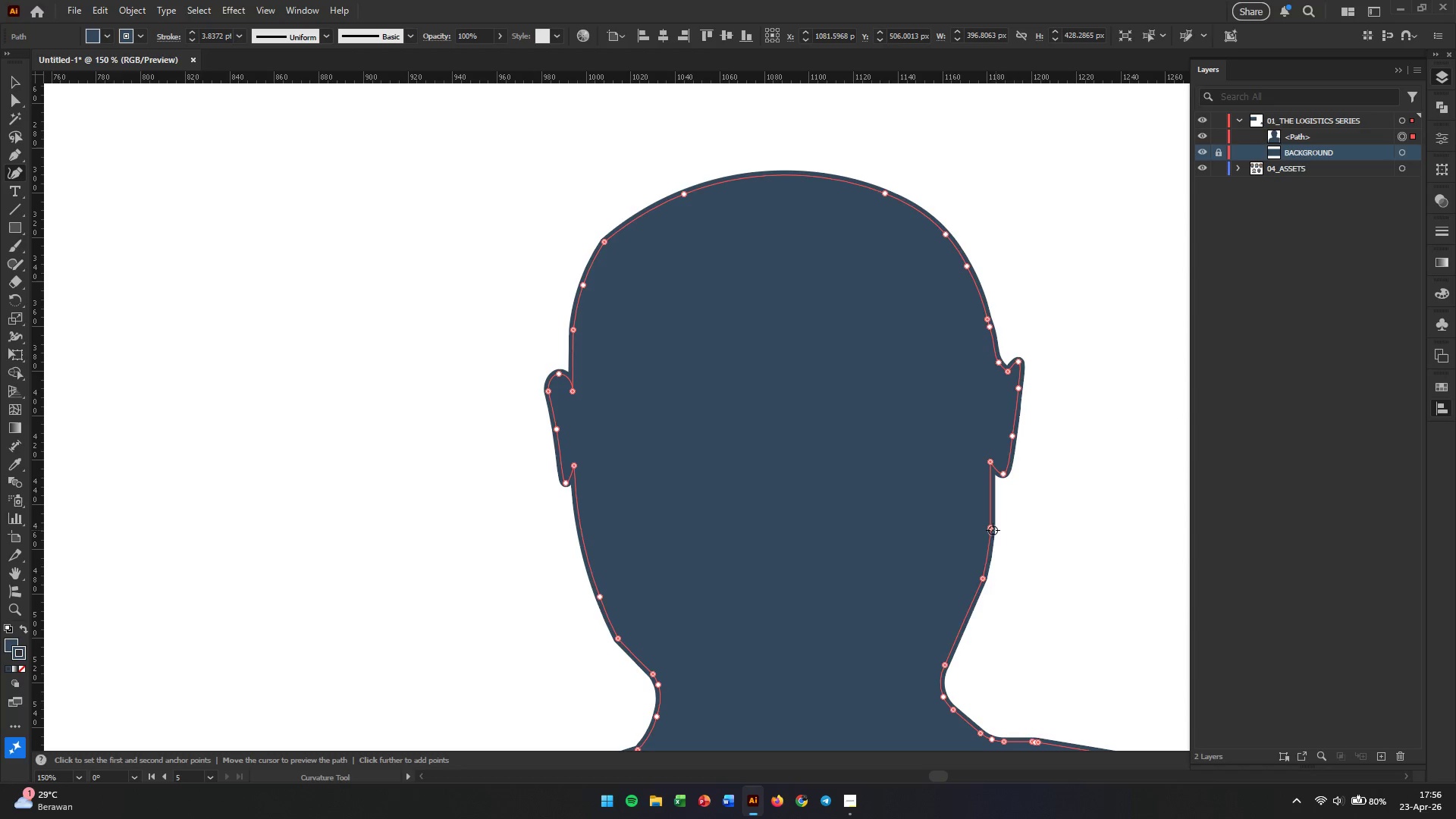 
key(Backspace)
 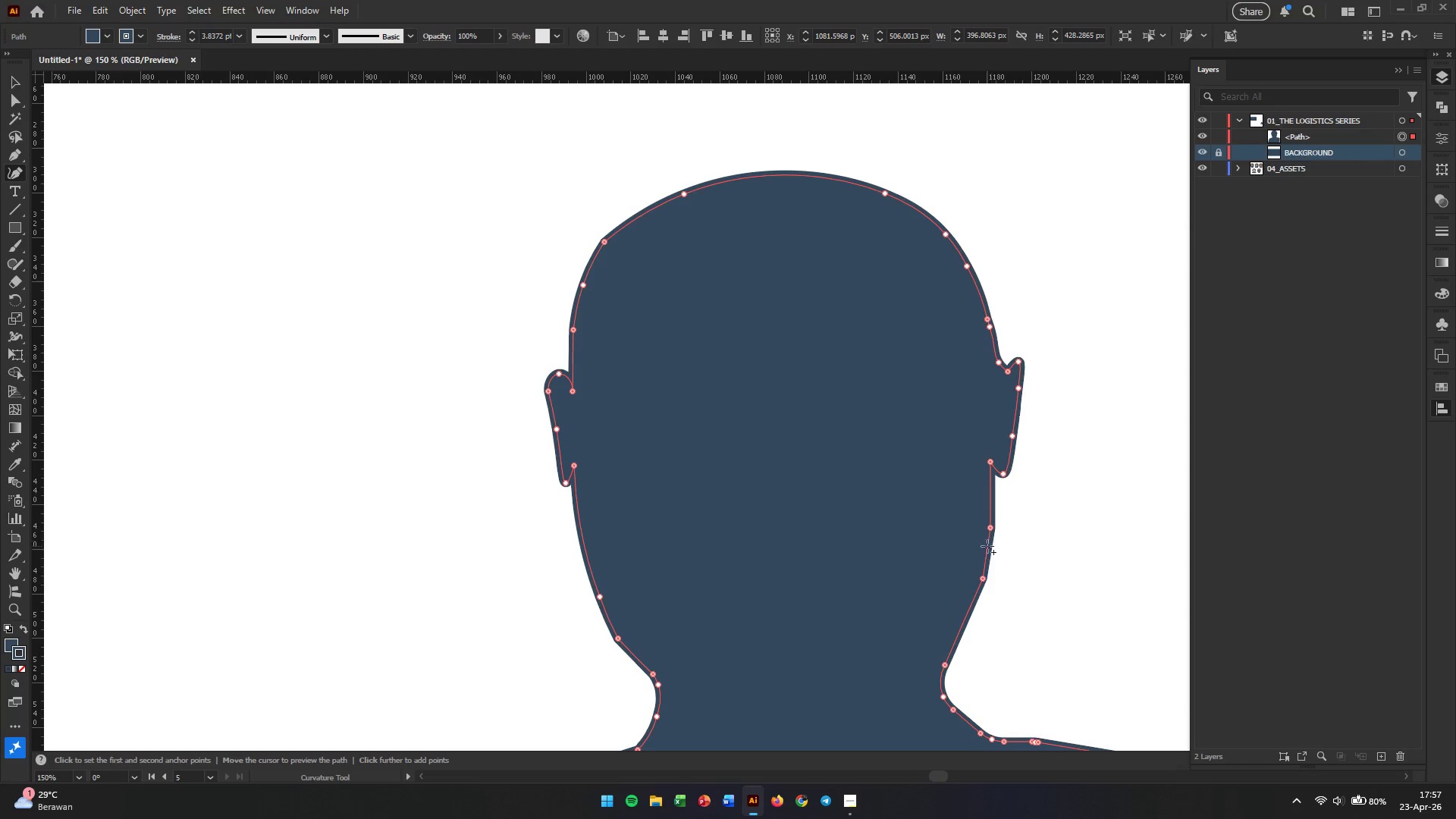 
left_click_drag(start_coordinate=[987, 549], to_coordinate=[989, 562])
 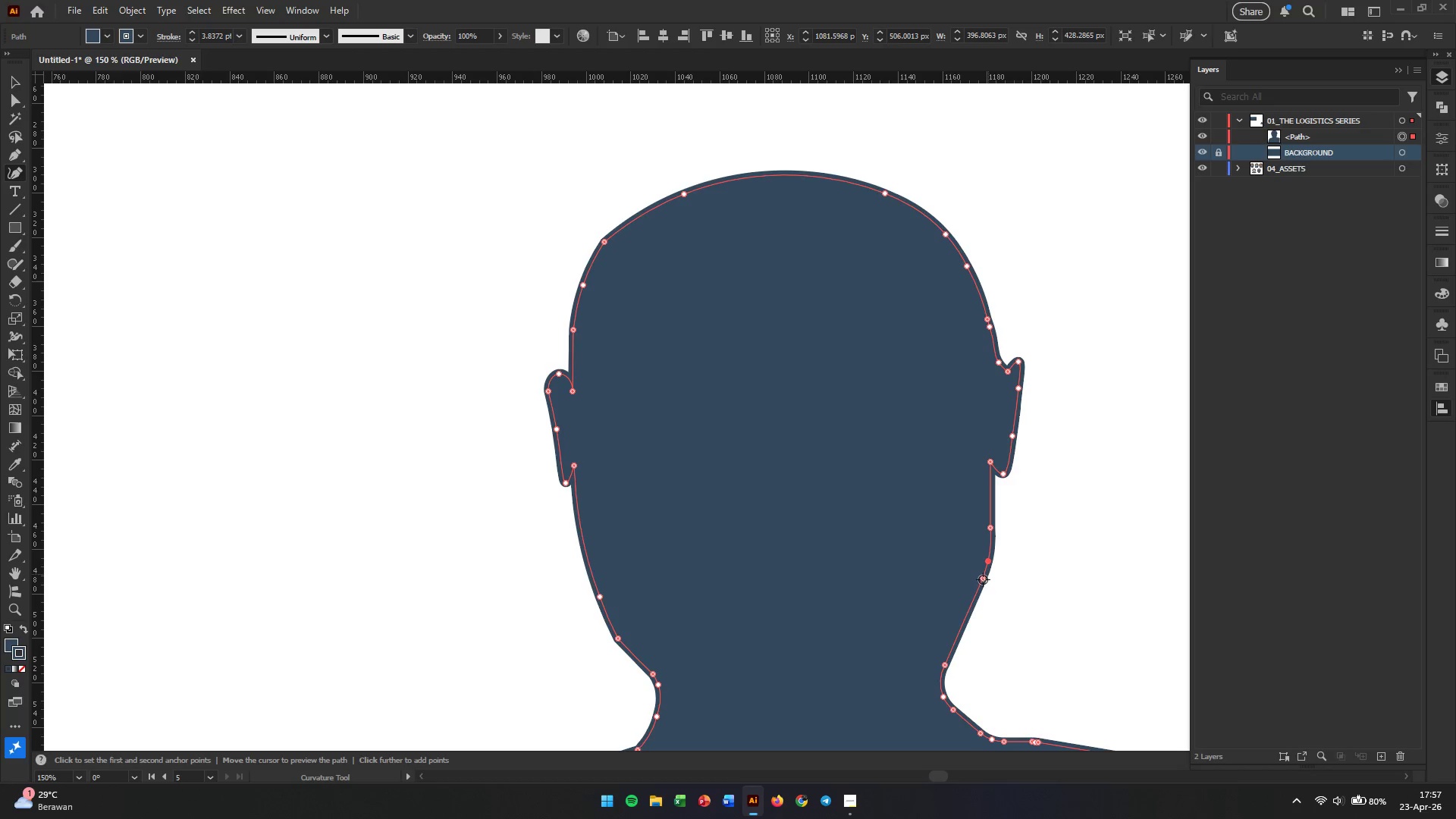 
left_click_drag(start_coordinate=[982, 579], to_coordinate=[958, 625])
 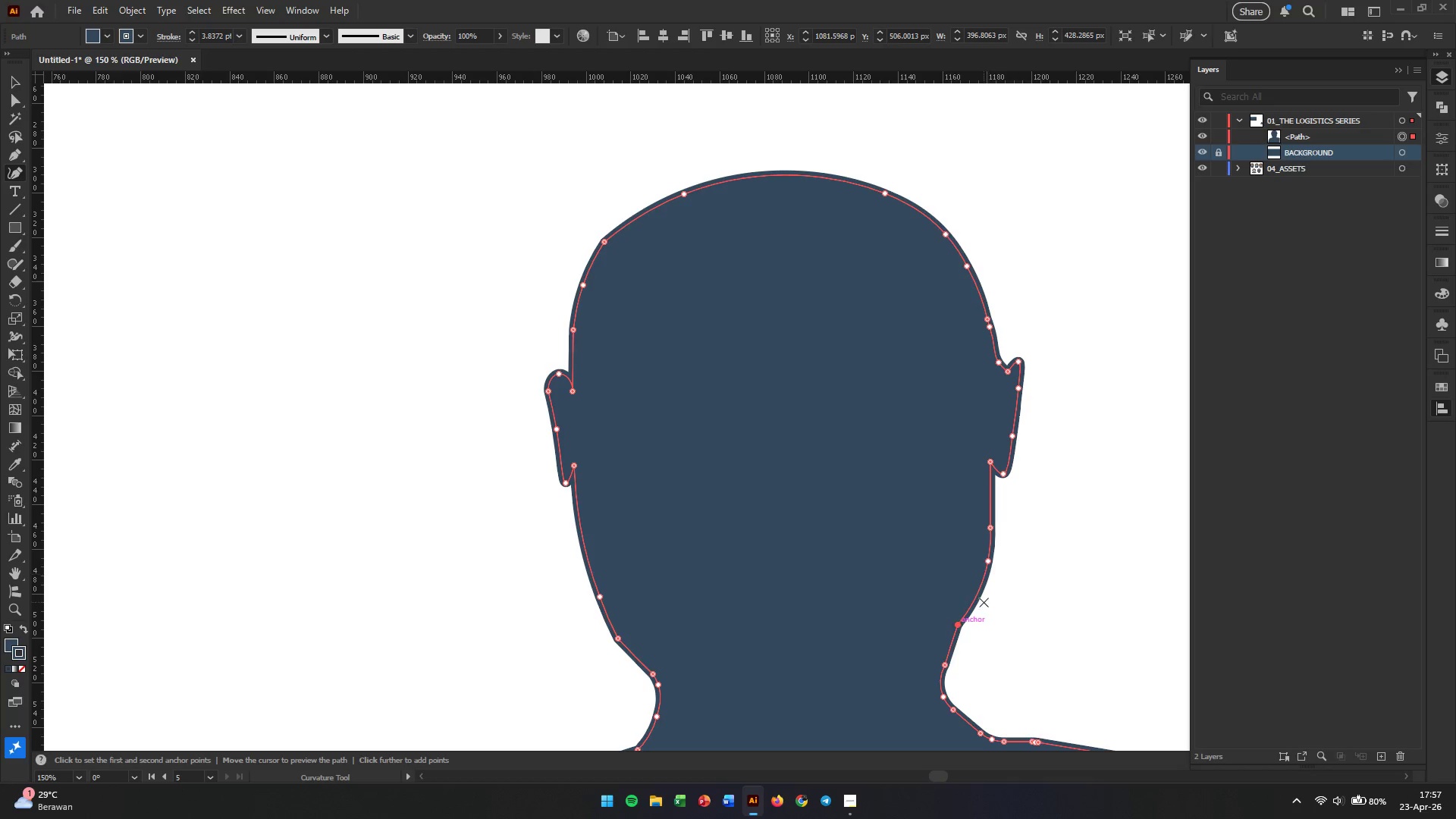 
scroll: coordinate [1045, 549], scroll_direction: down, amount: 9.0
 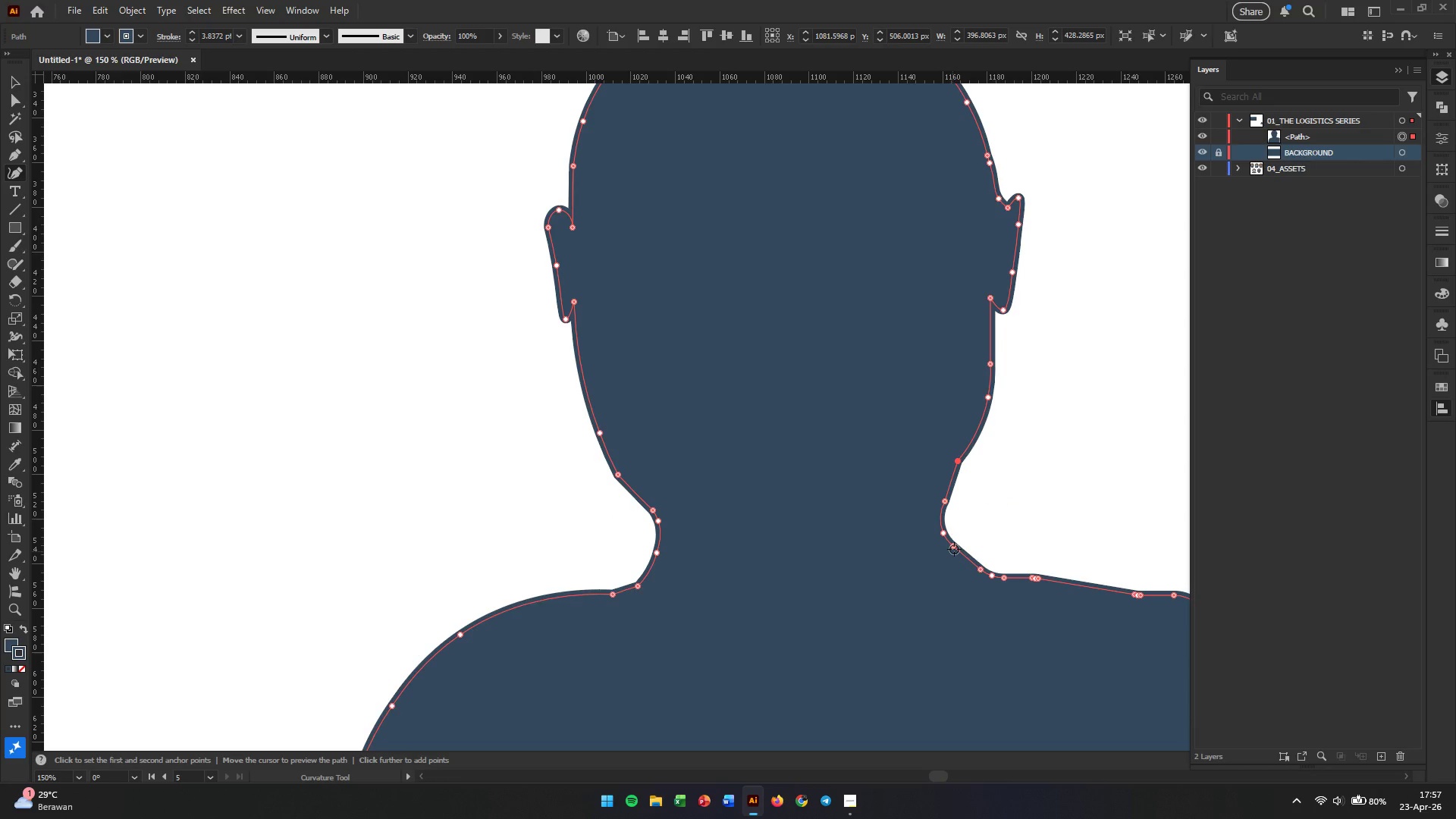 
left_click([955, 548])
 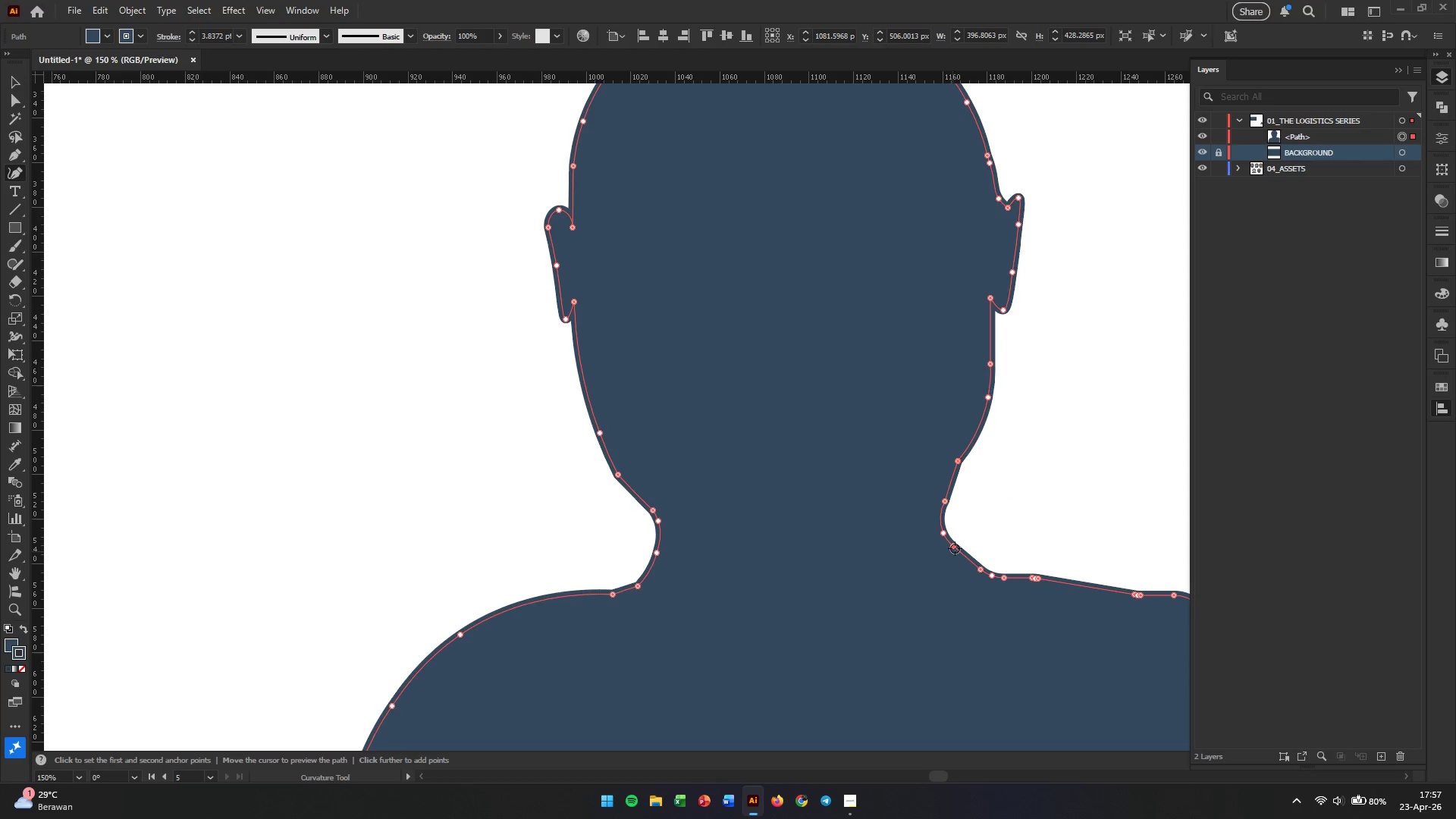 
key(Backspace)
 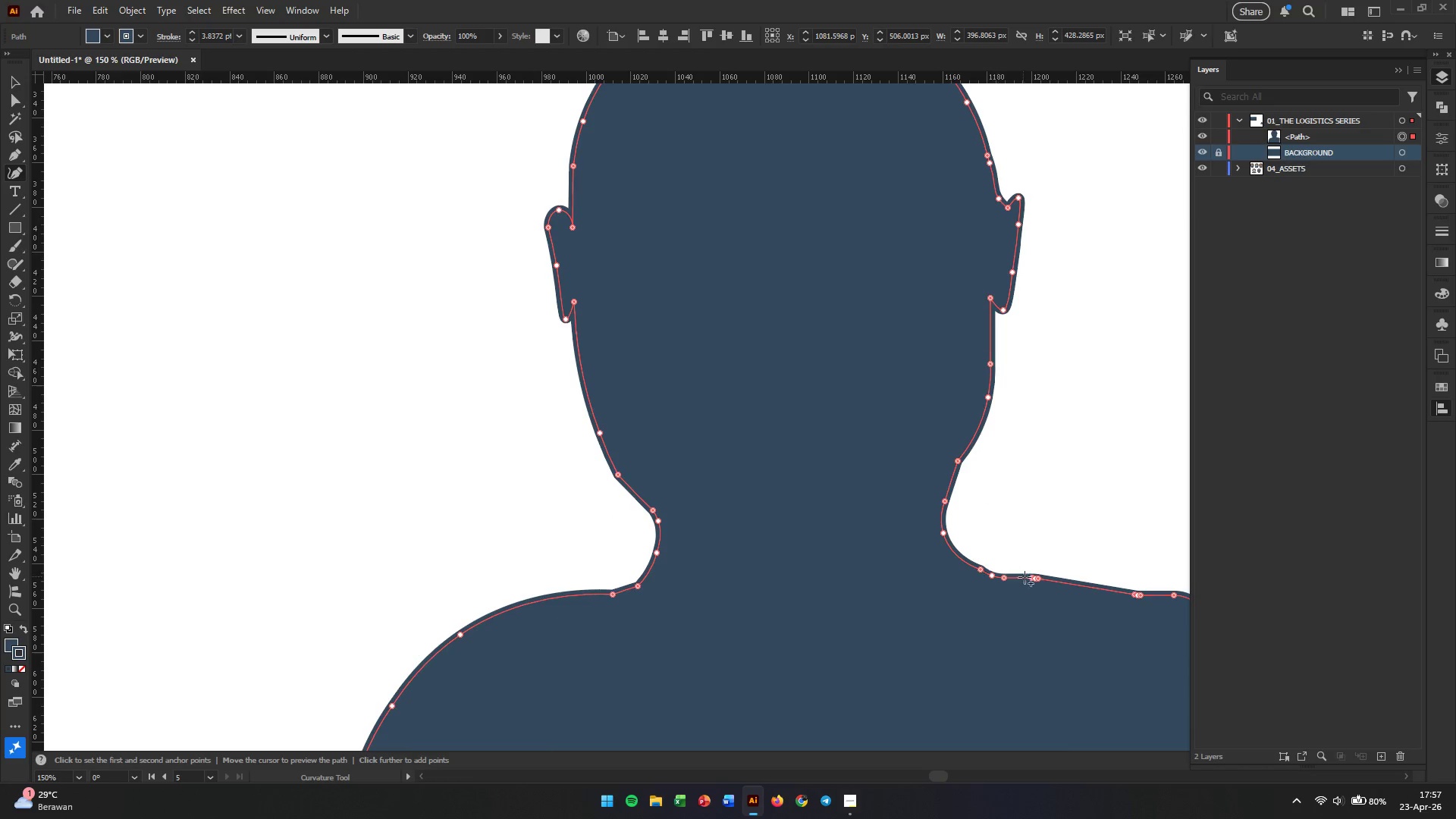 
left_click([1036, 579])
 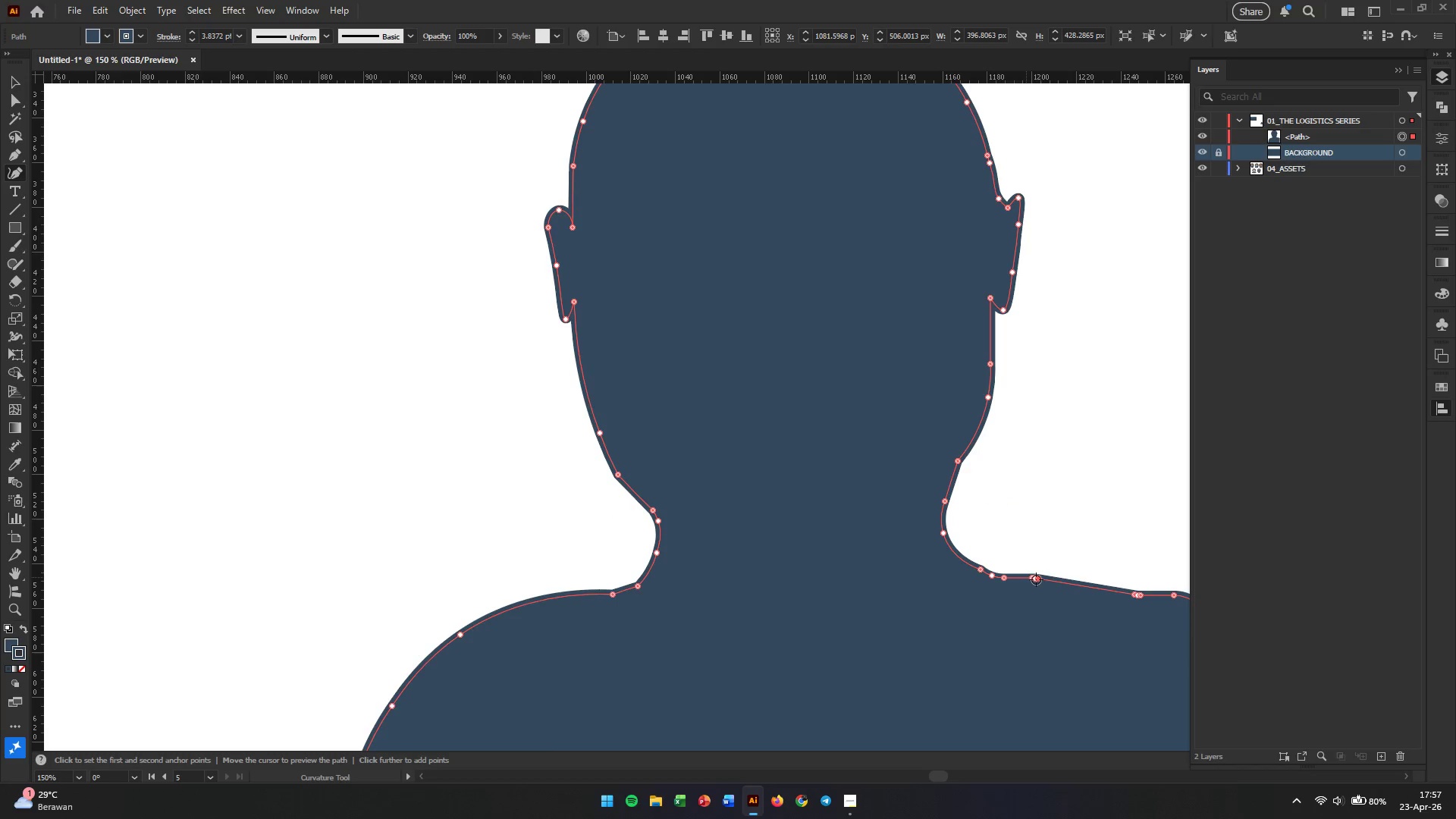 
key(Backspace)
 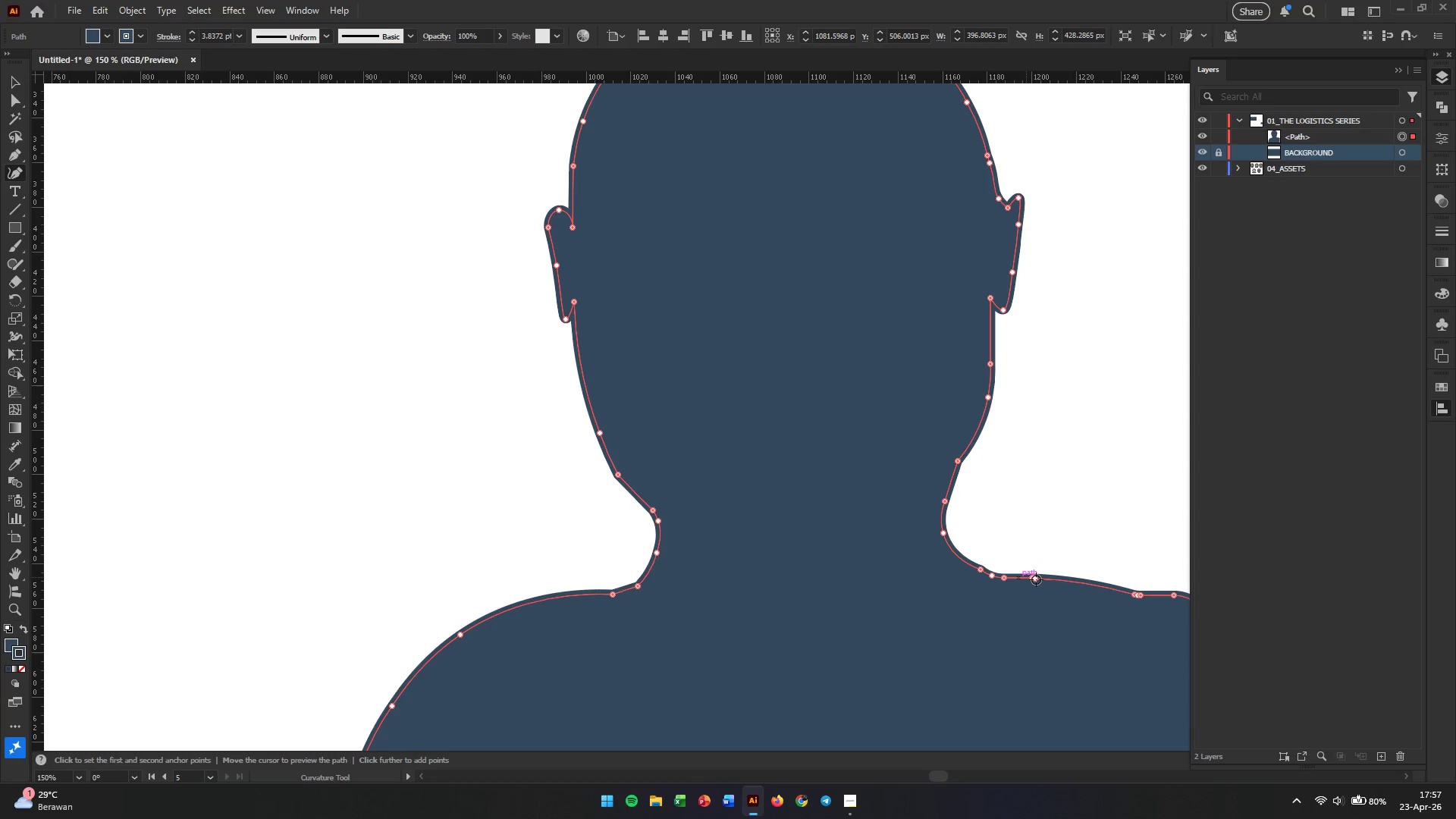 
left_click([1036, 579])
 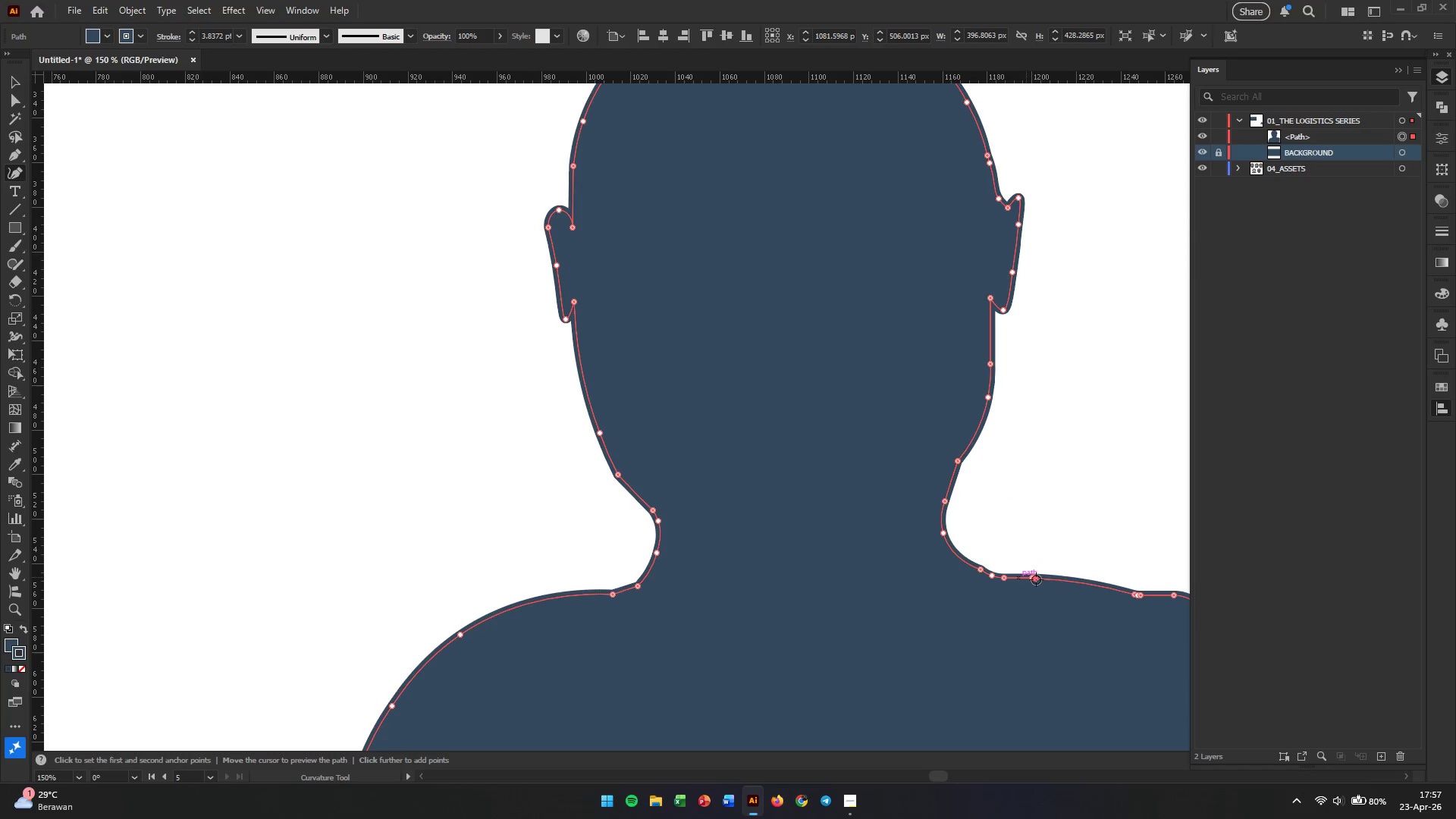 
key(Backspace)
 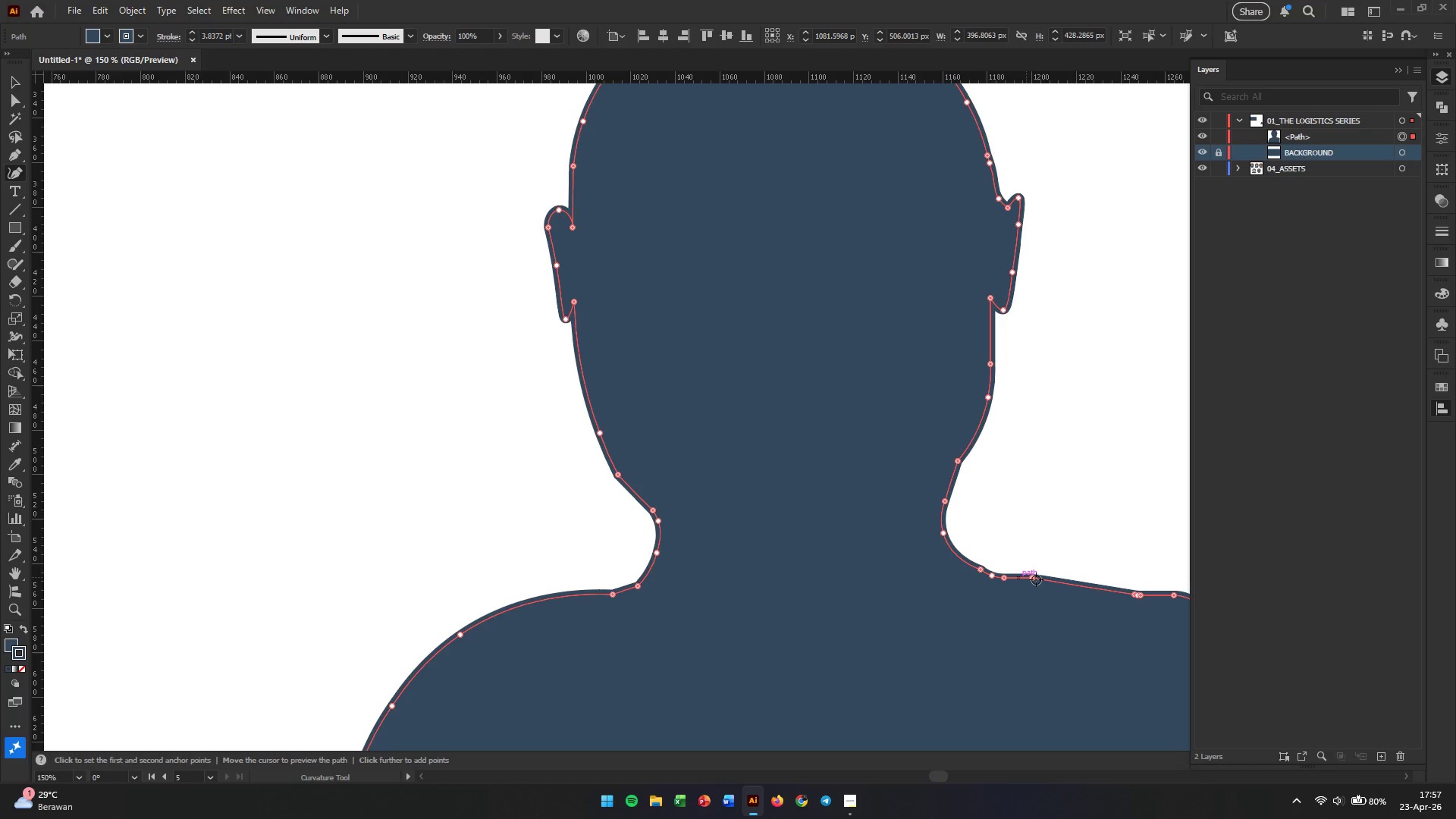 
left_click_drag(start_coordinate=[1036, 579], to_coordinate=[1057, 588])
 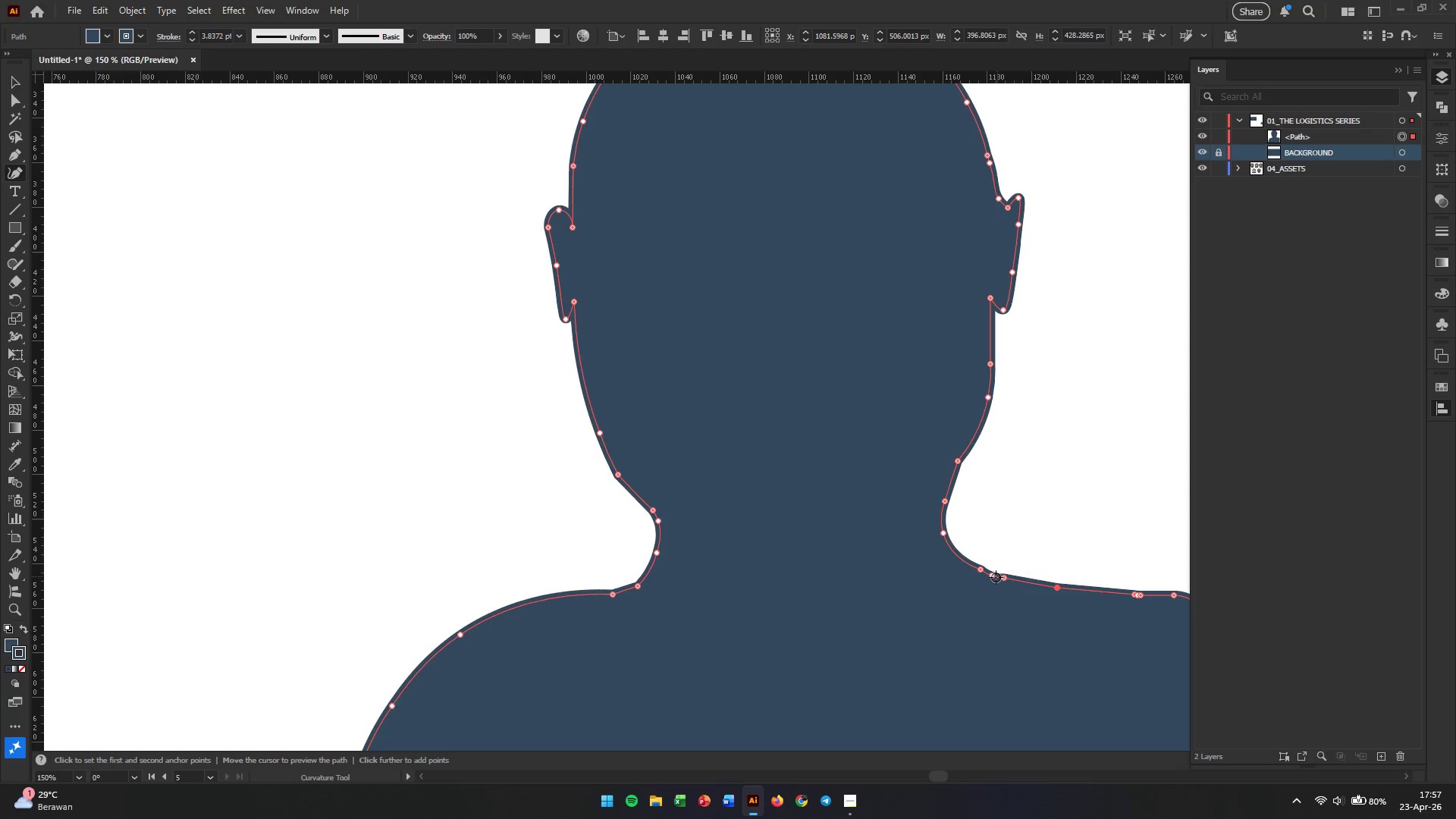 
left_click([993, 577])
 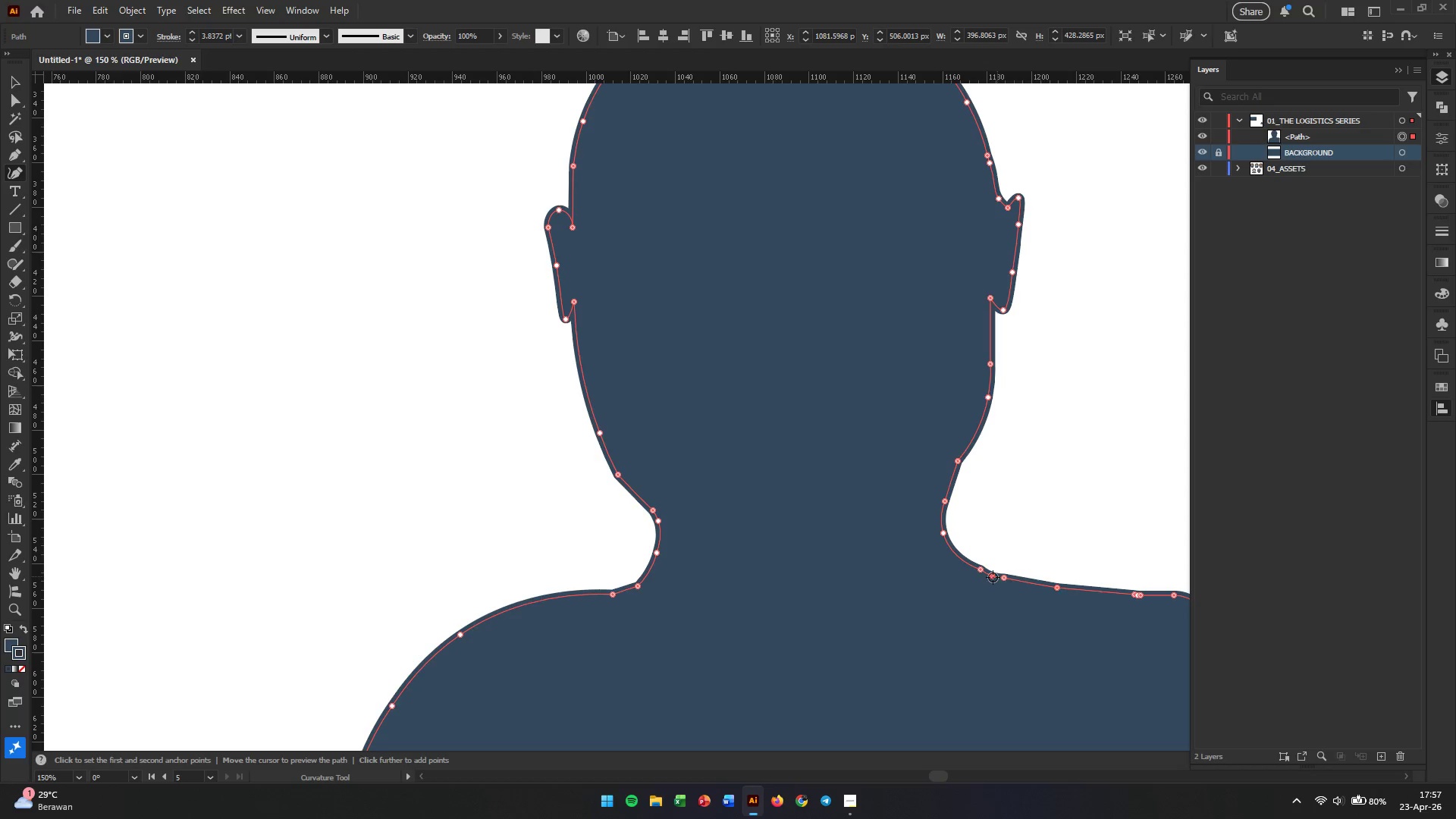 
key(Backspace)
 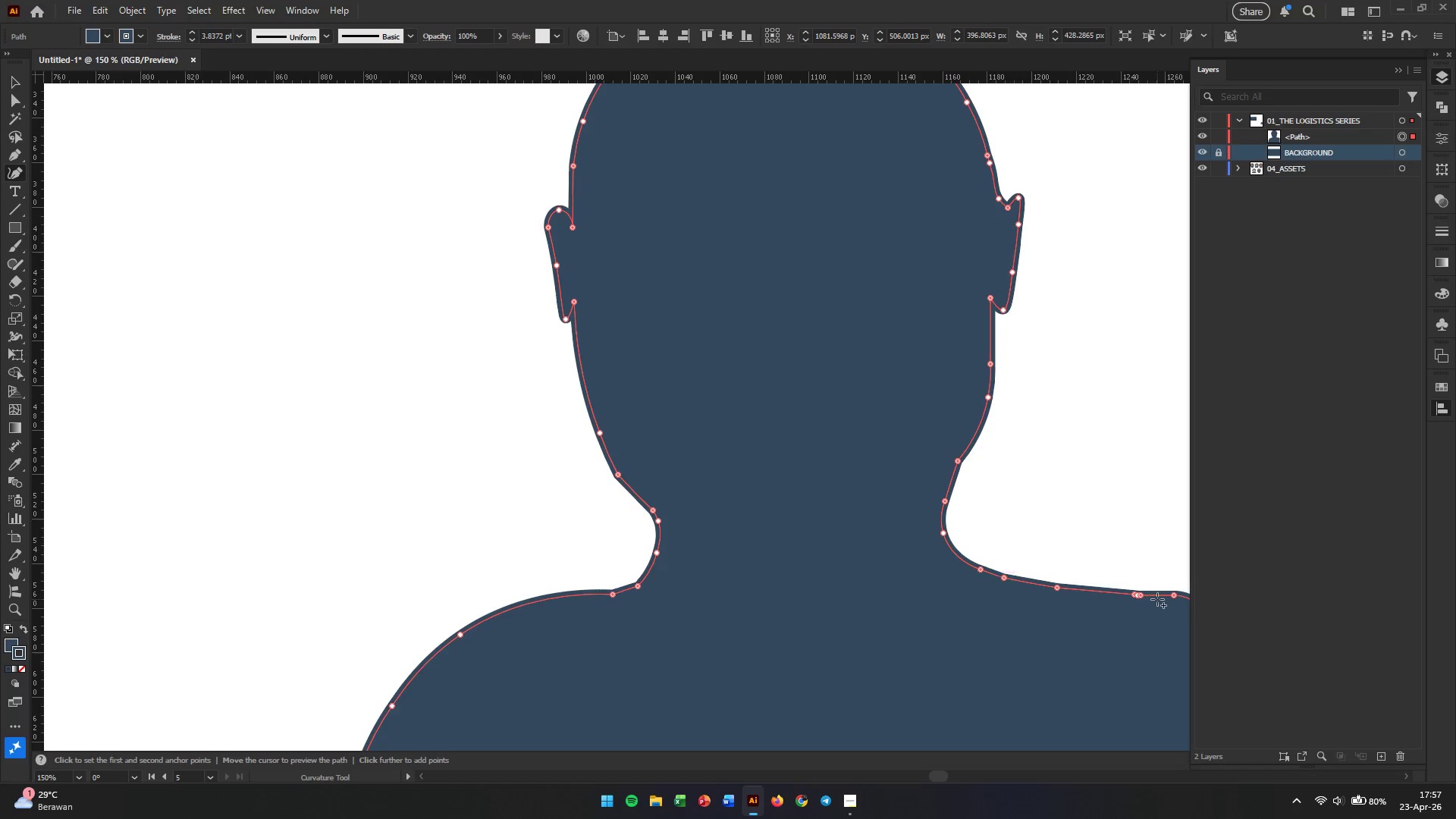 
left_click([1138, 596])
 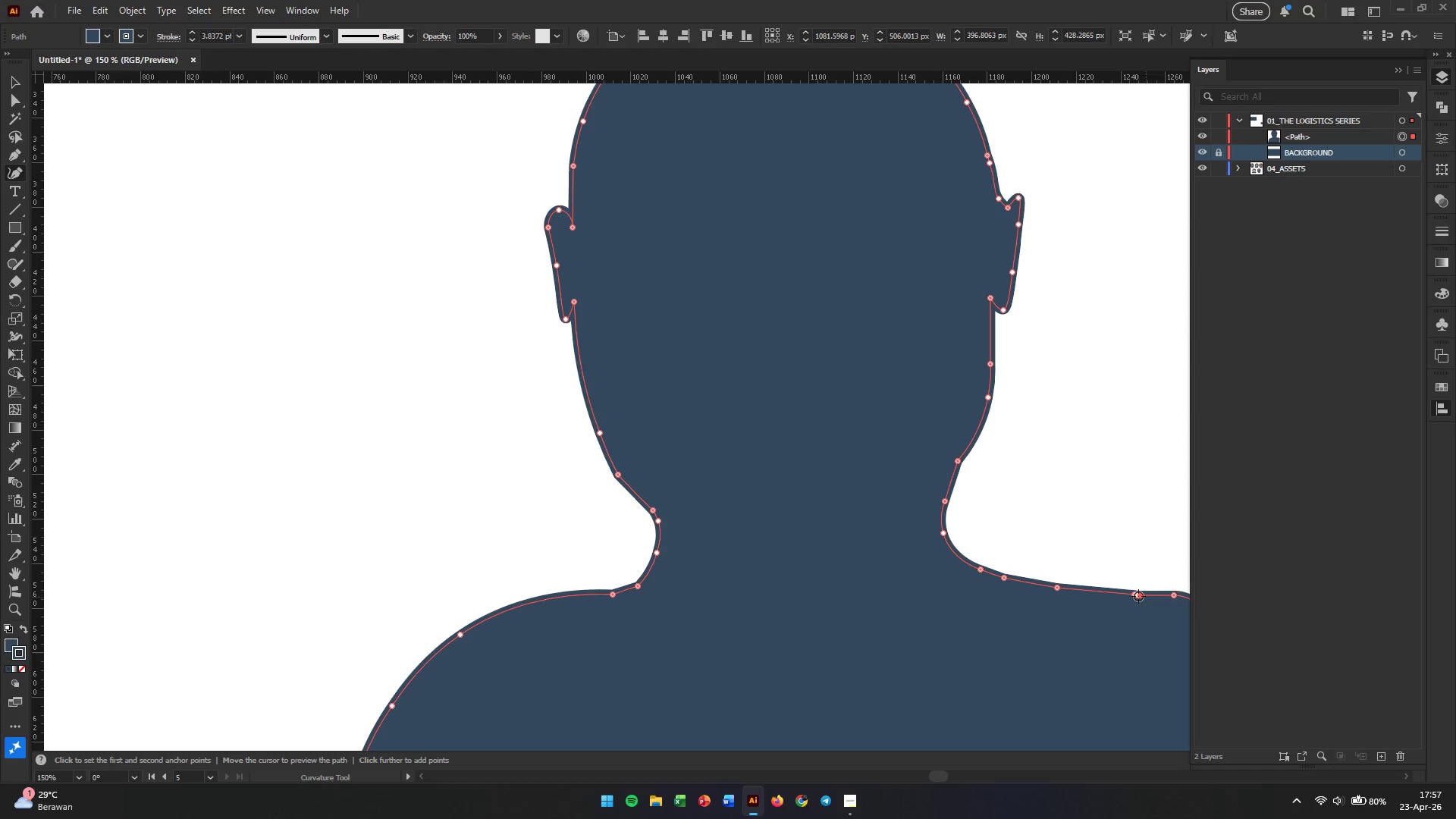 
key(Backspace)
 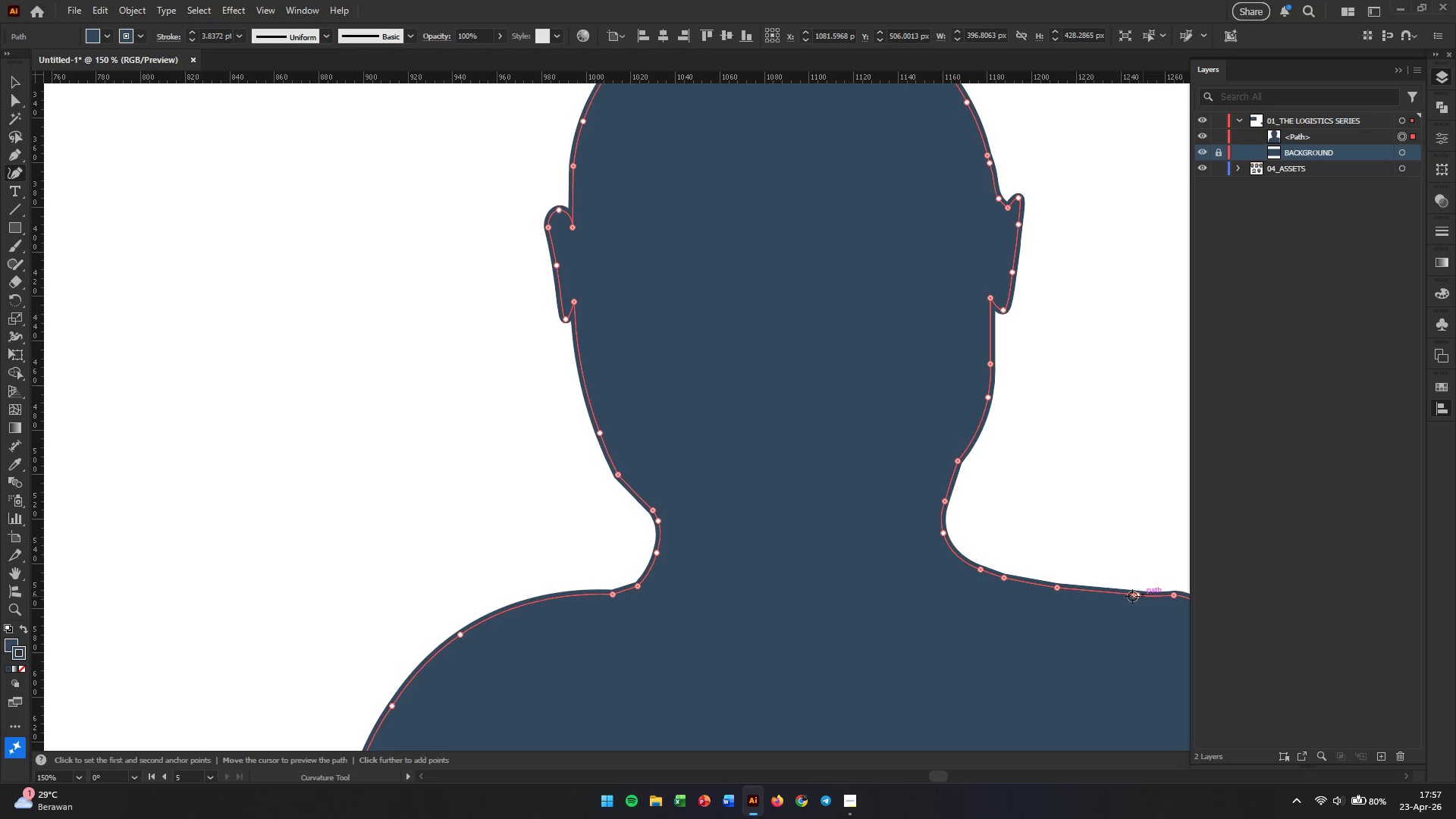 
left_click([1131, 596])
 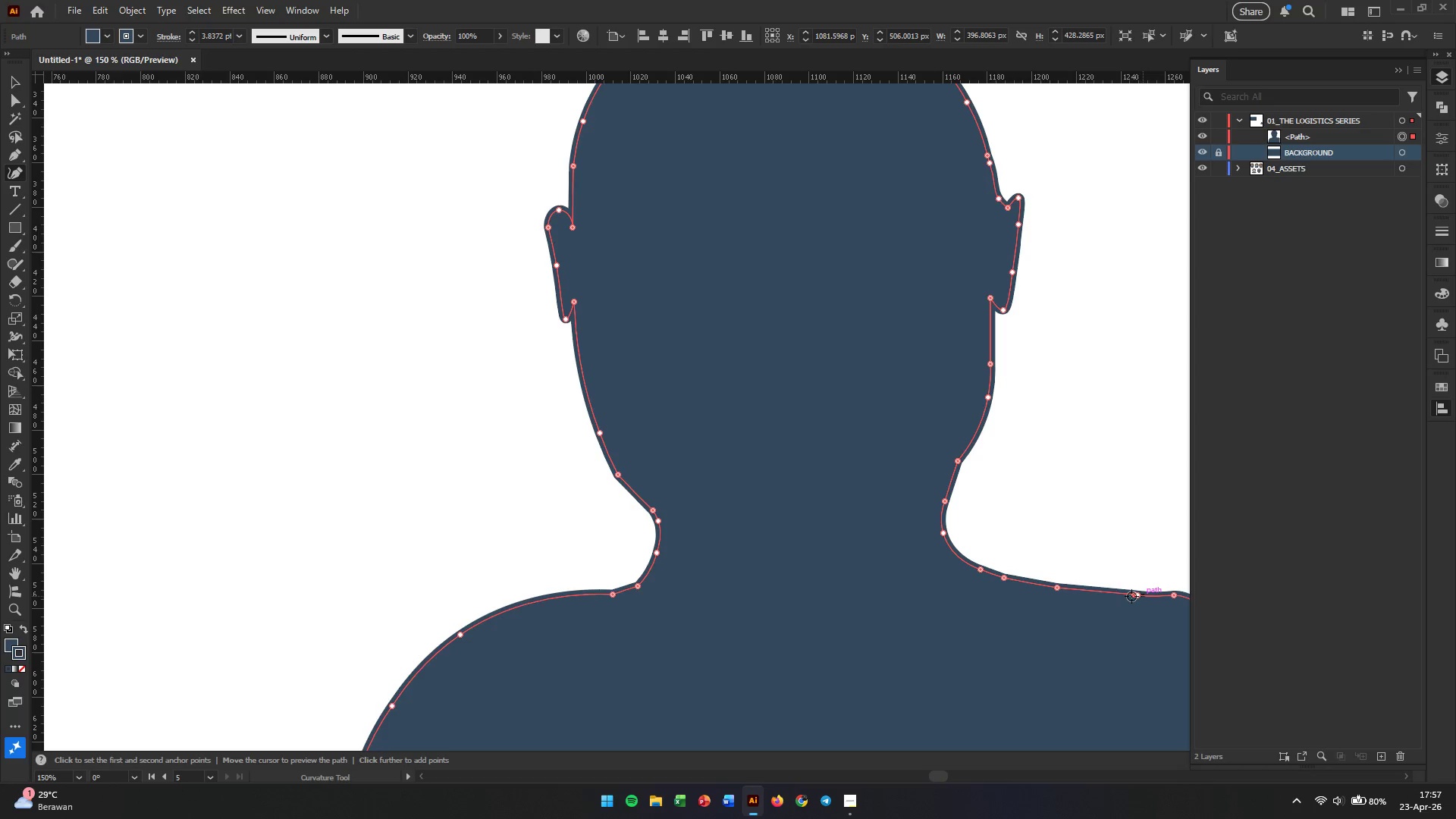 
key(Backspace)
 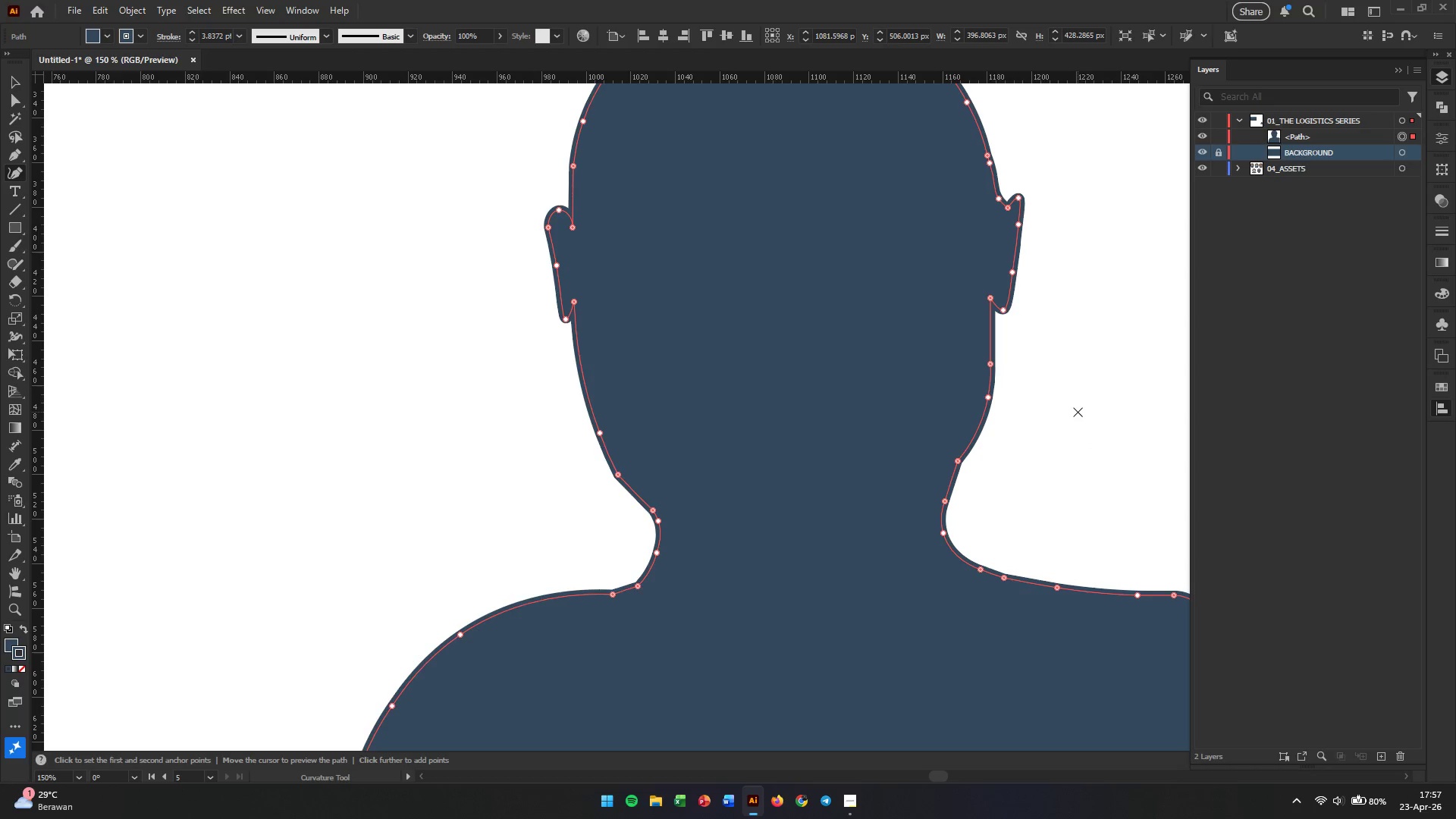 
scroll: coordinate [1061, 229], scroll_direction: up, amount: 7.0
 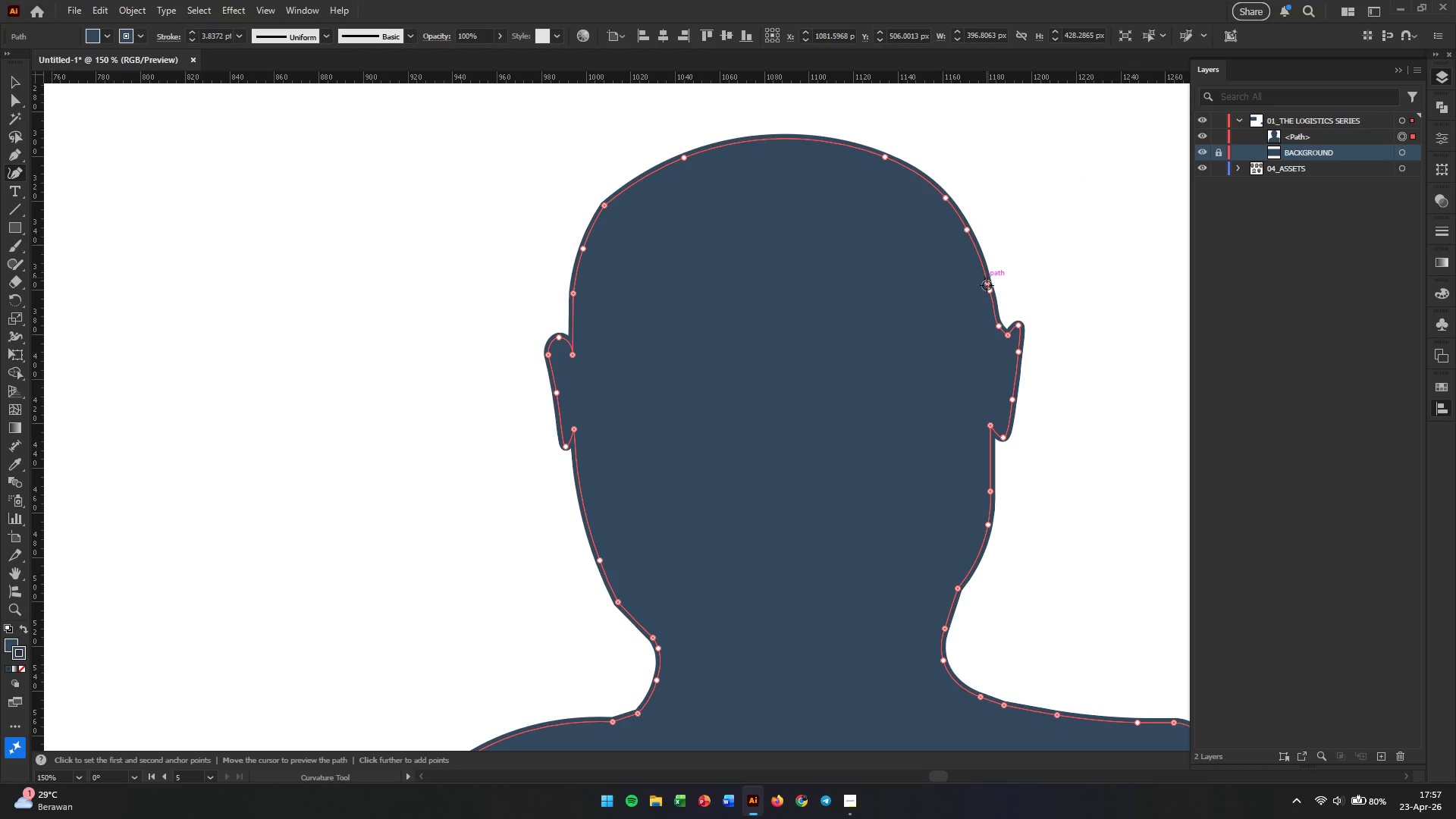 
left_click([987, 285])
 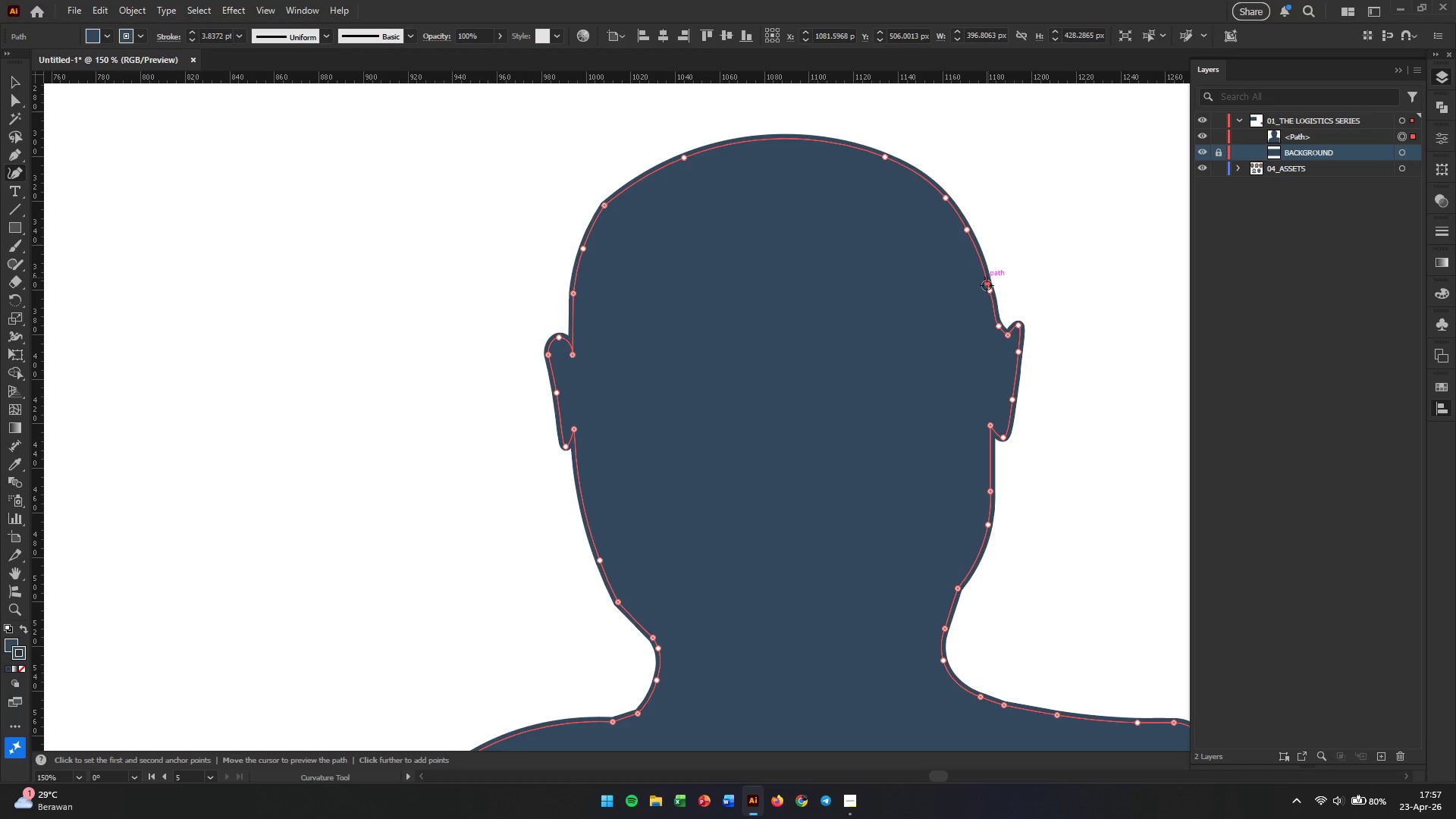 
key(Backspace)
 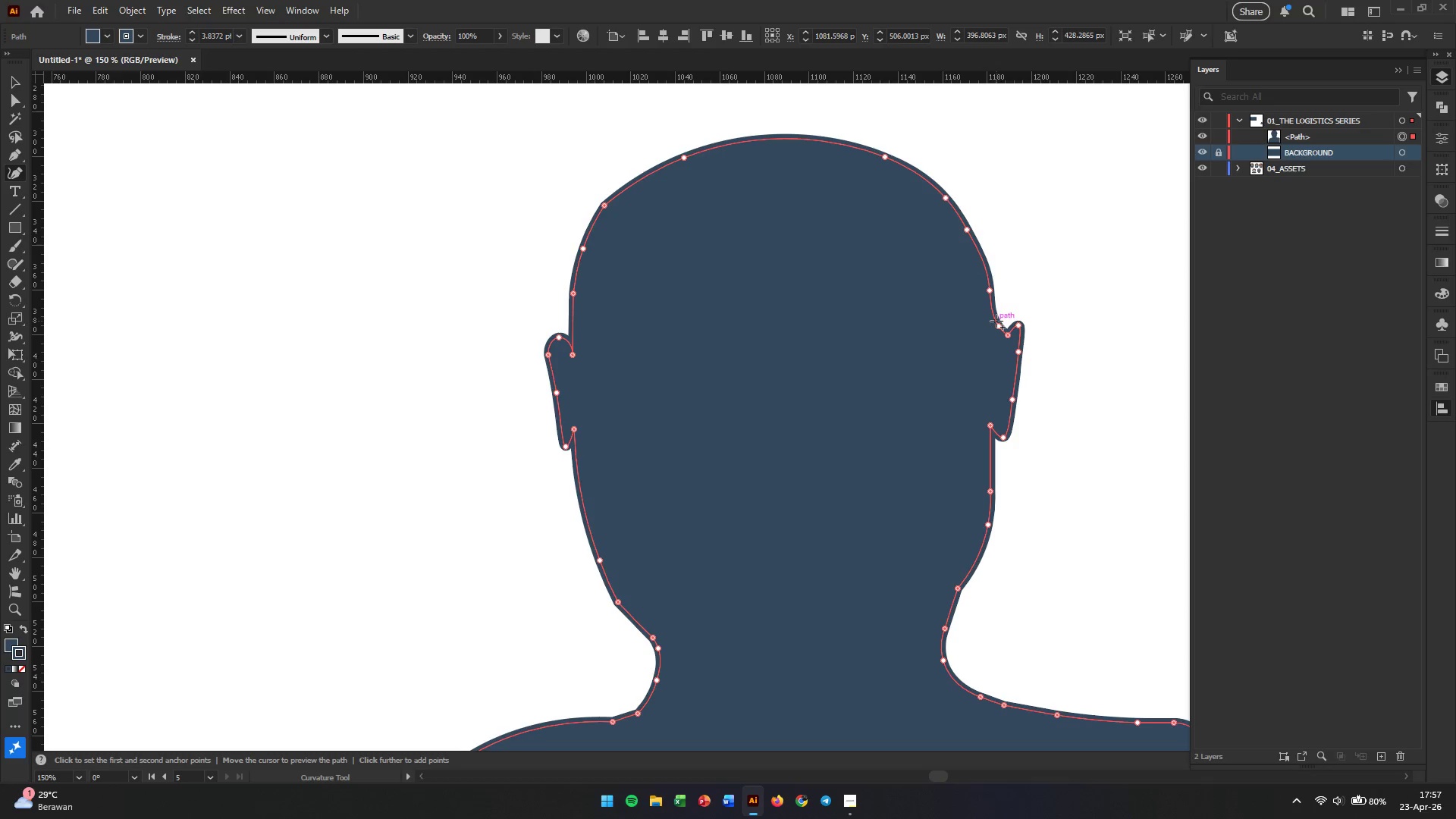 
left_click([995, 323])
 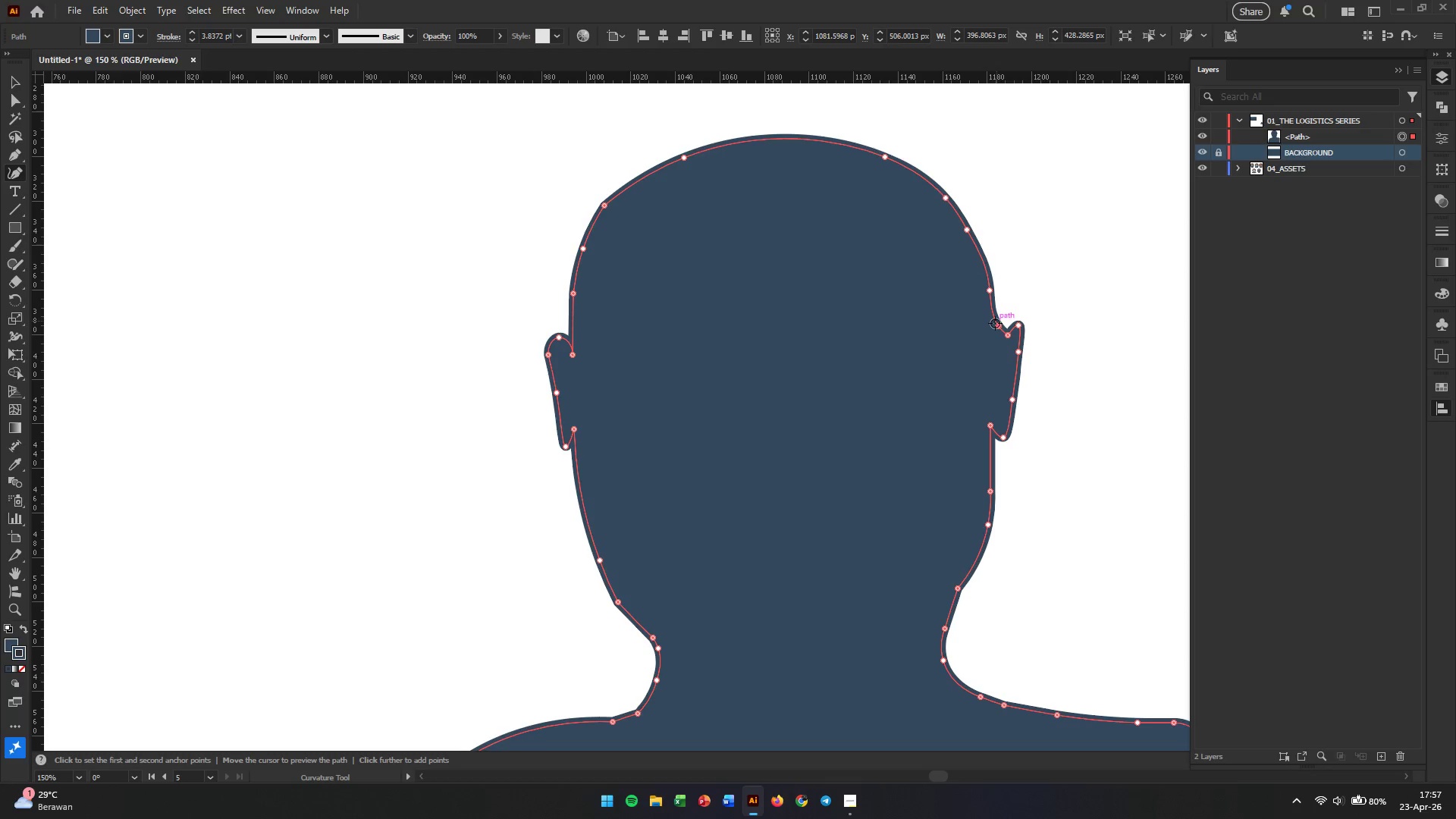 
key(Backspace)
 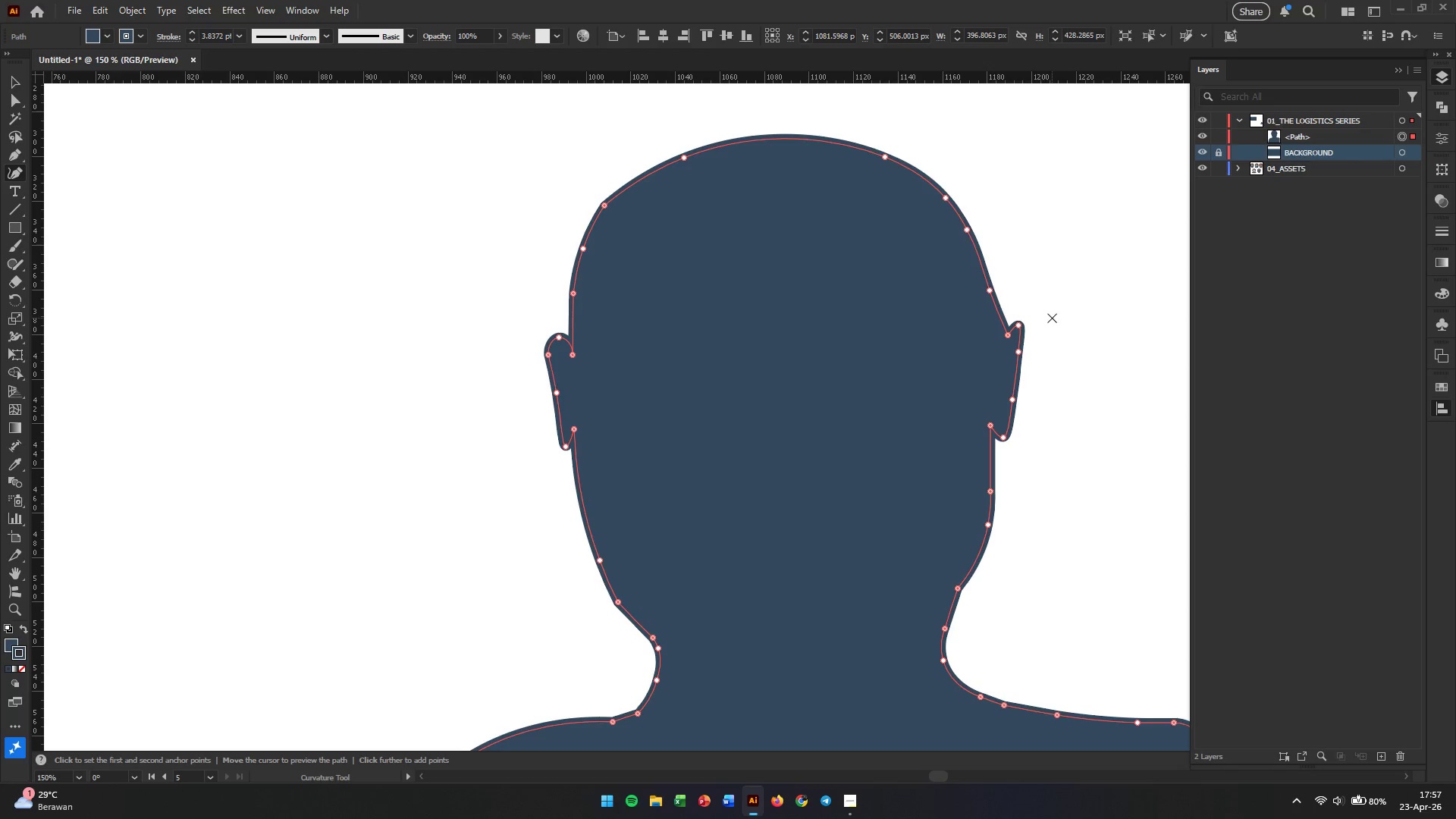 
left_click_drag(start_coordinate=[1017, 350], to_coordinate=[1028, 328])
 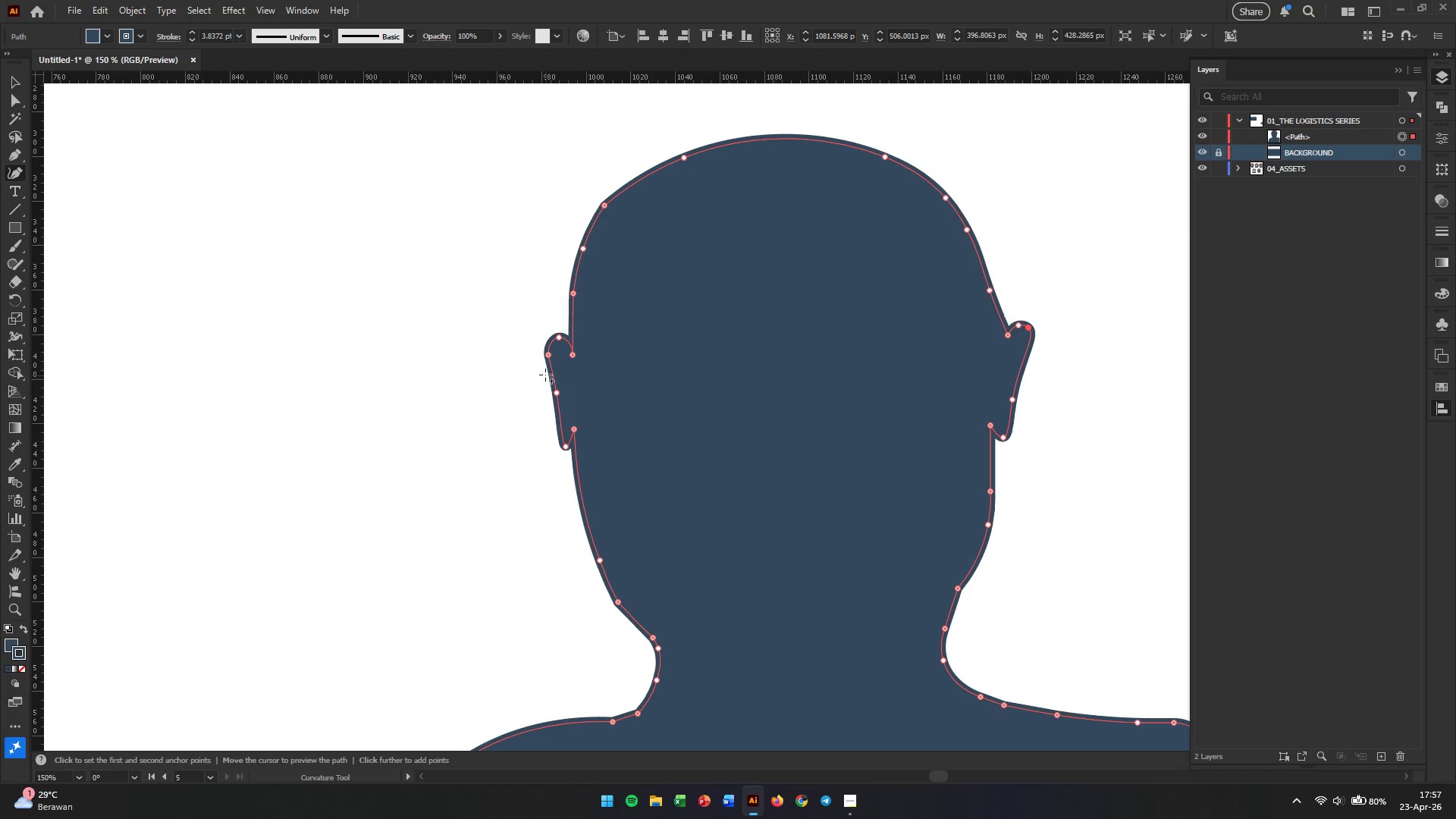 
left_click_drag(start_coordinate=[547, 352], to_coordinate=[541, 347])
 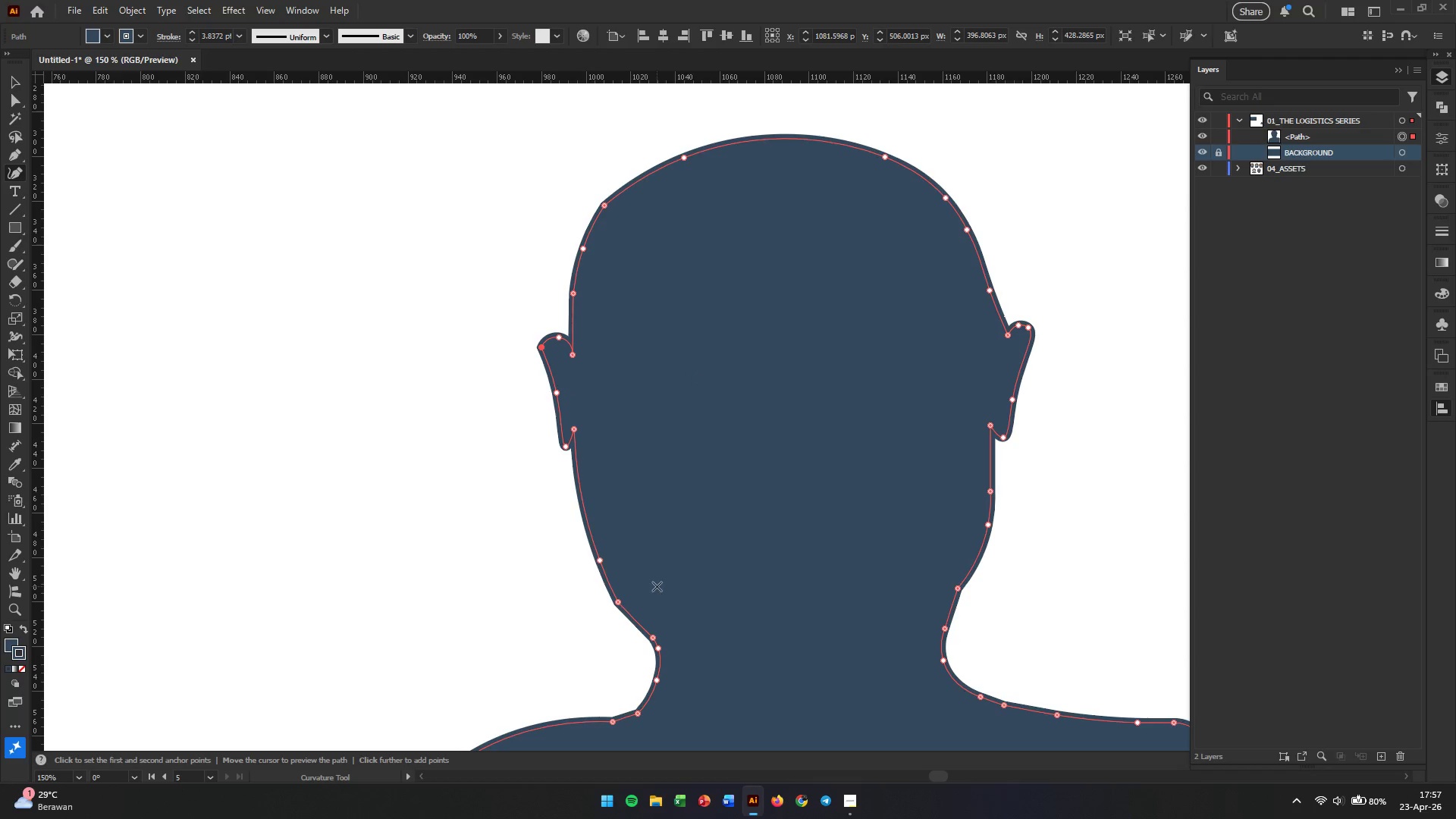 
left_click_drag(start_coordinate=[653, 639], to_coordinate=[676, 639])
 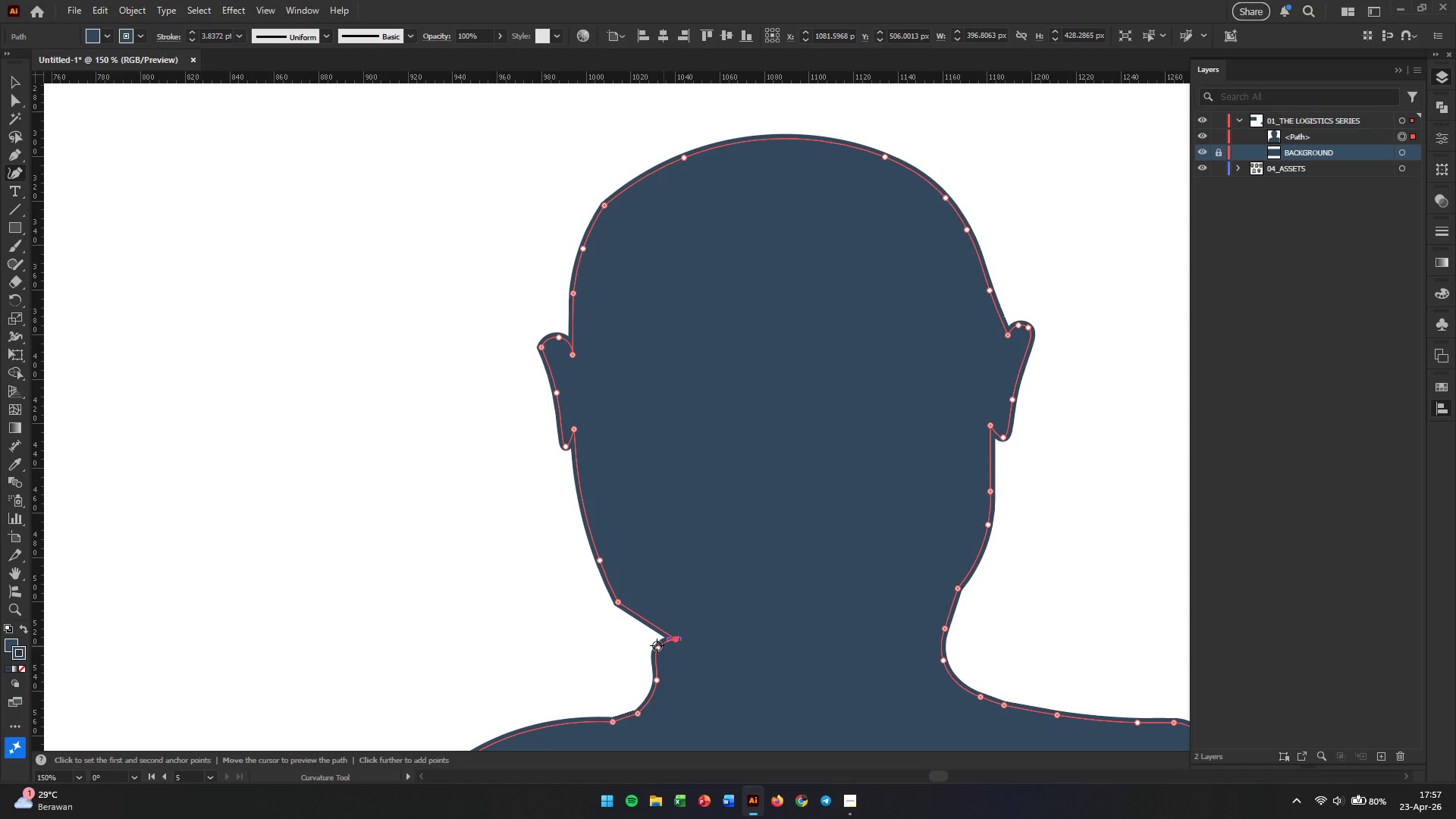 
left_click_drag(start_coordinate=[657, 645], to_coordinate=[676, 666])
 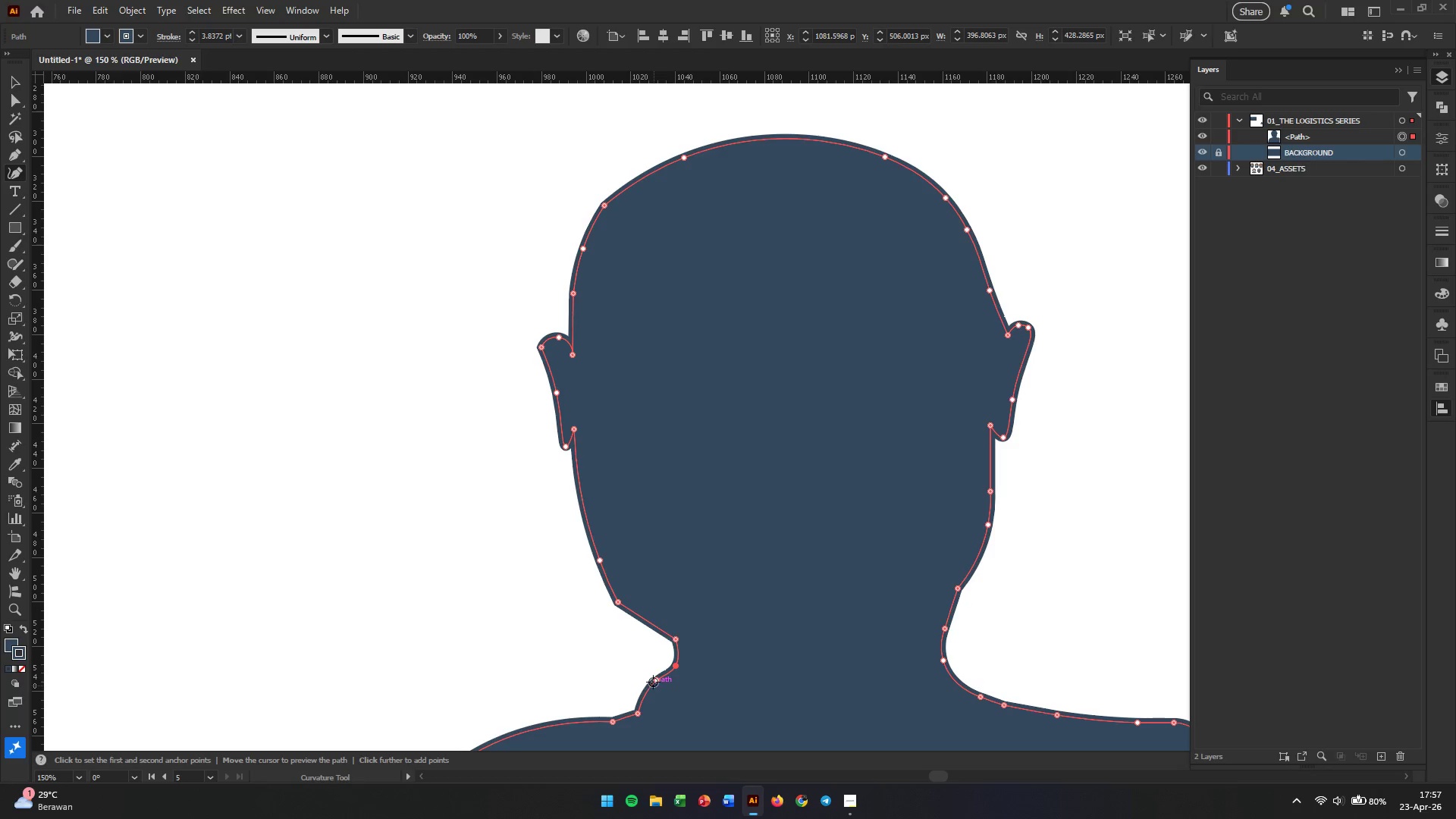 
left_click_drag(start_coordinate=[656, 682], to_coordinate=[667, 692])
 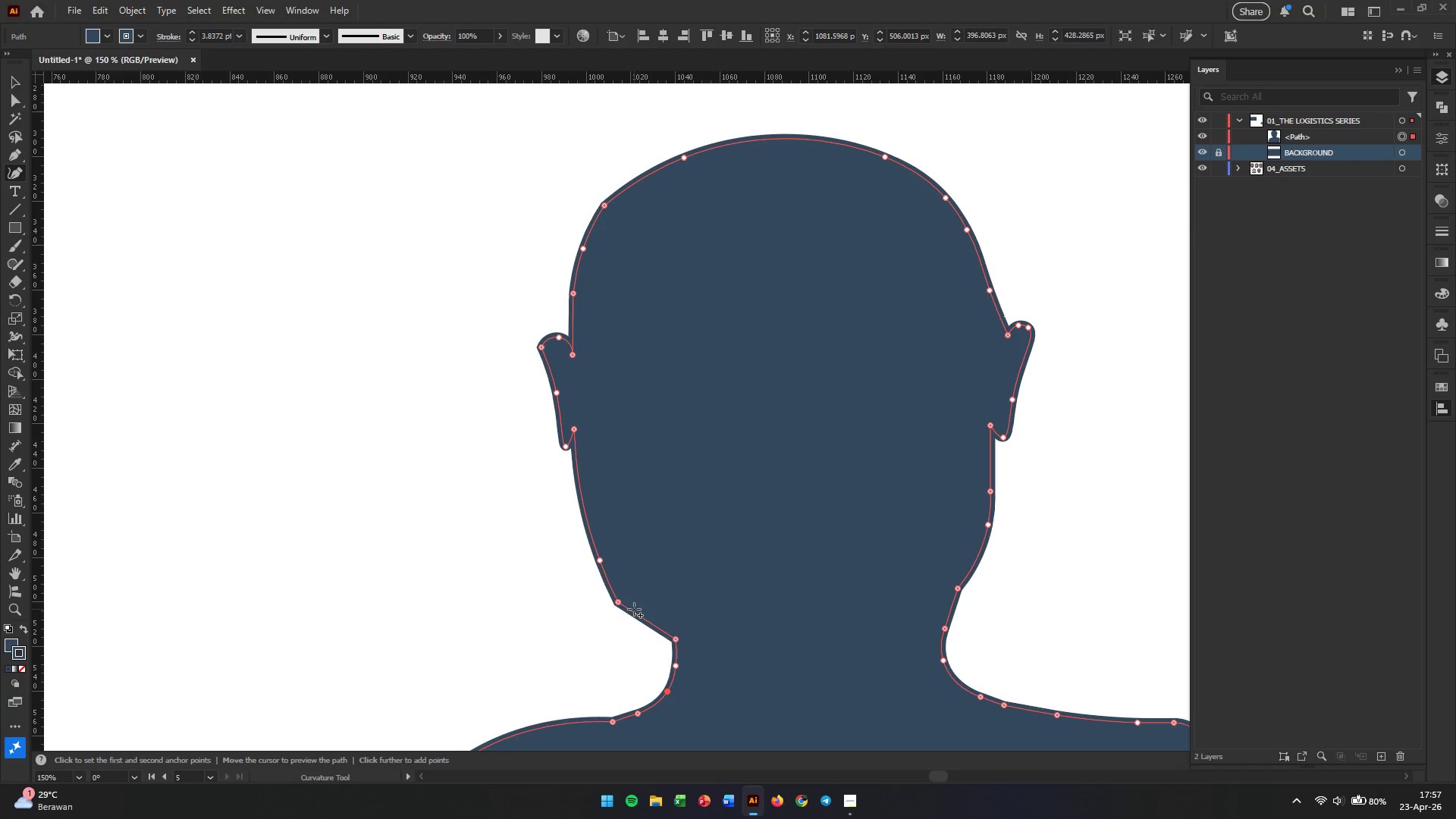 
left_click_drag(start_coordinate=[619, 601], to_coordinate=[629, 607])
 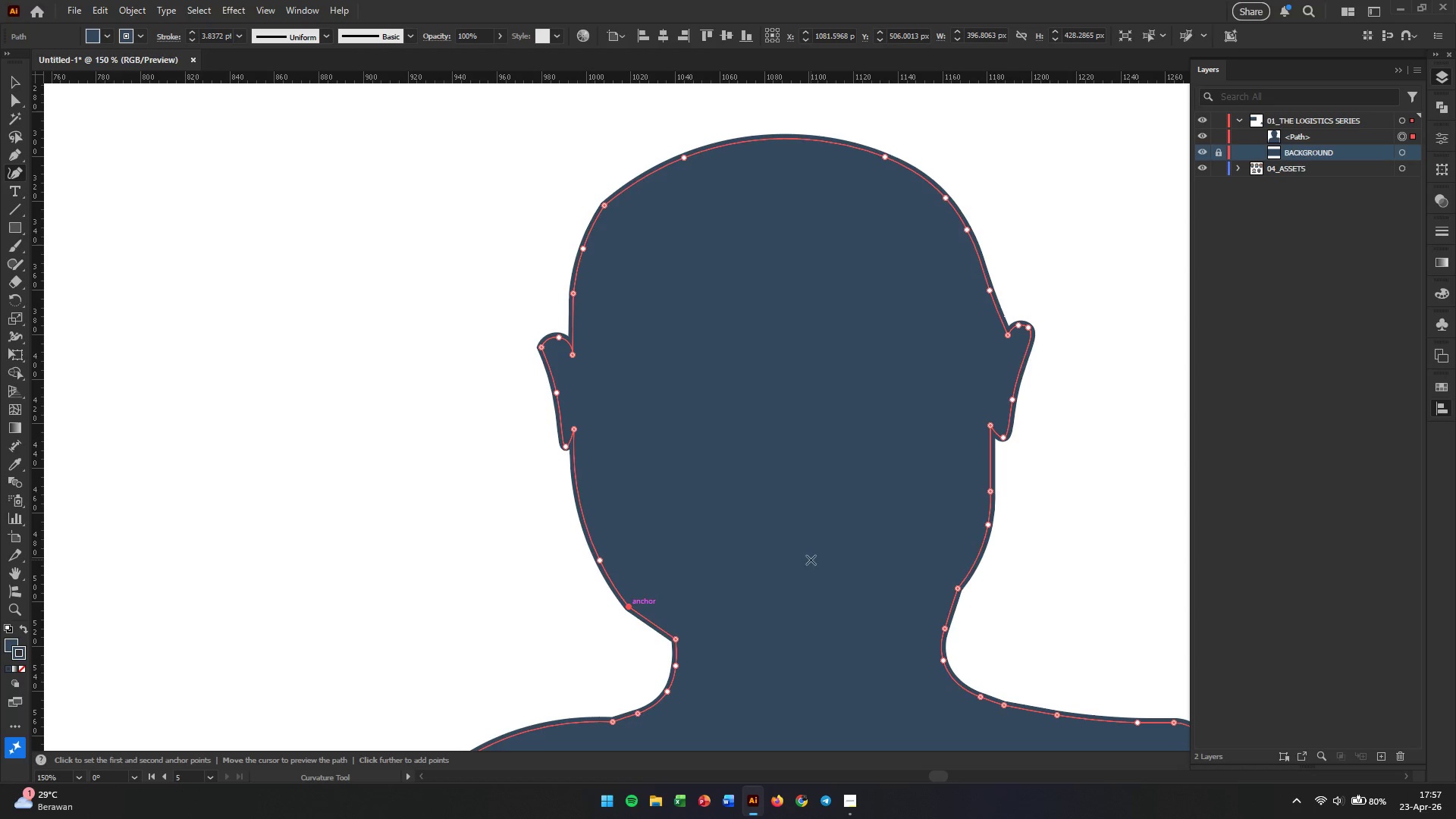 
hold_key(key=AltLeft, duration=1.14)
scroll: coordinate [909, 509], scroll_direction: down, amount: 3.0
 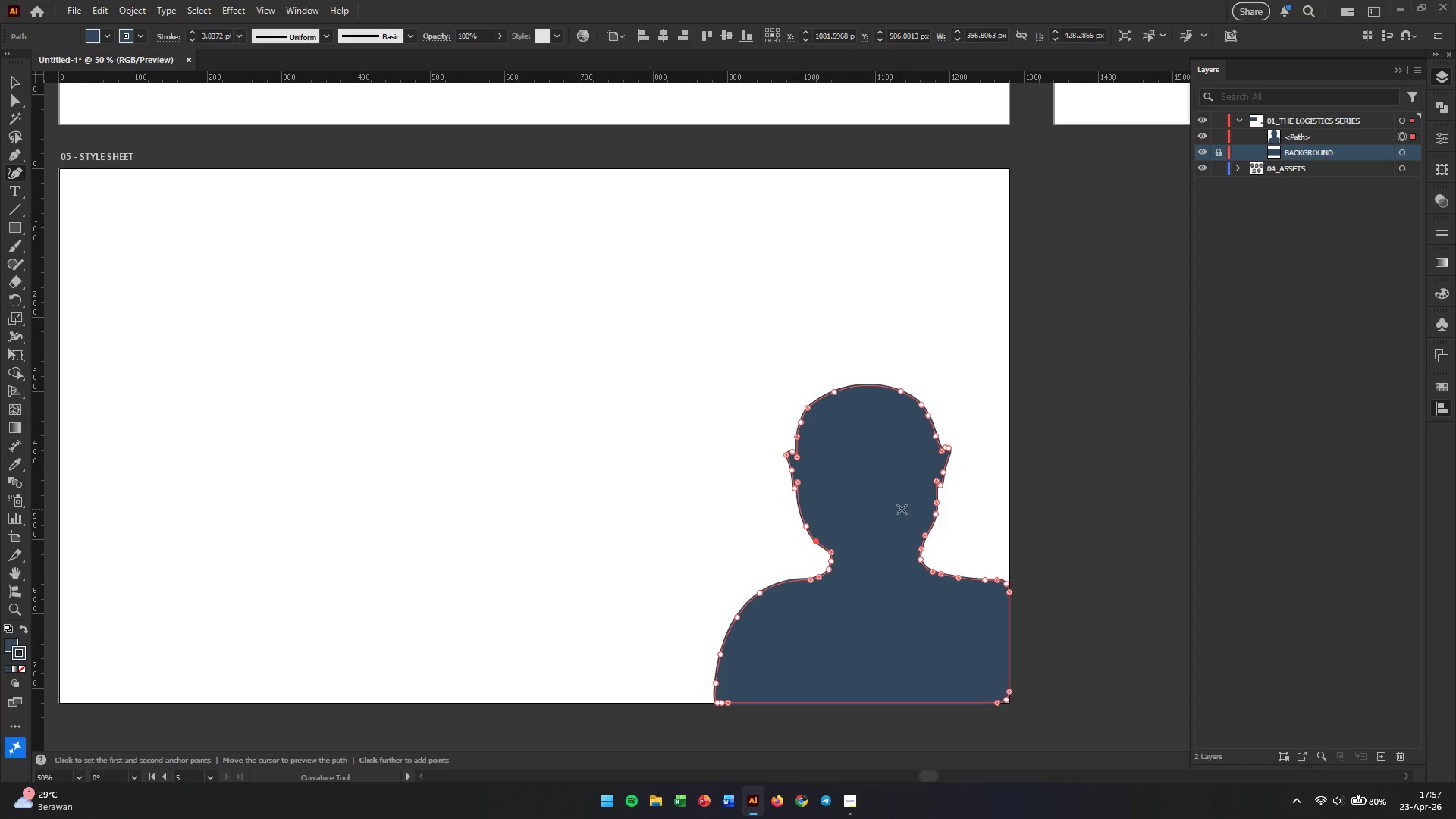 
wait(5.94)
 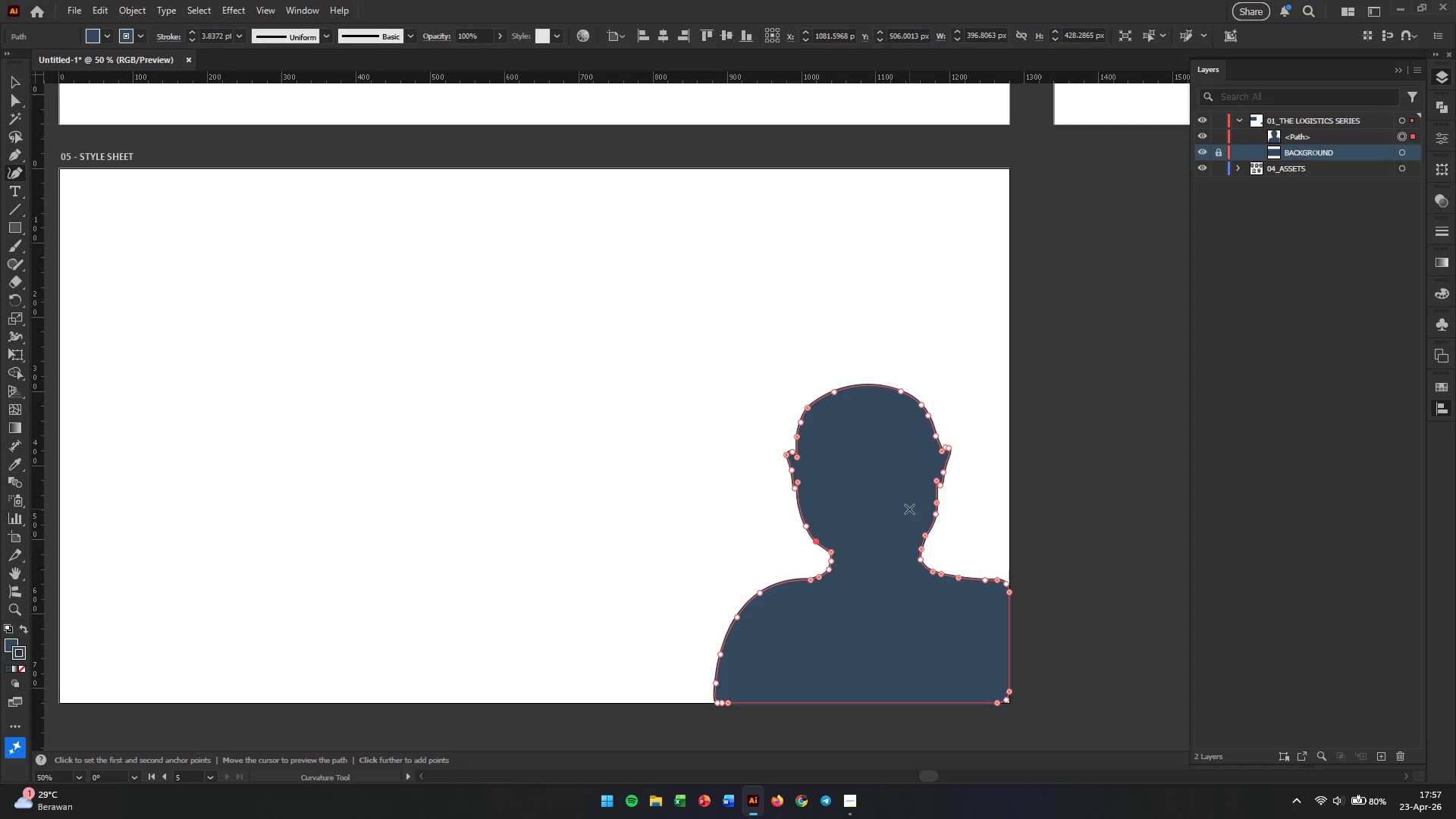 
hold_key(key=AltLeft, duration=0.31)
 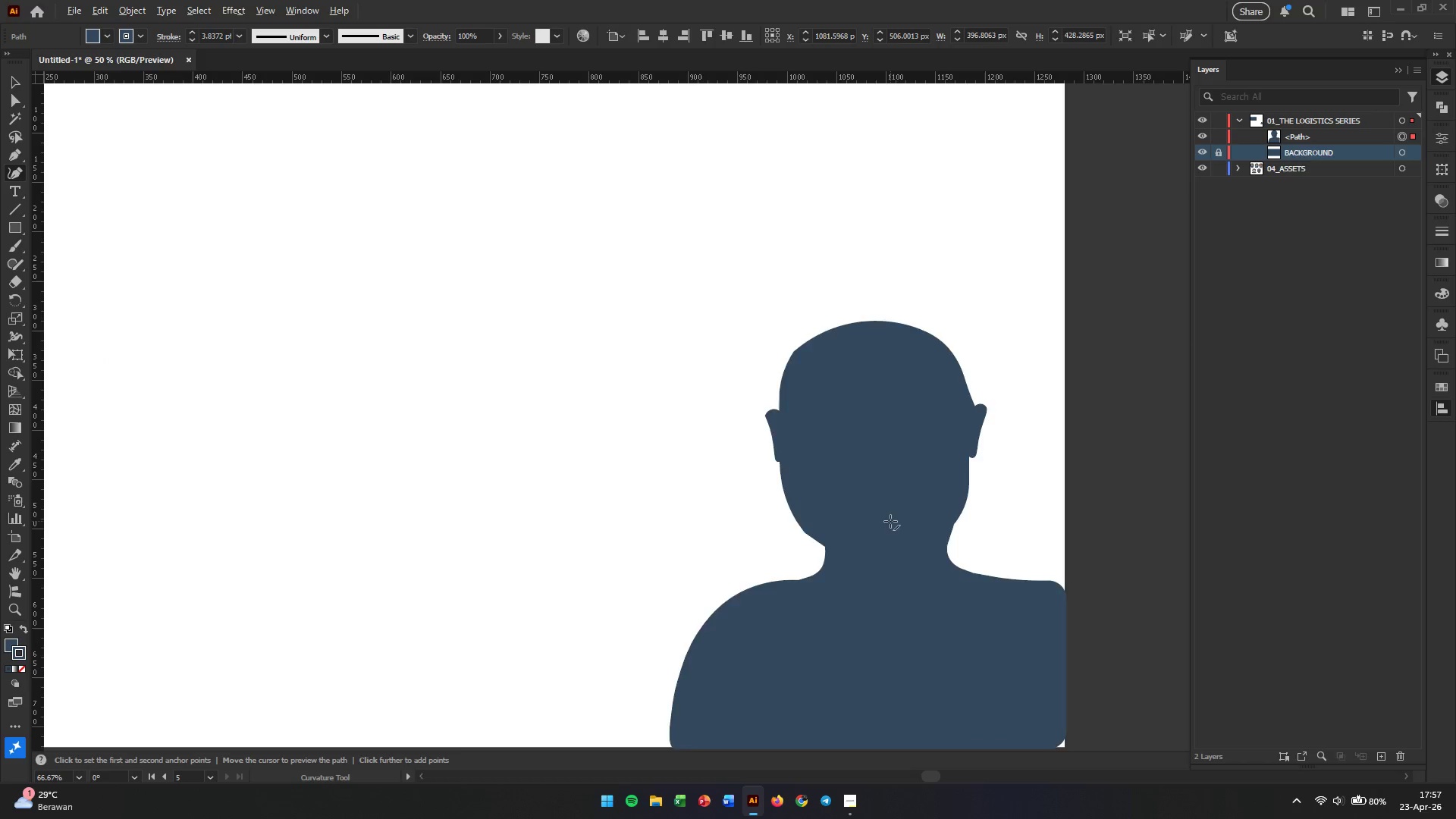 
hold_key(key=AltLeft, duration=0.45)
 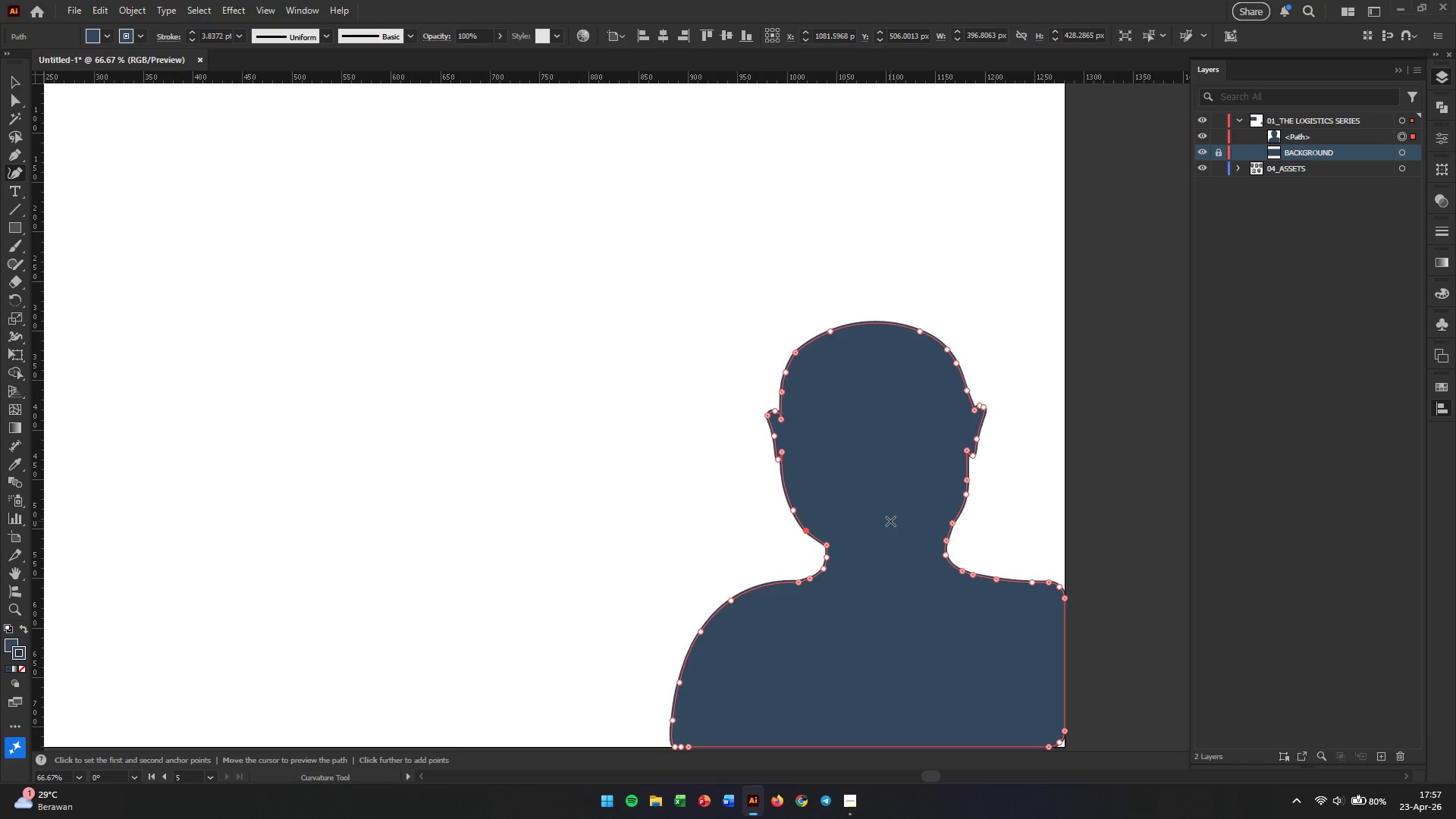 
scroll: coordinate [902, 508], scroll_direction: down, amount: 2.0
 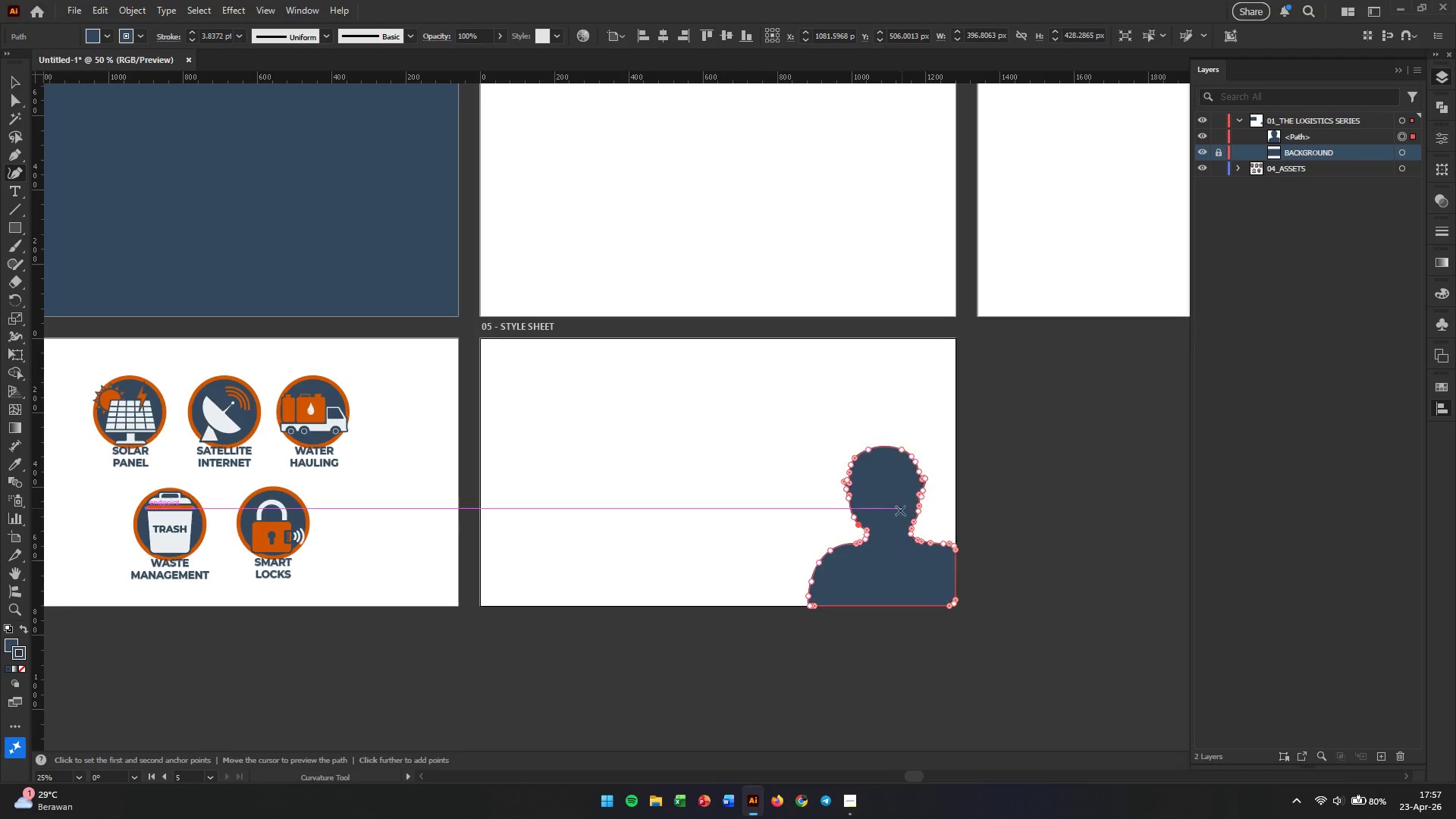 
scroll: coordinate [890, 521], scroll_direction: up, amount: 3.0
 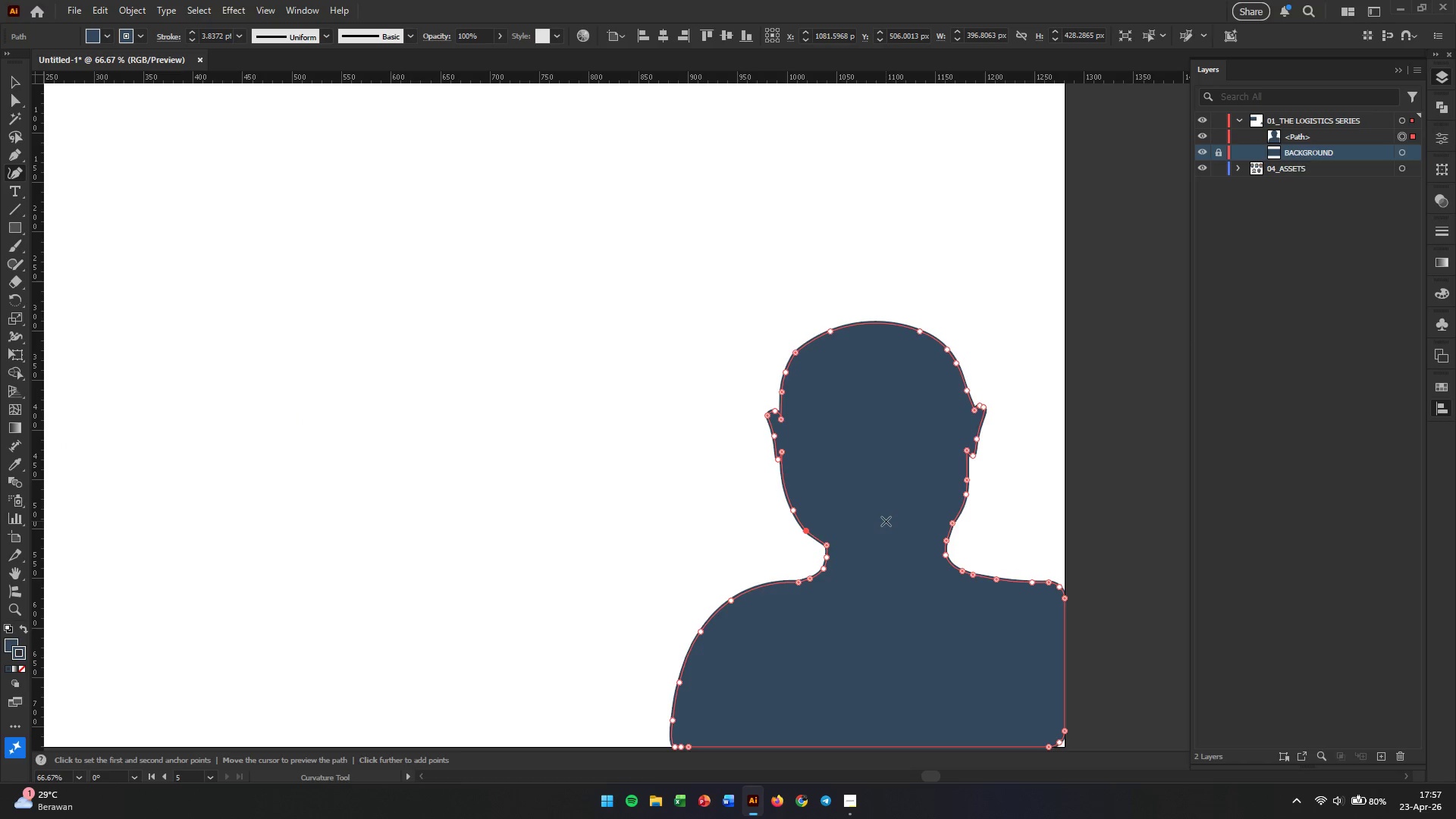 
hold_key(key=AltLeft, duration=0.42)
scroll: coordinate [886, 521], scroll_direction: up, amount: 2.0
 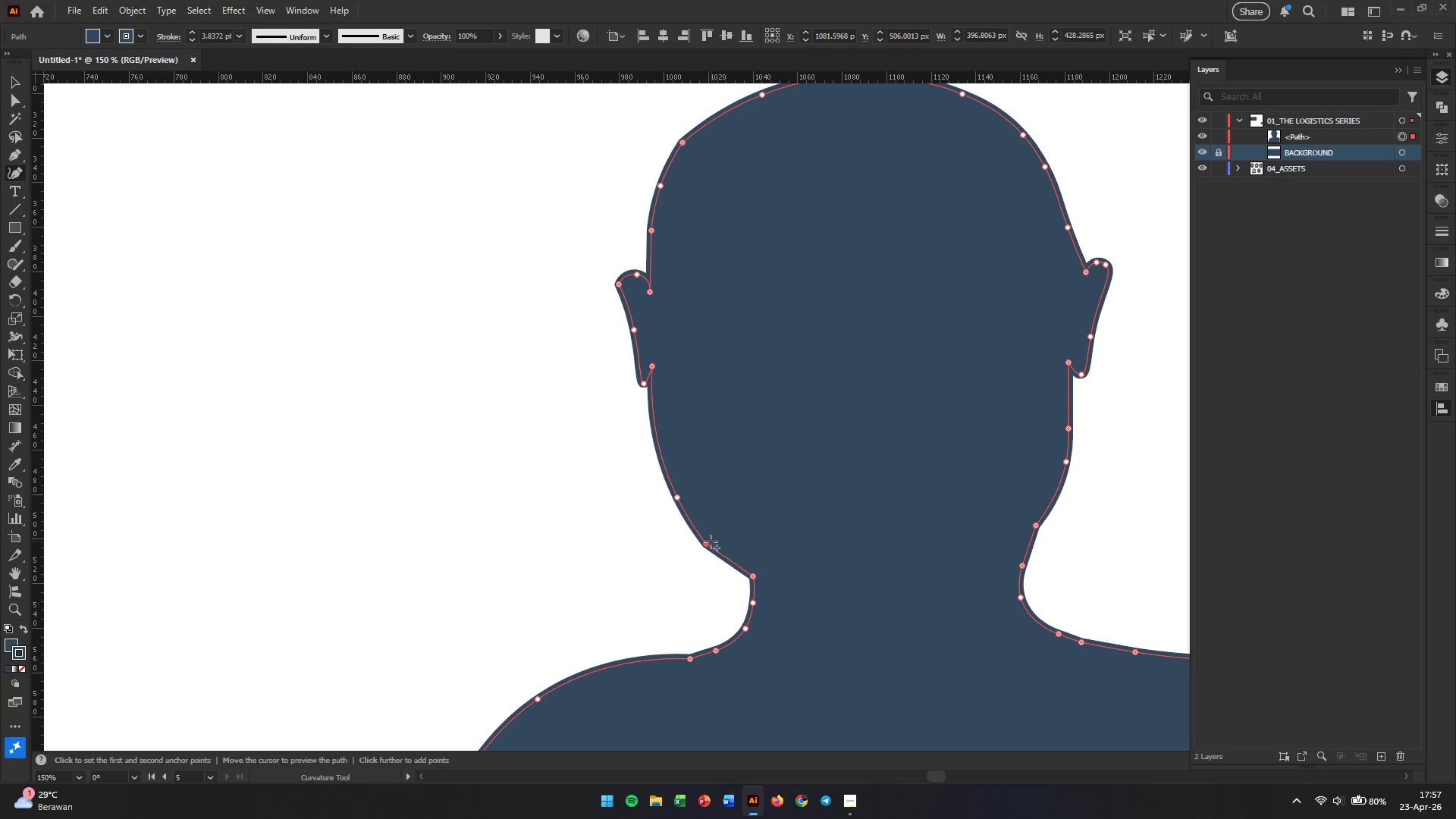 
left_click_drag(start_coordinate=[708, 541], to_coordinate=[717, 519])
 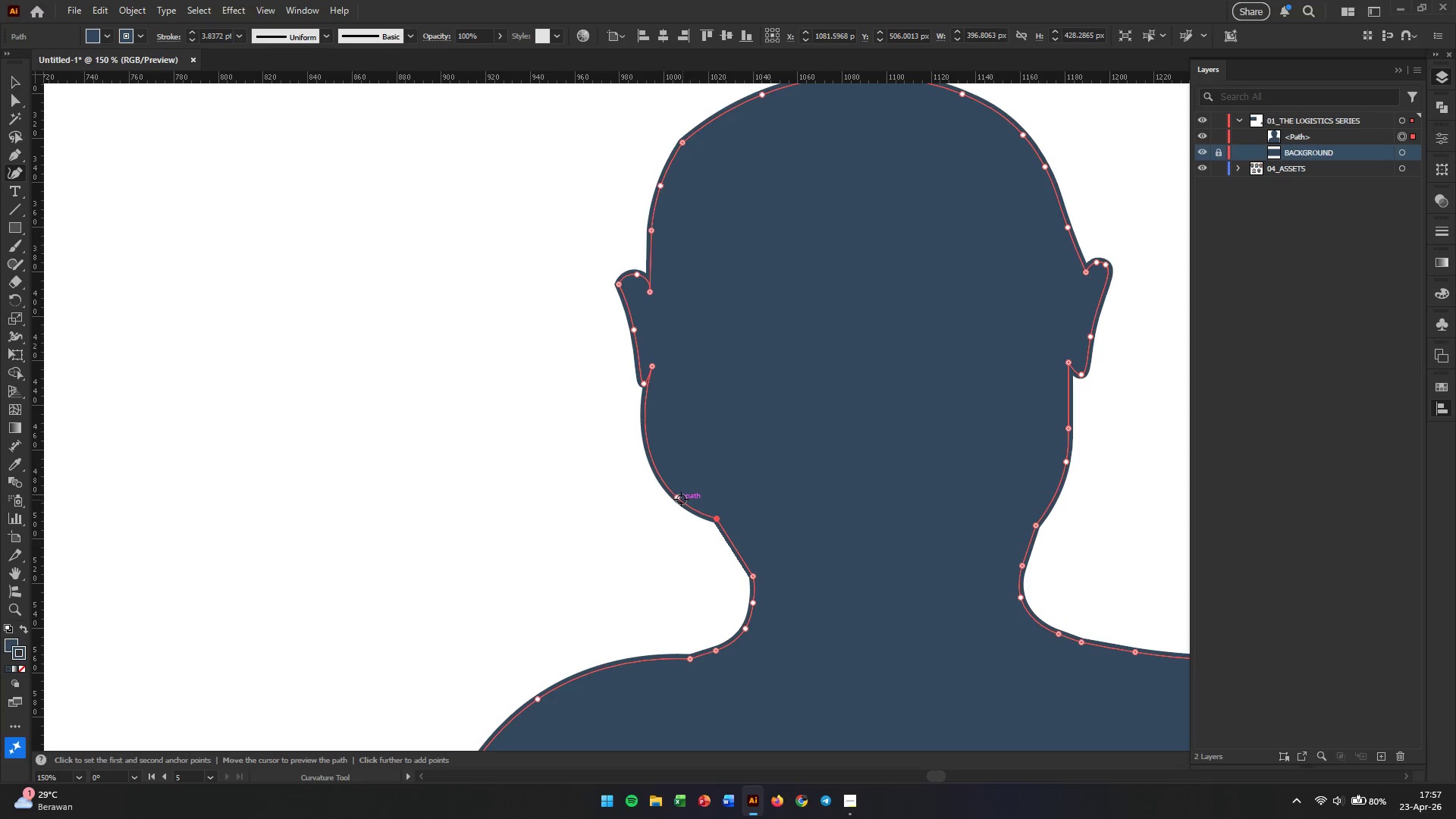 
left_click_drag(start_coordinate=[678, 498], to_coordinate=[698, 495])
 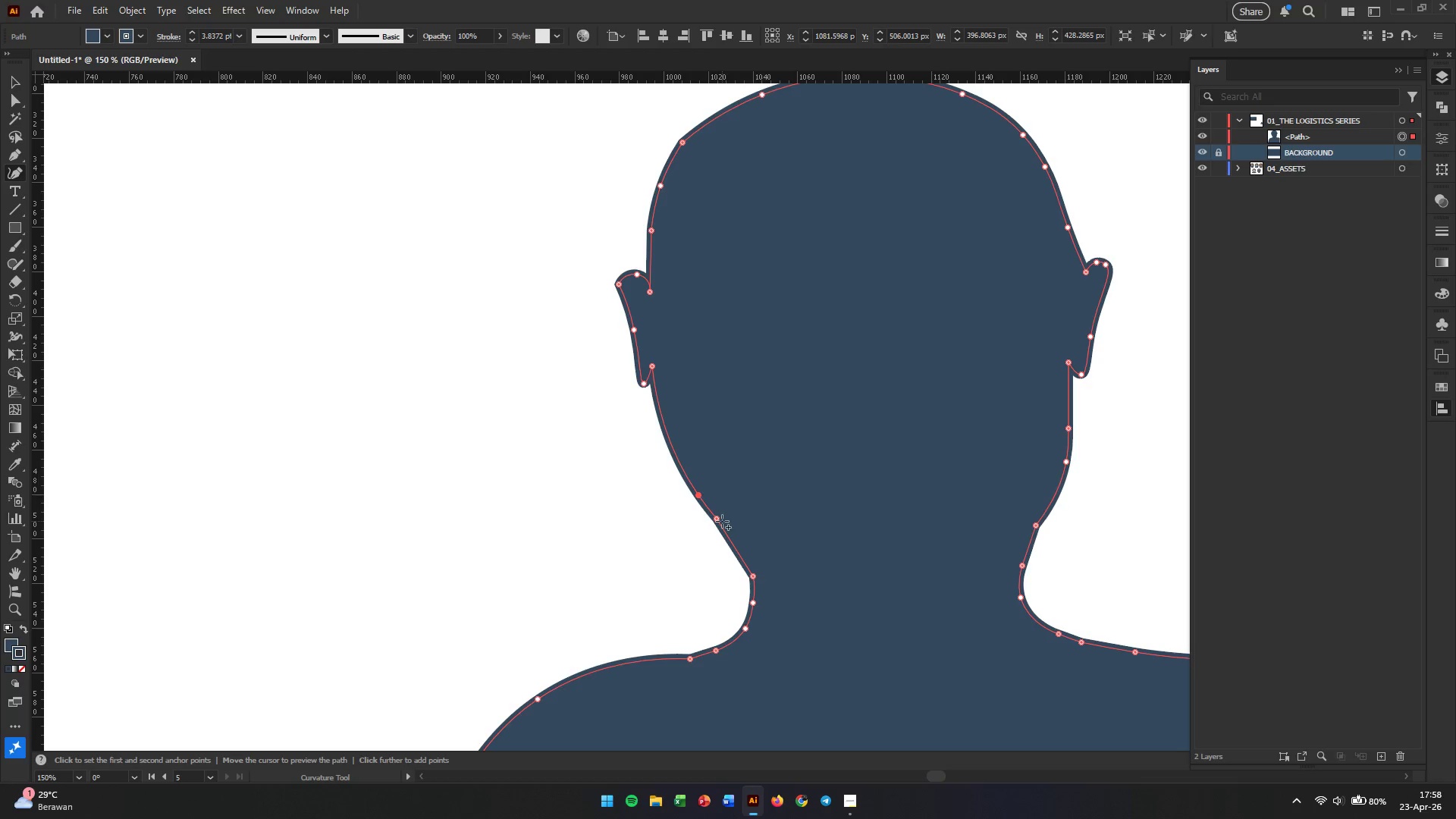 
left_click_drag(start_coordinate=[714, 521], to_coordinate=[754, 532])
 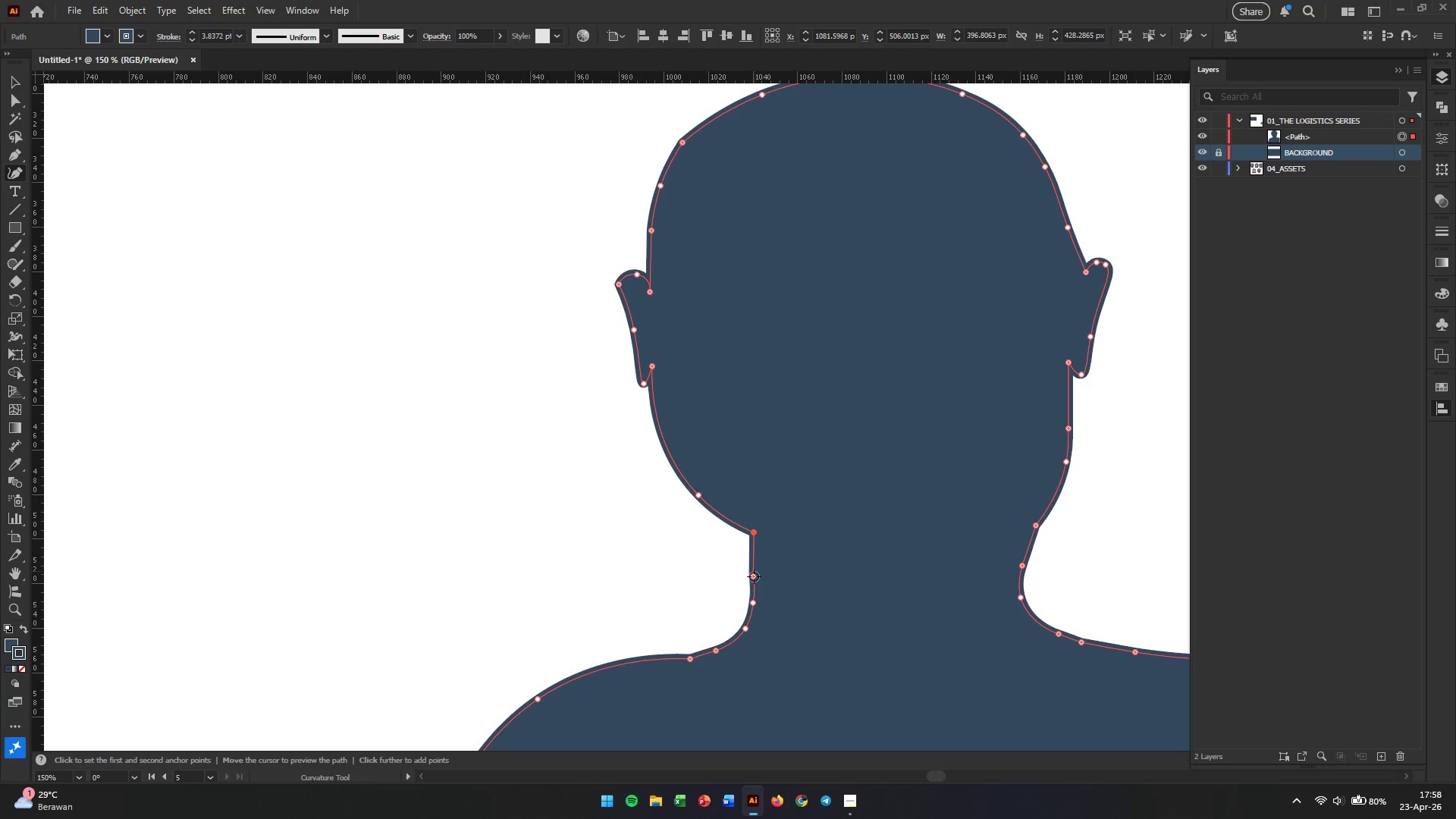 
left_click_drag(start_coordinate=[754, 576], to_coordinate=[761, 588])
 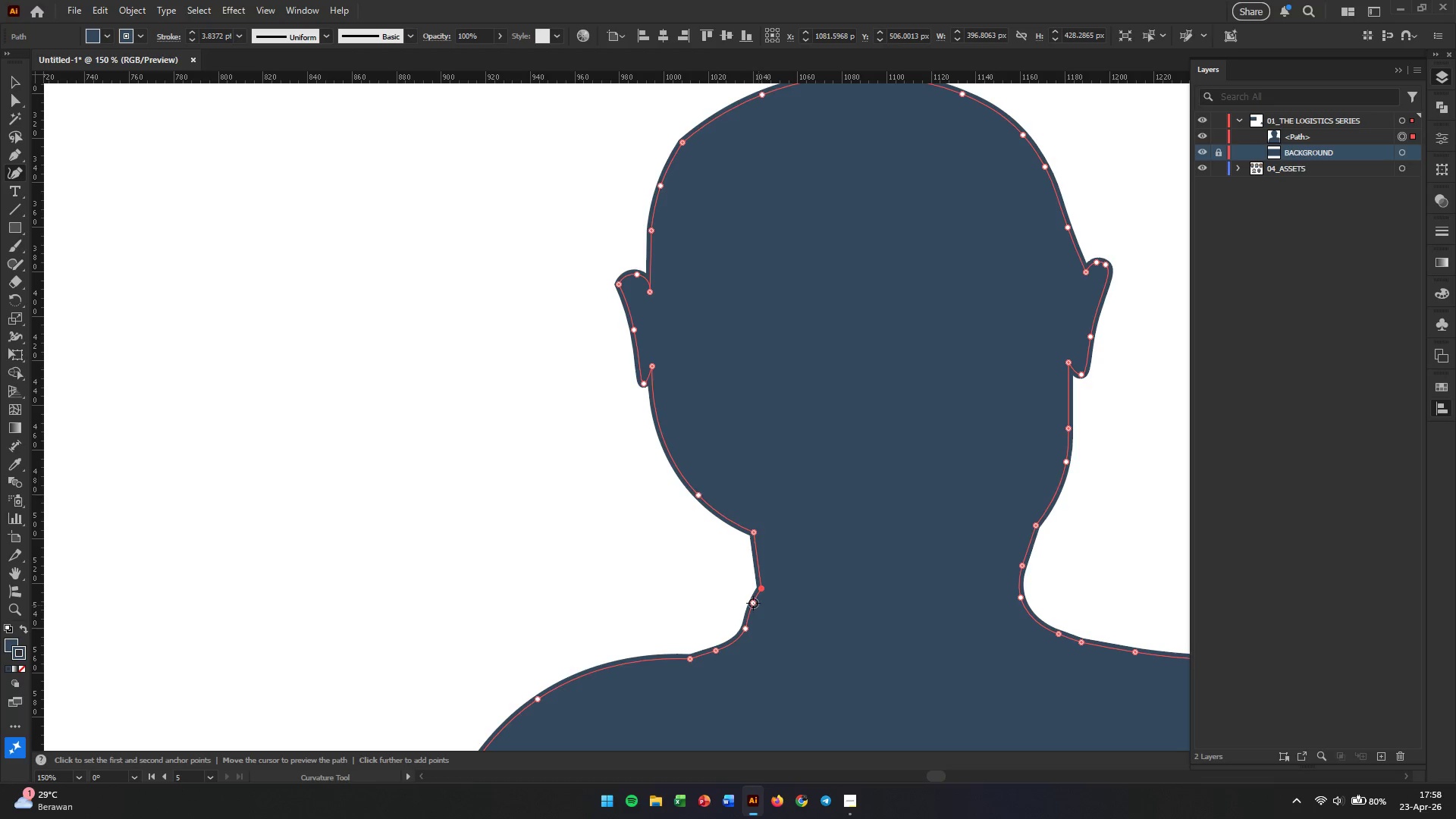 
left_click_drag(start_coordinate=[753, 603], to_coordinate=[764, 613])
 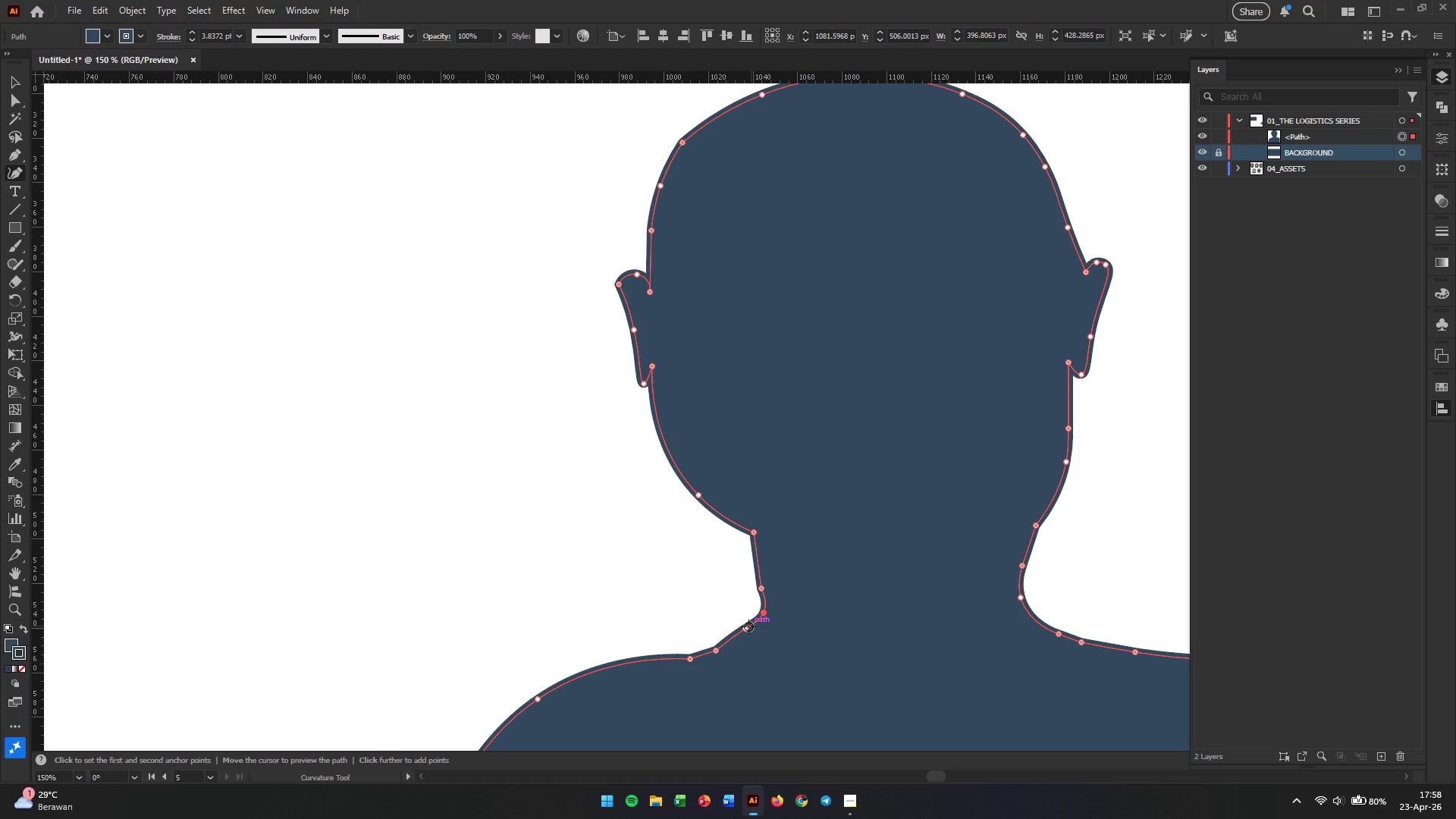 
left_click_drag(start_coordinate=[748, 626], to_coordinate=[746, 645])
 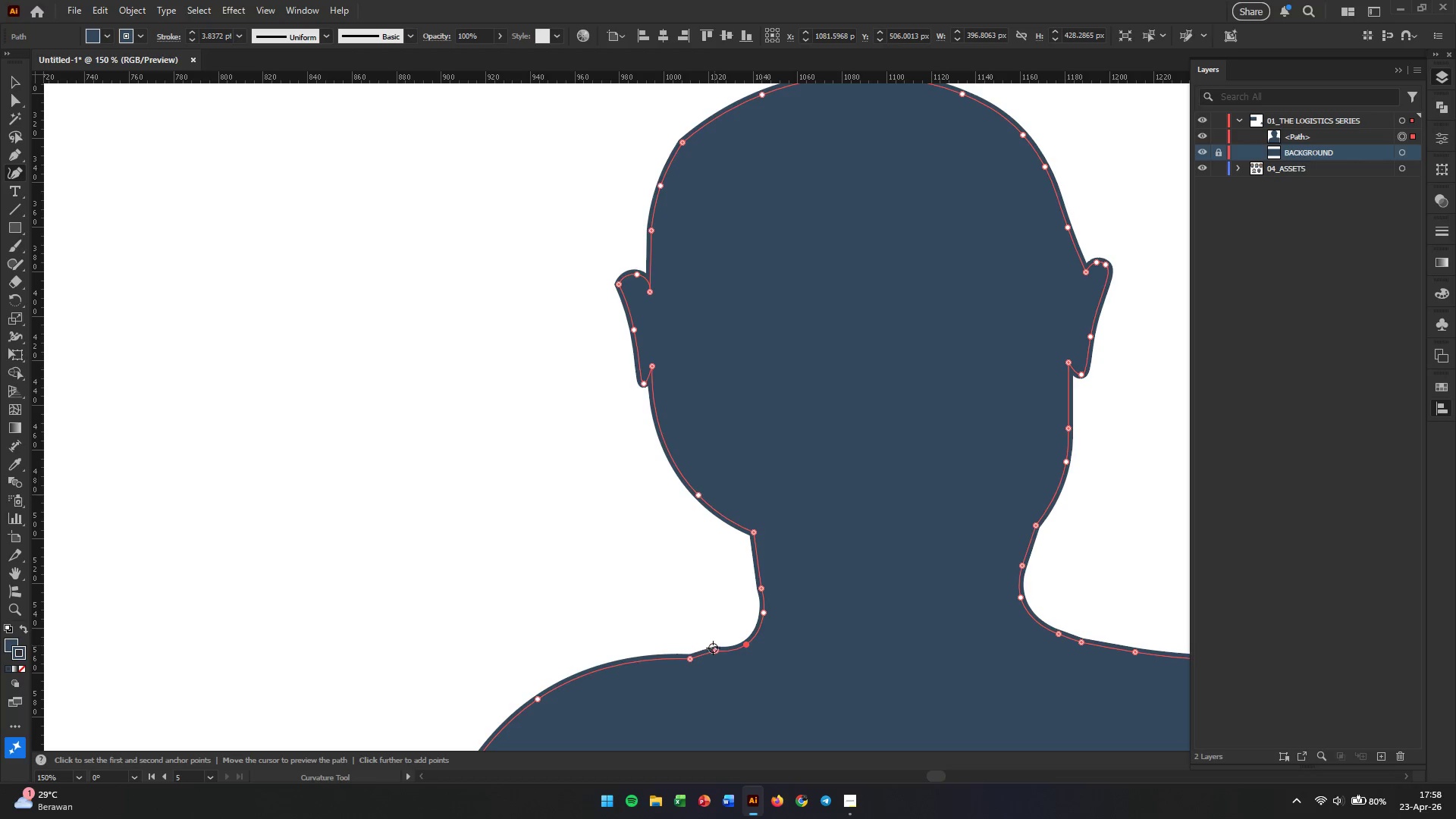 
left_click_drag(start_coordinate=[713, 651], to_coordinate=[716, 657])
 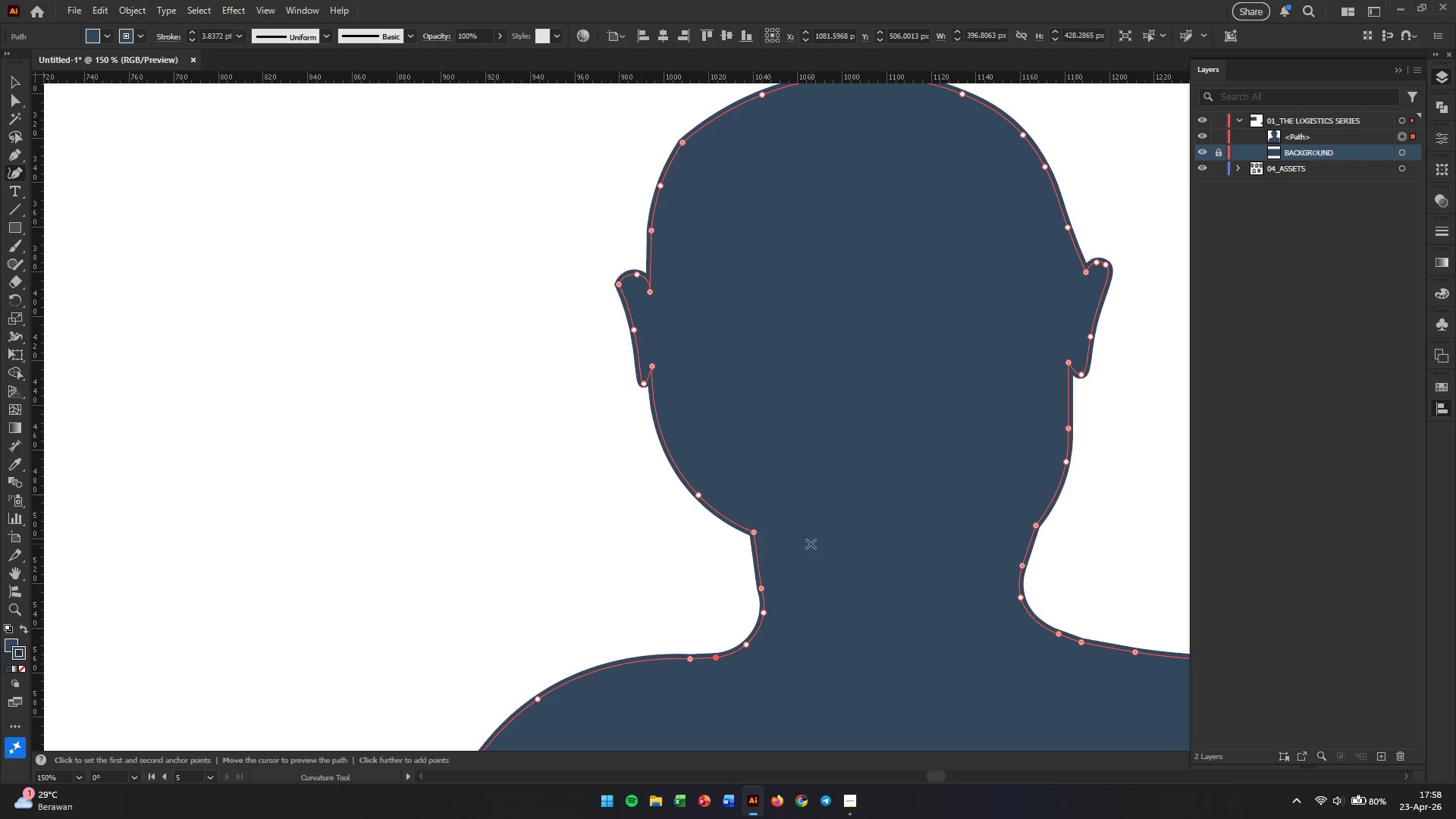 
hold_key(key=AltLeft, duration=1.09)
scroll: coordinate [824, 543], scroll_direction: down, amount: 3.0
 